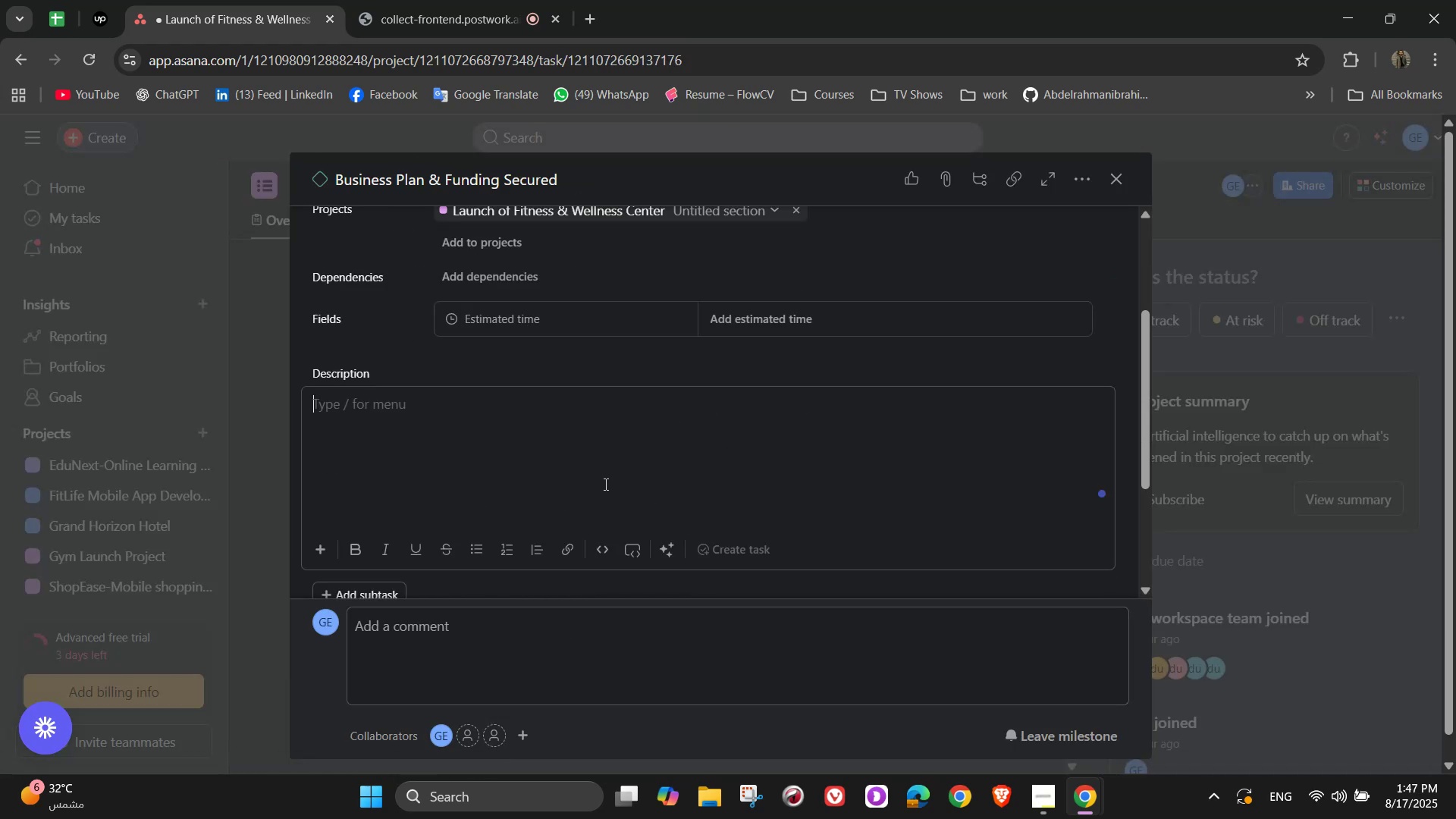 
scroll: coordinate [666, 485], scroll_direction: up, amount: 1.0
 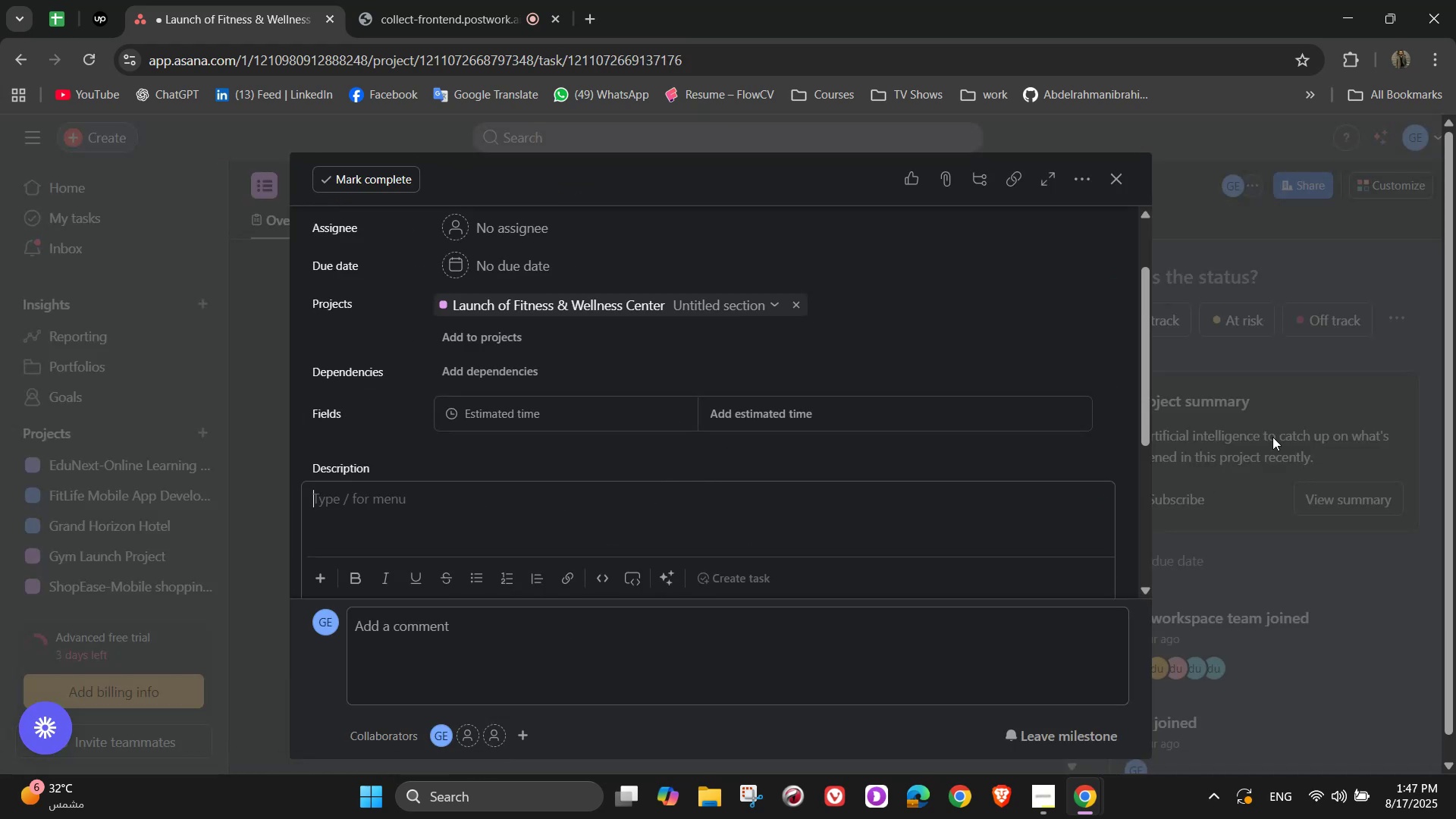 
type(Finalize business [)
key(Backspace)
type(pal)
key(Backspace)
key(Backspace)
type(lan, secure invo)
key(Backspace)
type(estore)
key(Backspace)
type(s, and allocate buget for )
key(Backspace)
key(Backspace)
 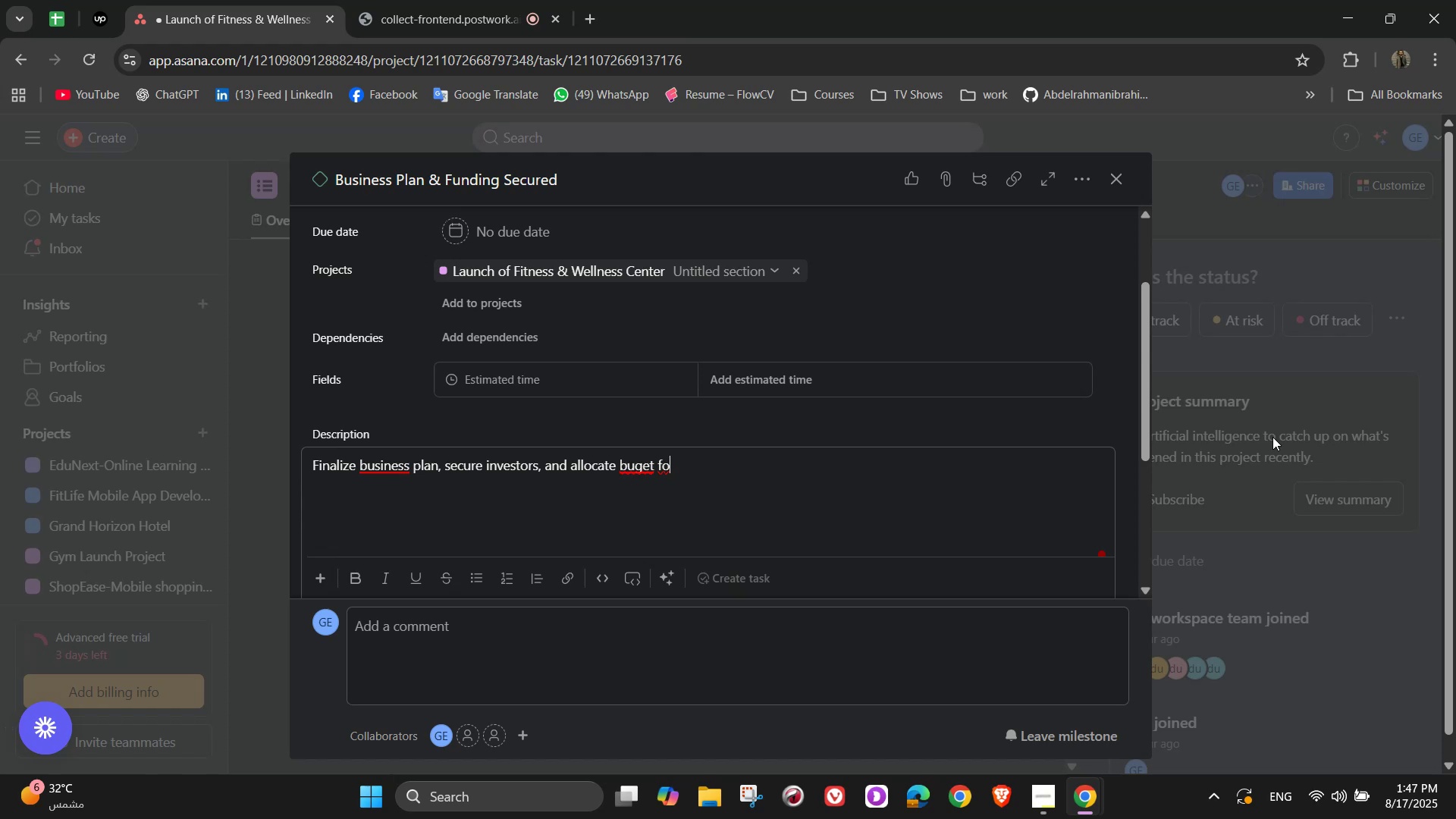 
hold_key(key=ArrowLeft, duration=0.76)
 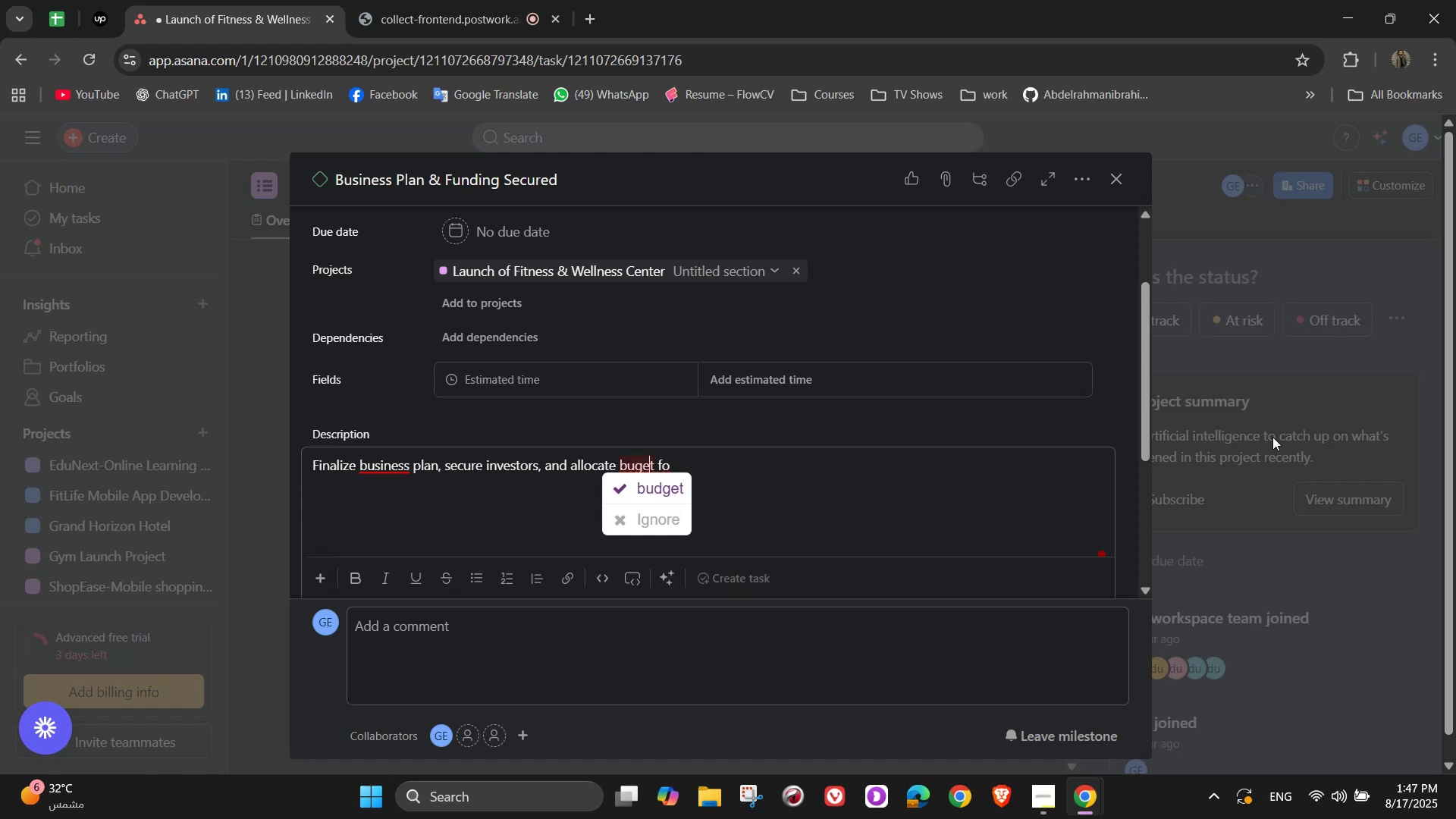 
key(ArrowLeft)
 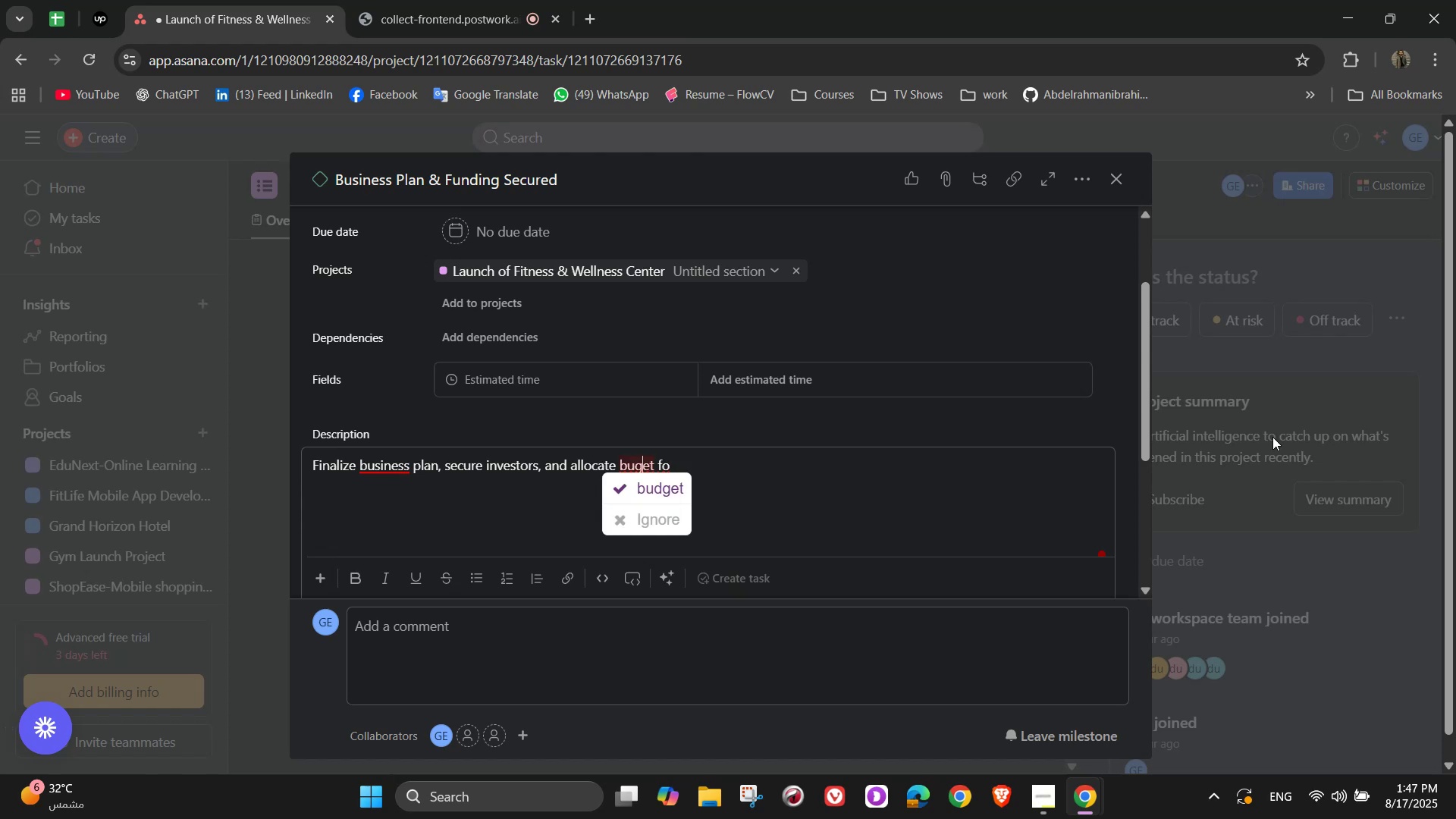 
key(D)
 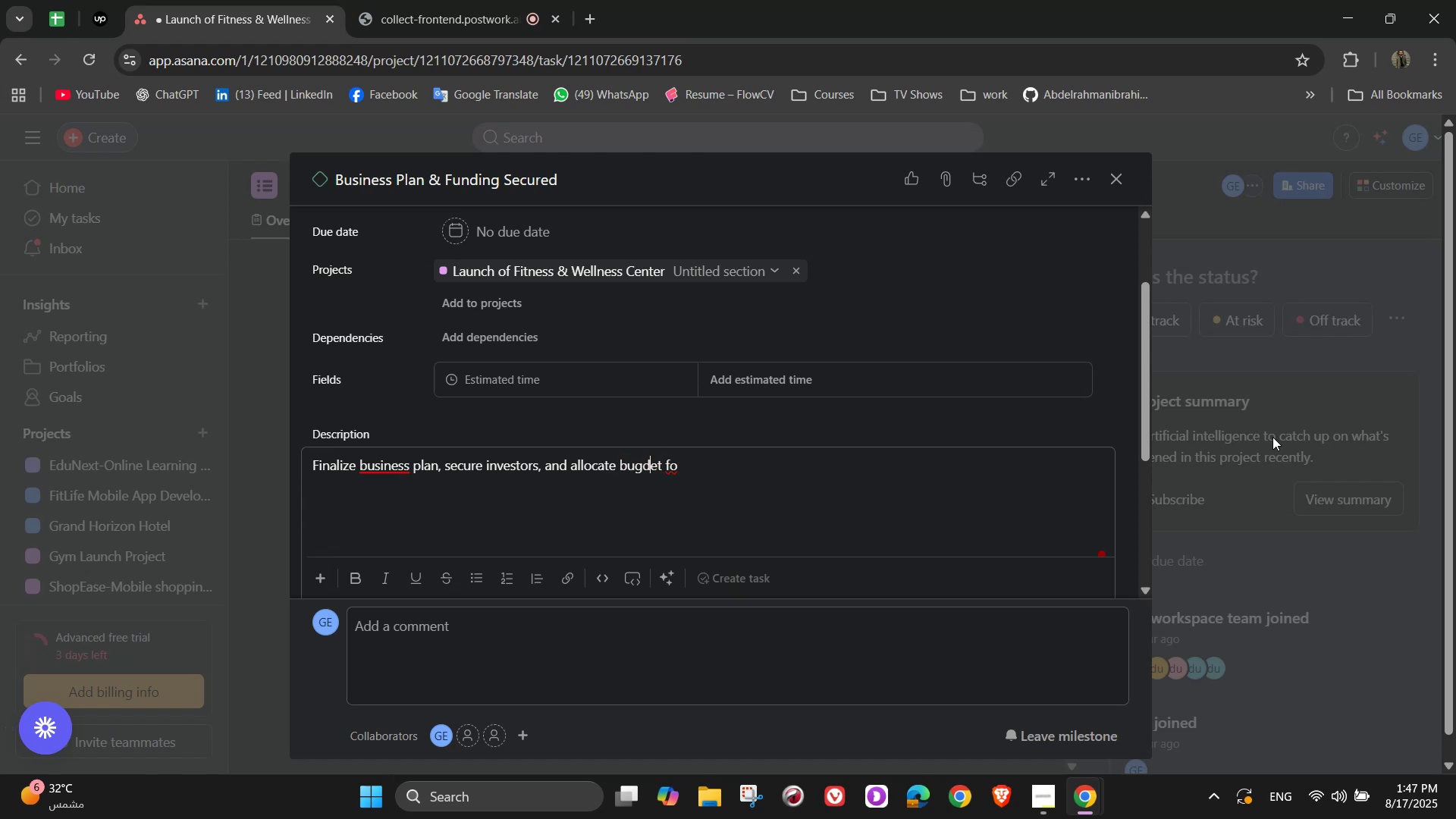 
key(Backspace)
 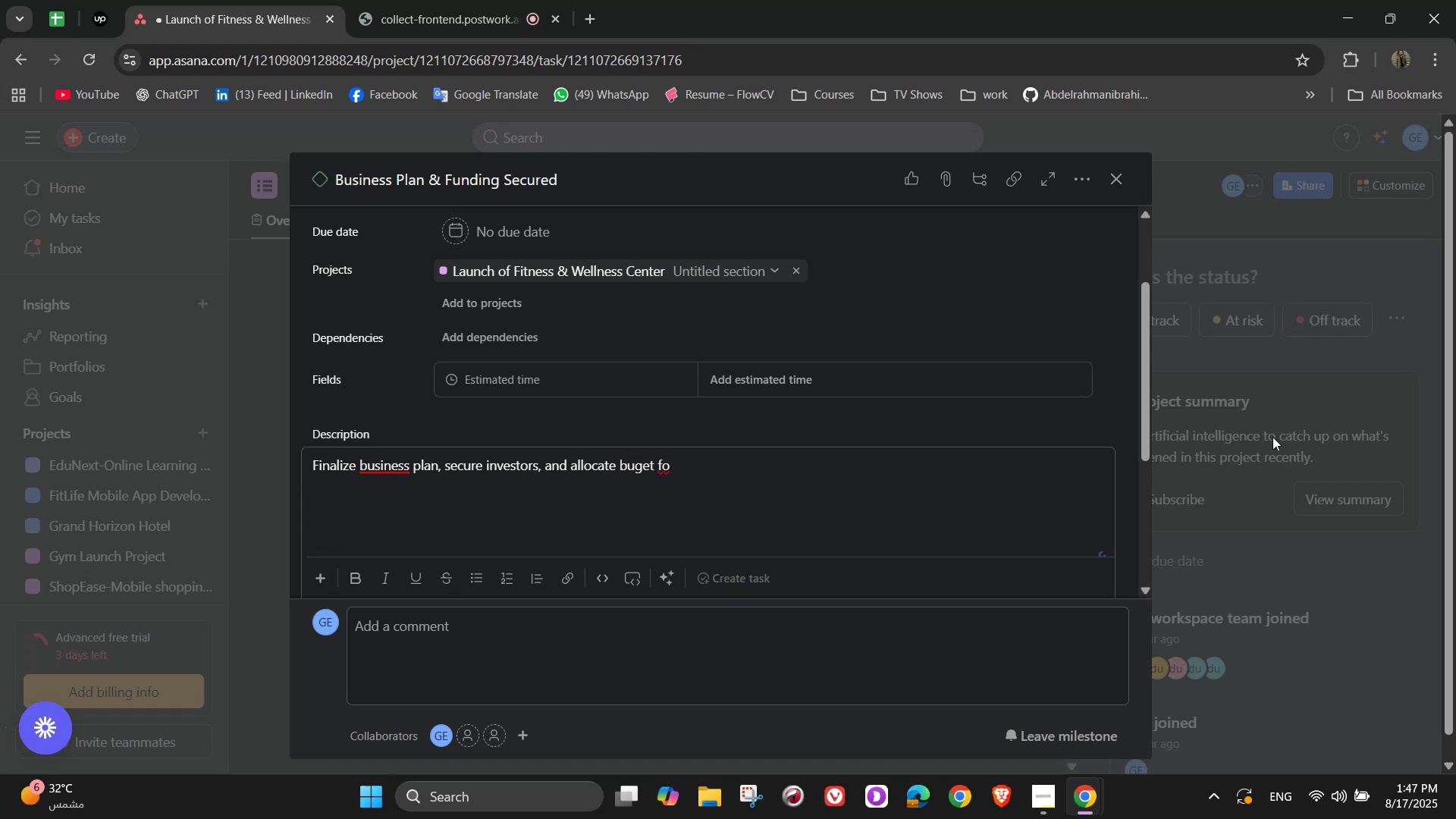 
key(ArrowLeft)
 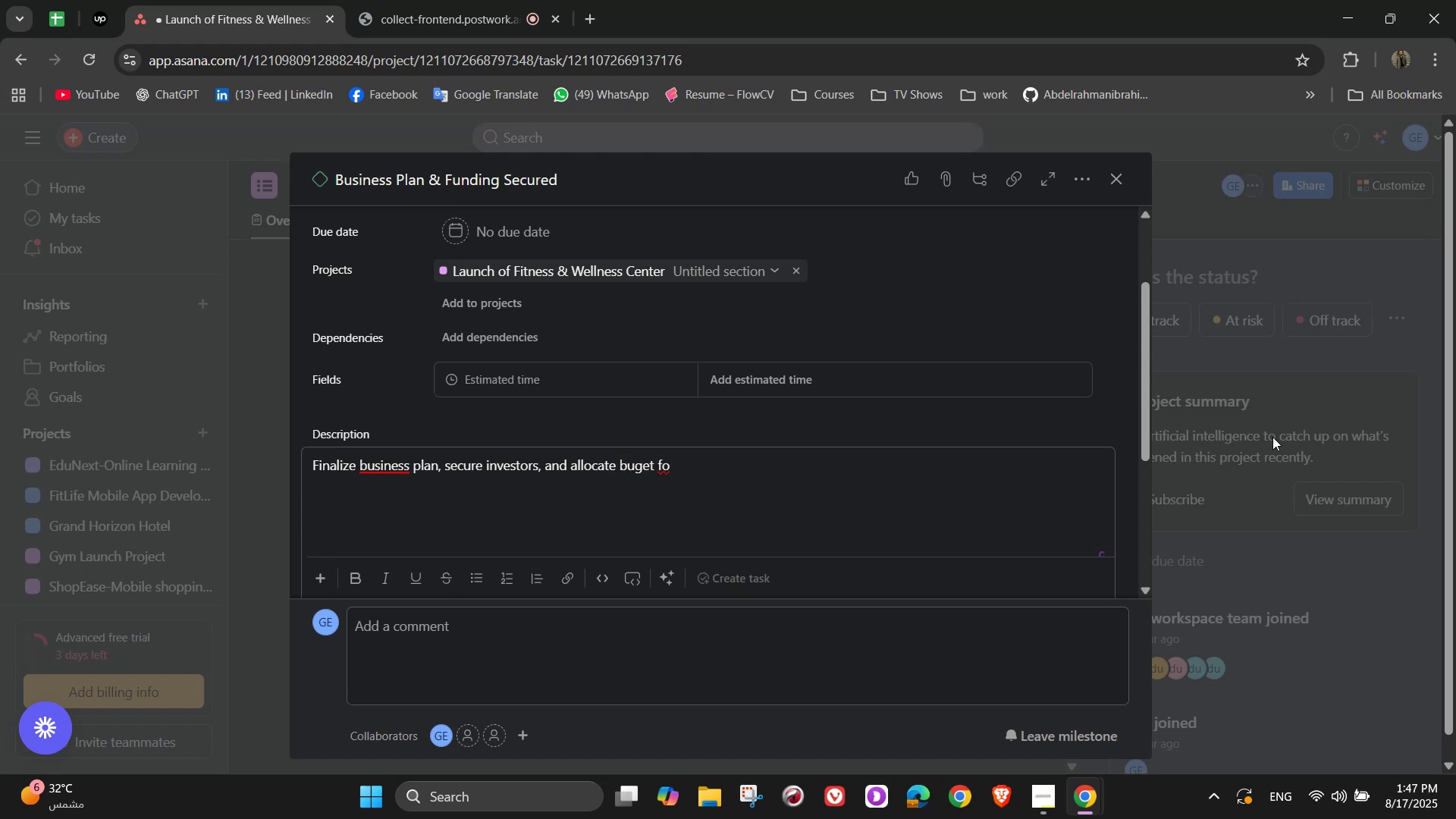 
key(D)
 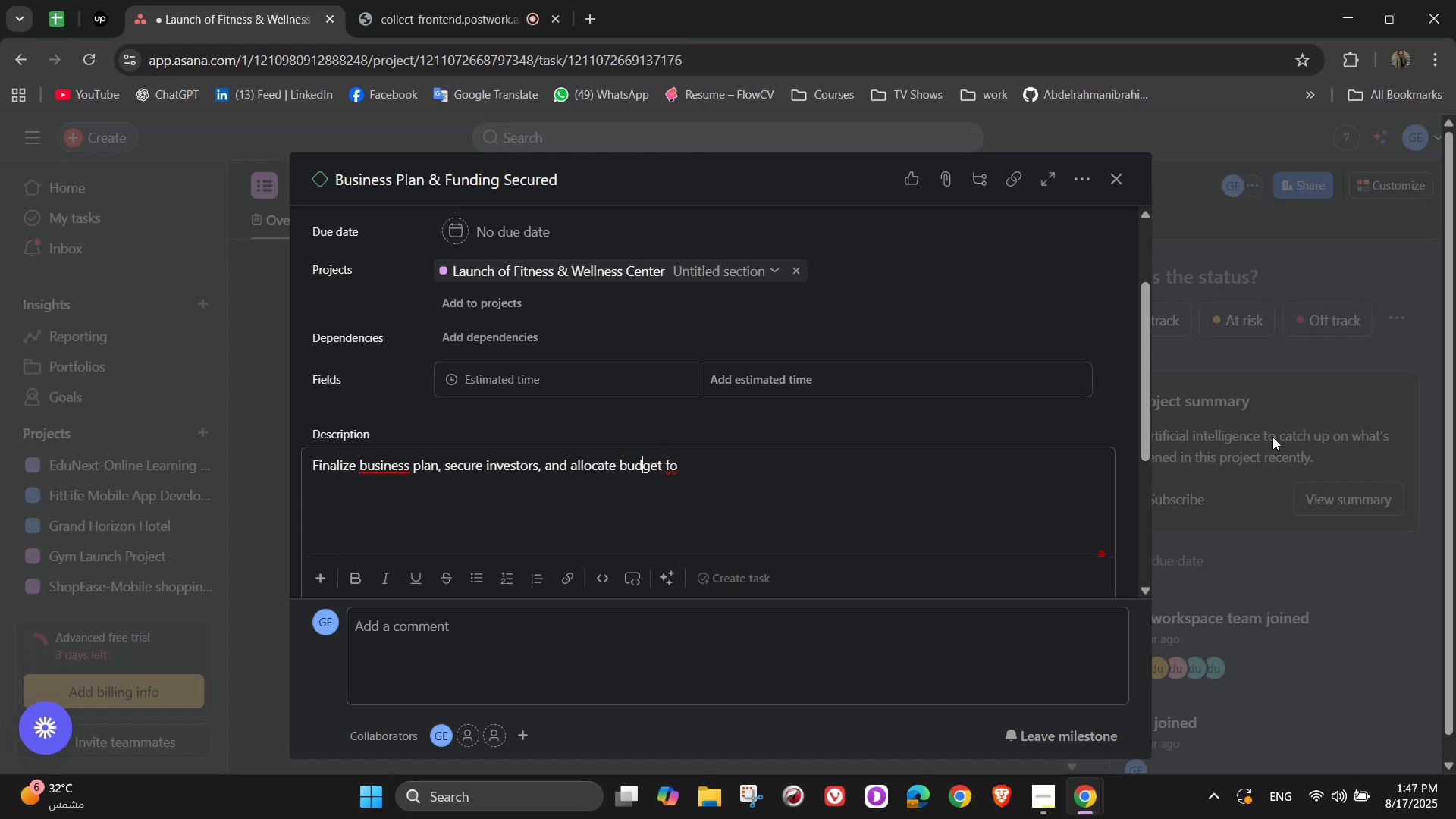 
key(ArrowRight)
 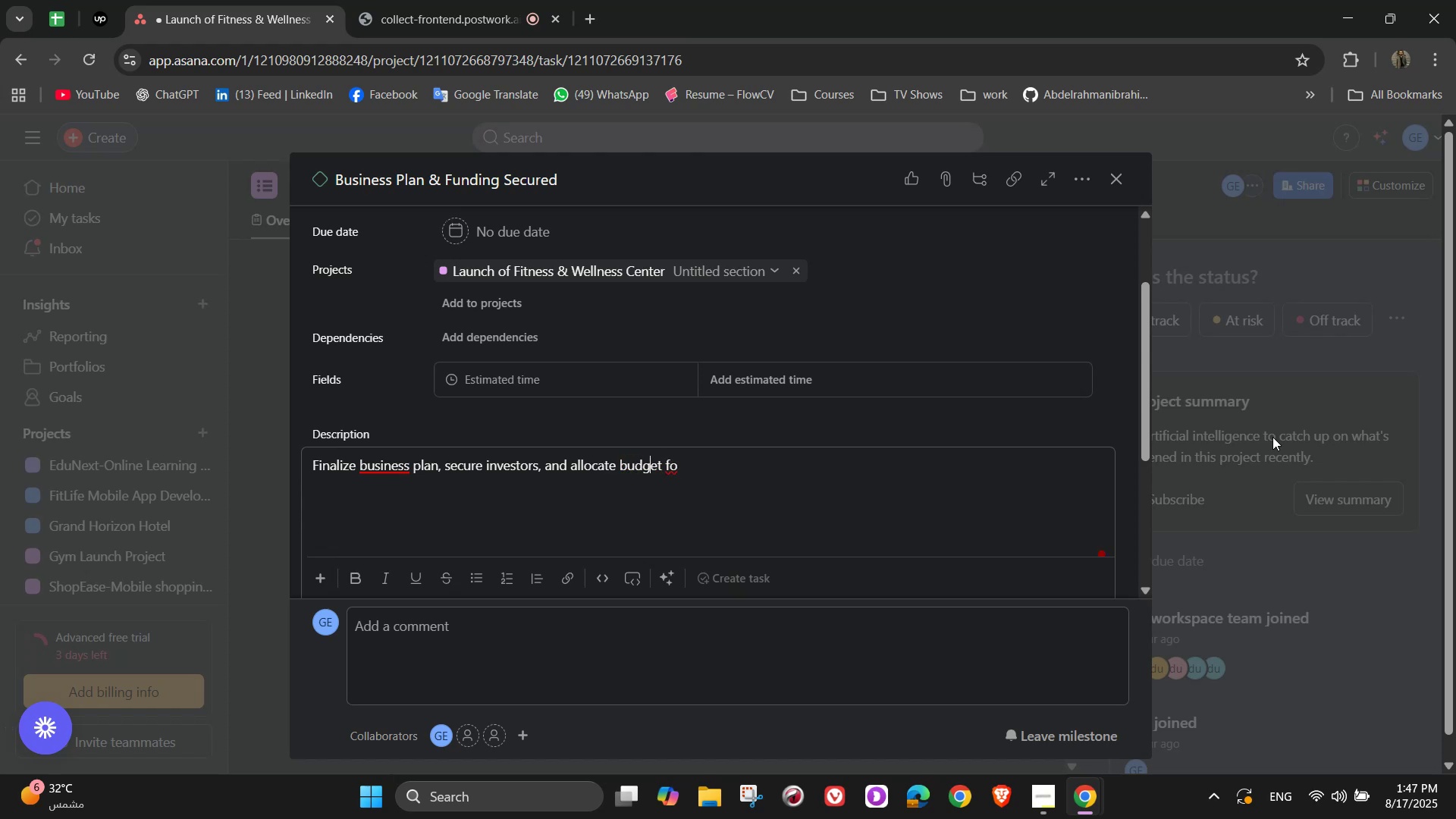 
key(ArrowRight)
 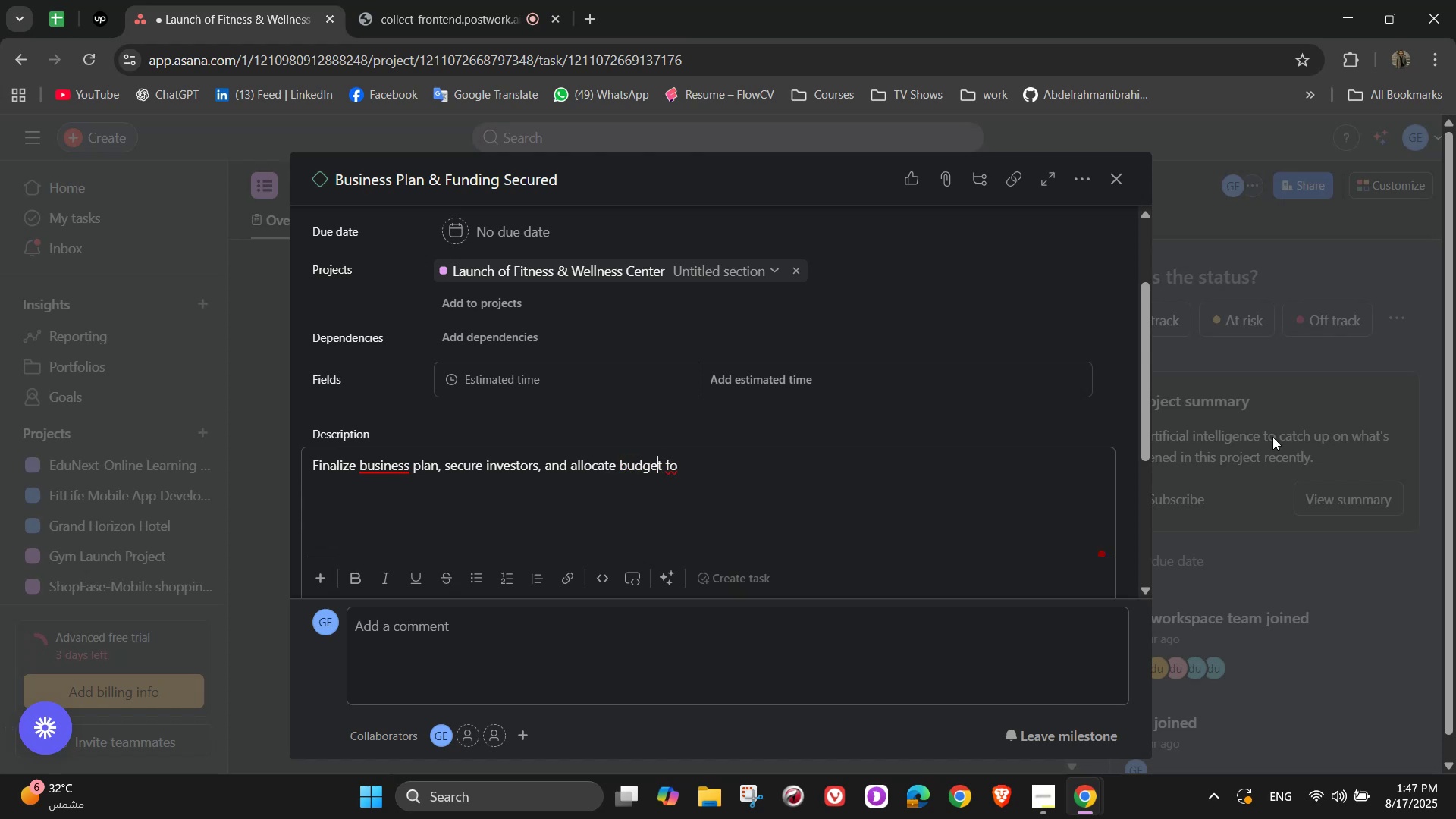 
key(ArrowRight)
 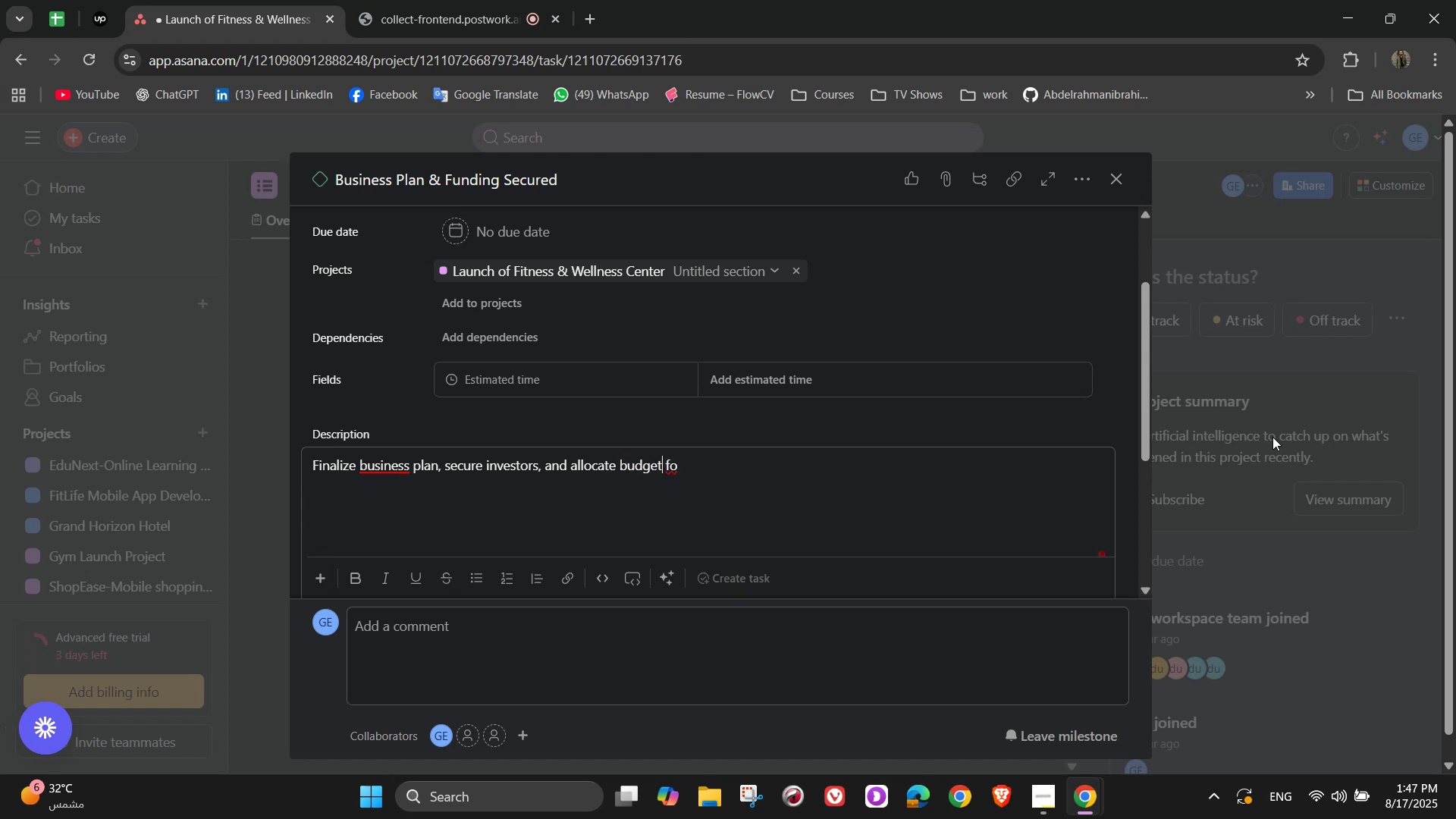 
key(ArrowRight)
 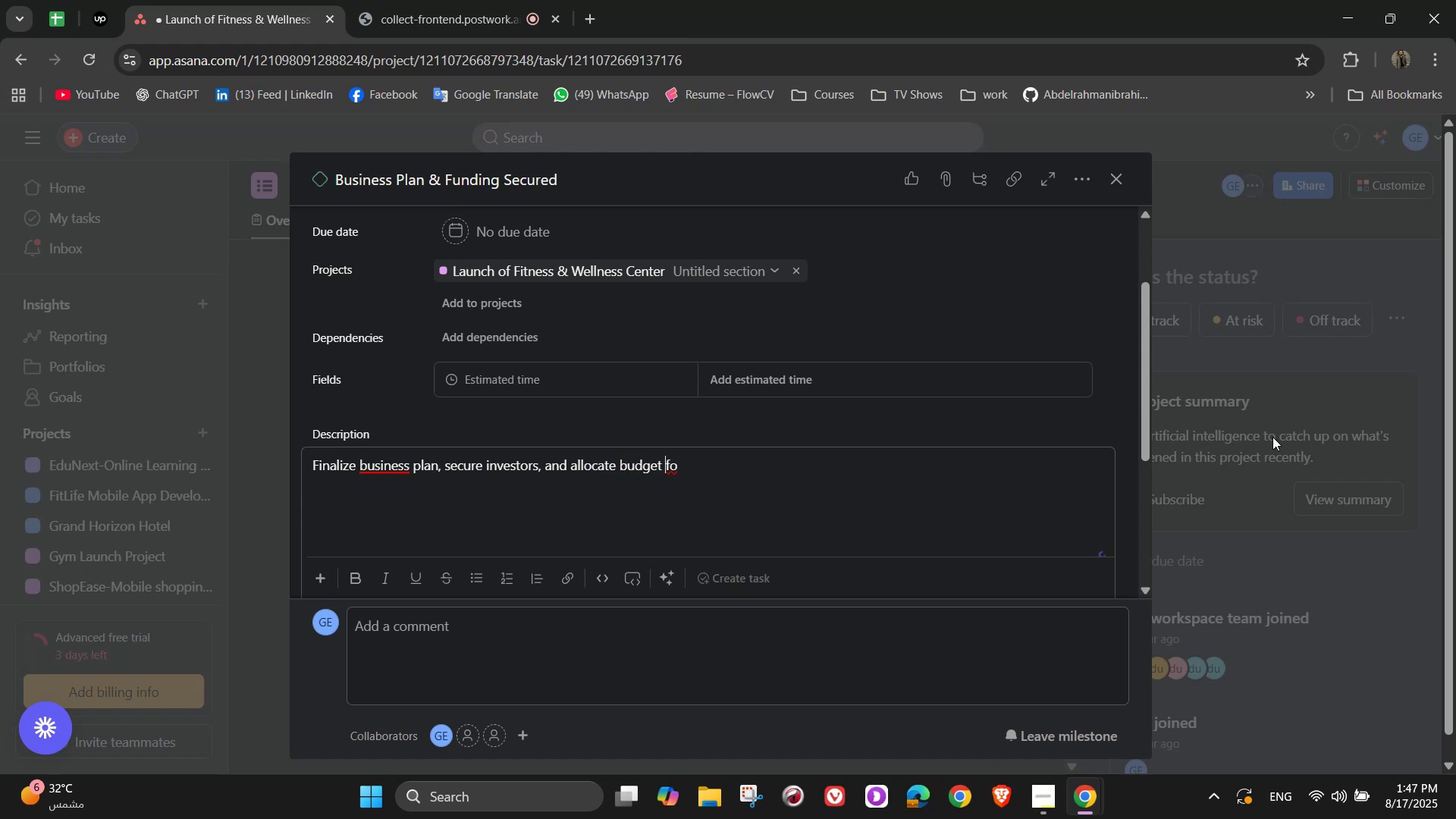 
key(ArrowRight)
 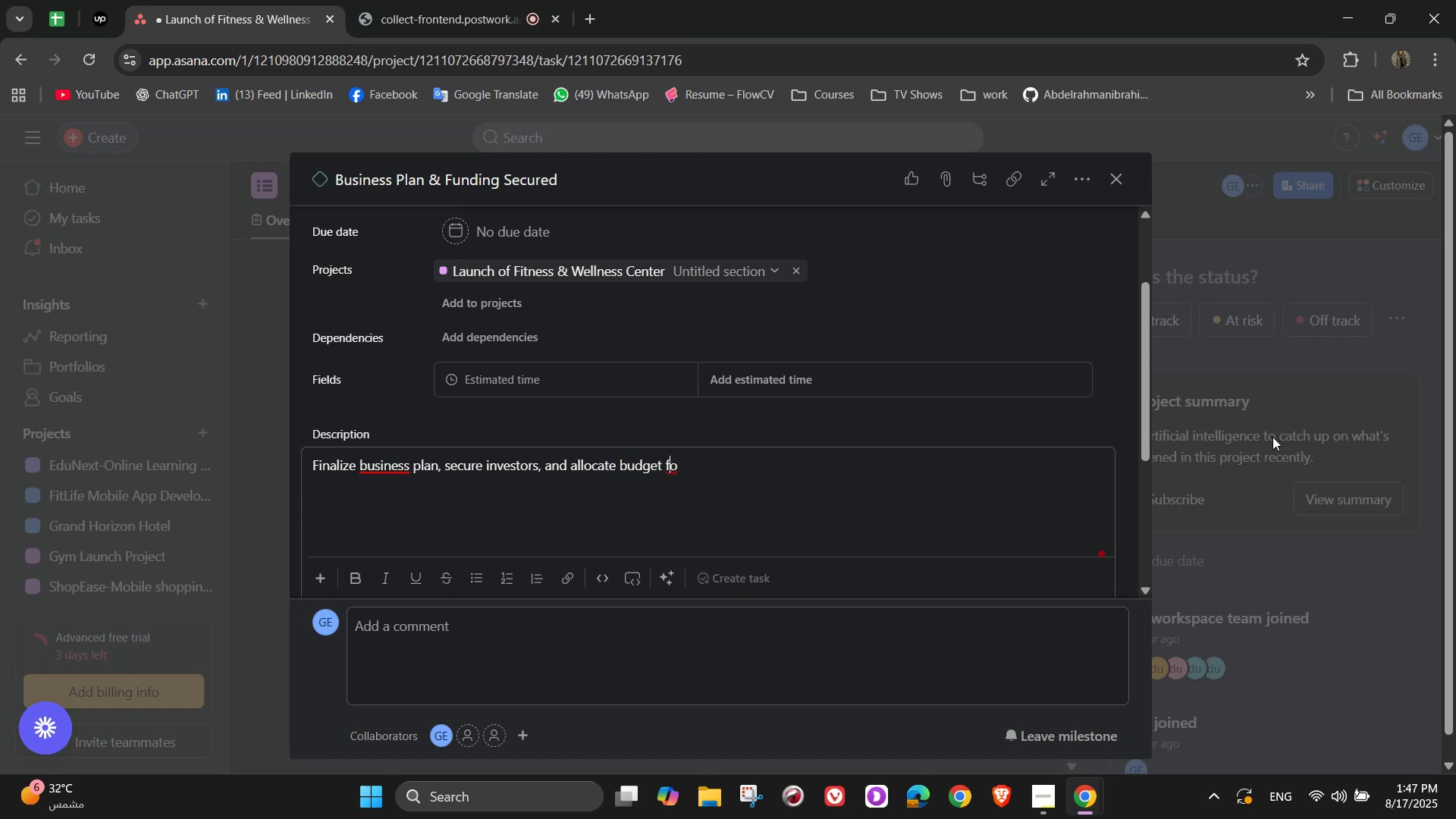 
key(Backspace)
 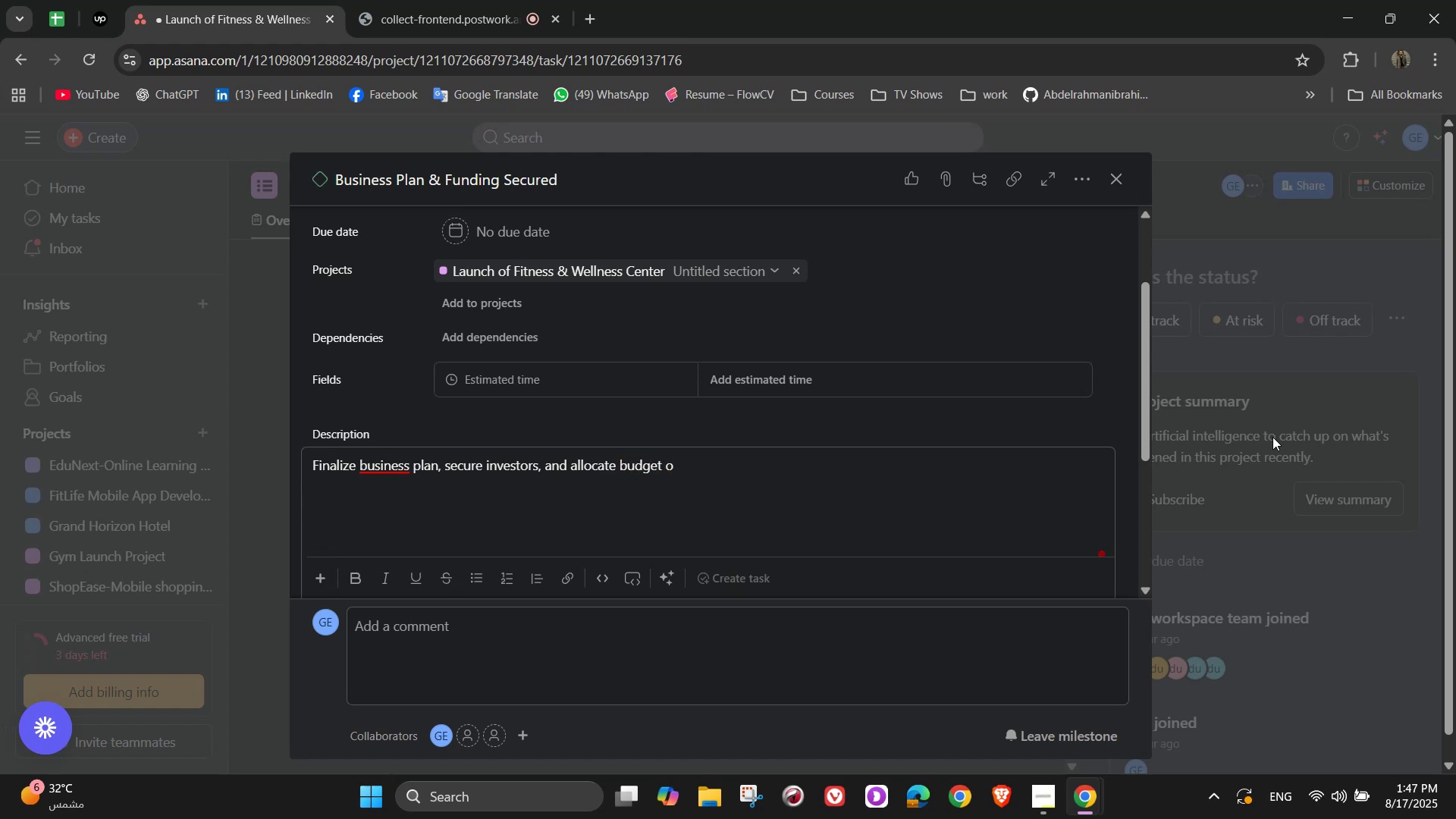 
key(T)
 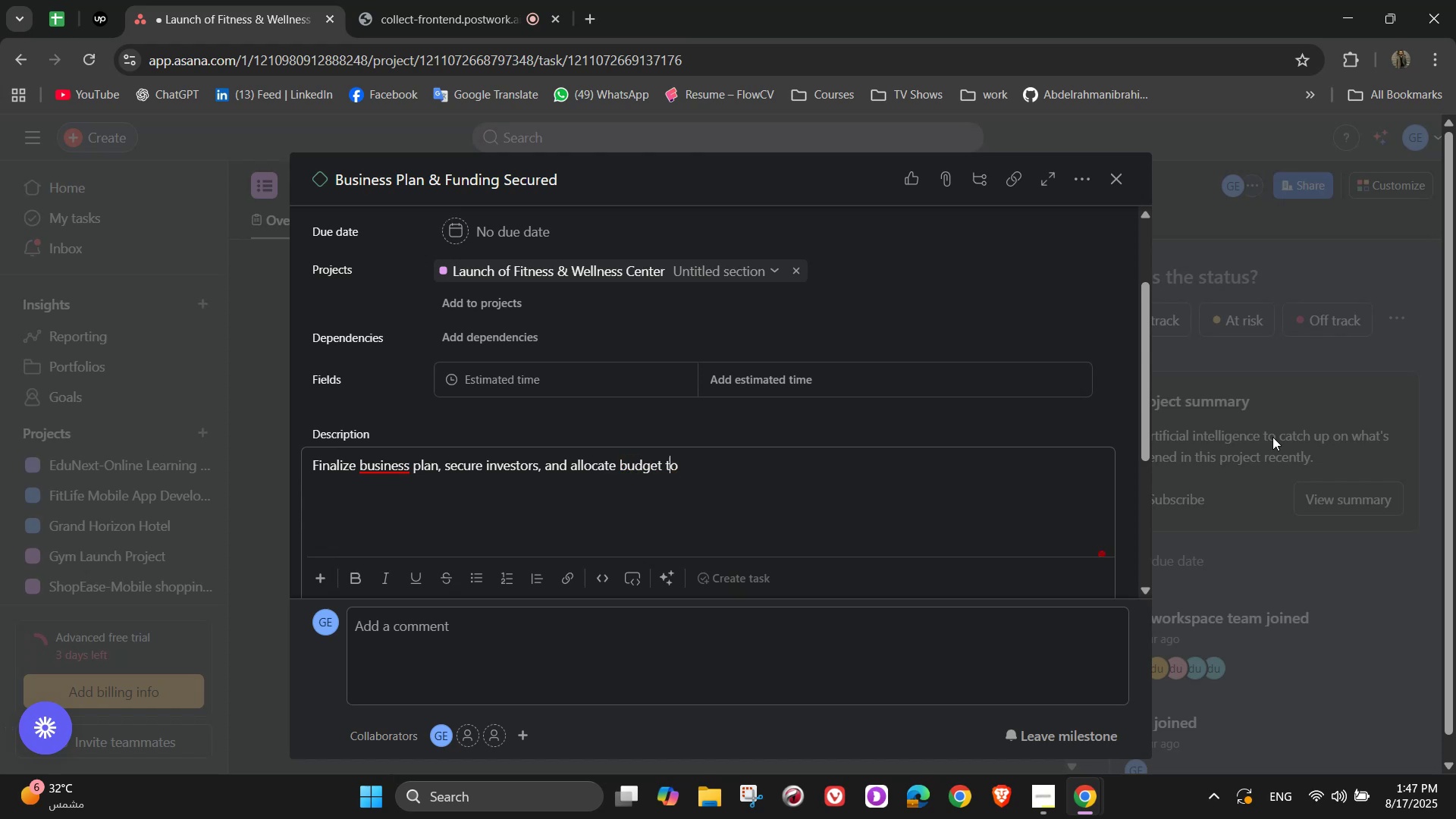 
key(ArrowRight)
 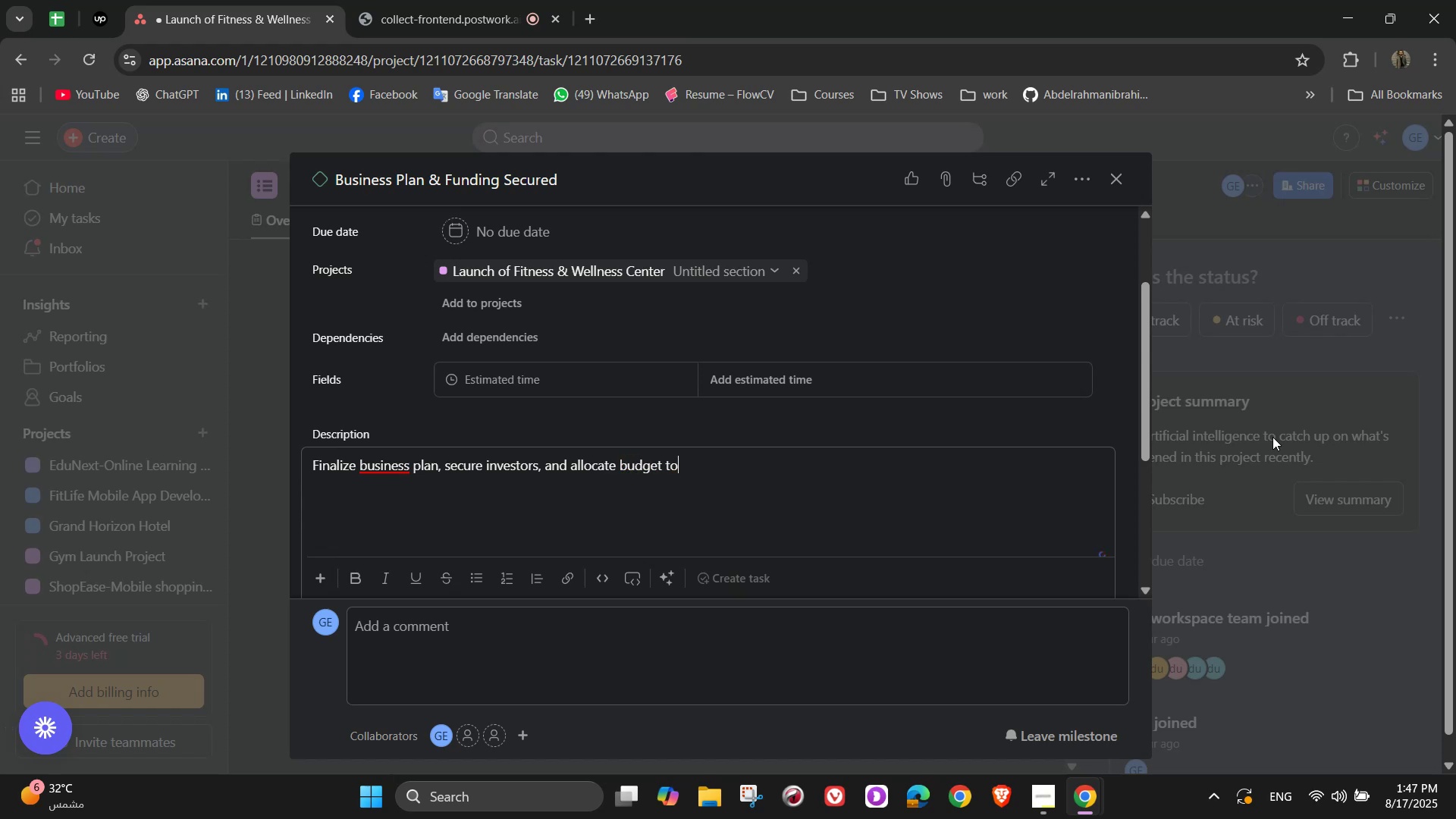 
key(ArrowRight)
 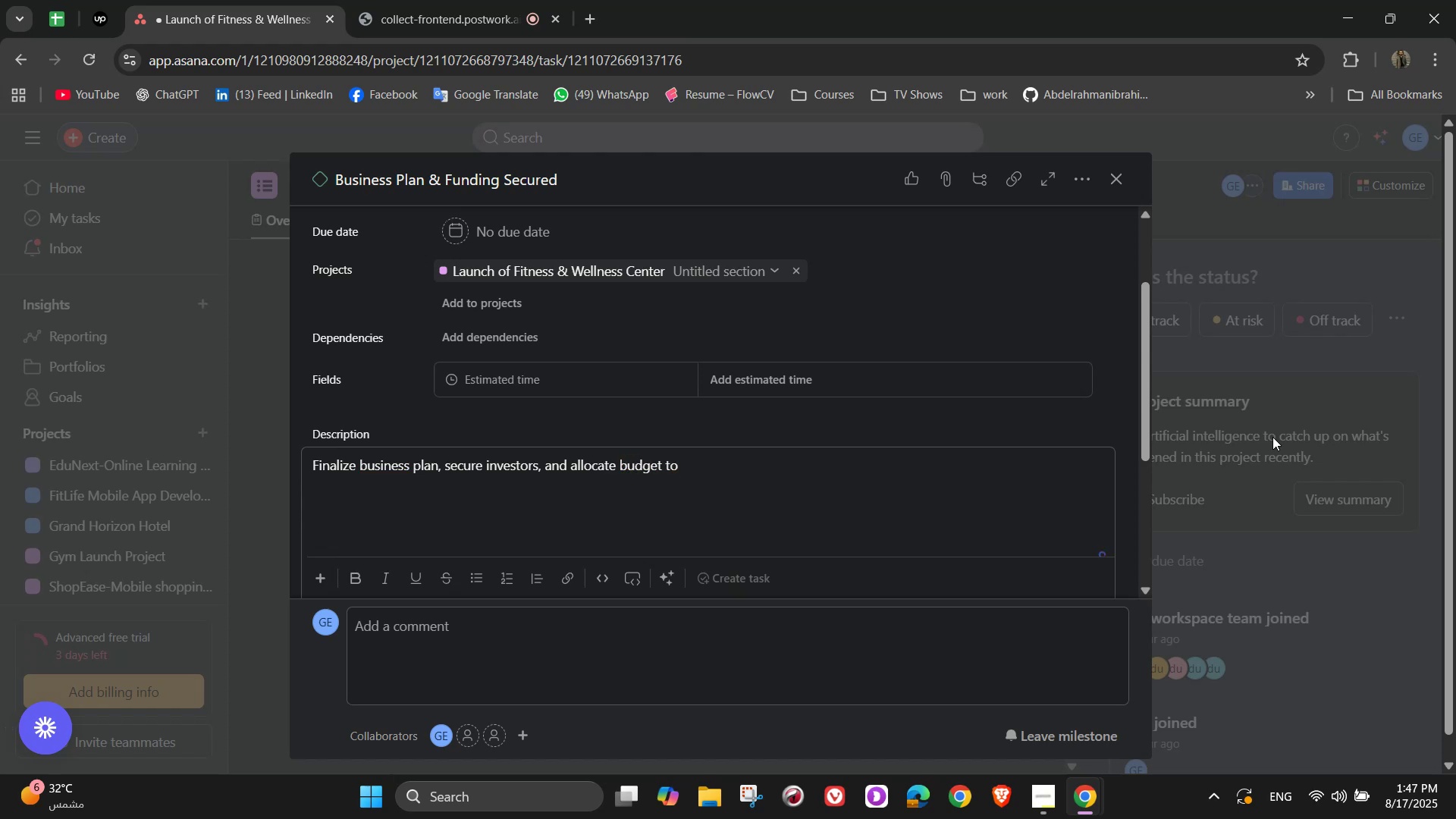 
key(Backspace)
key(Backspace)
type(for launch)
 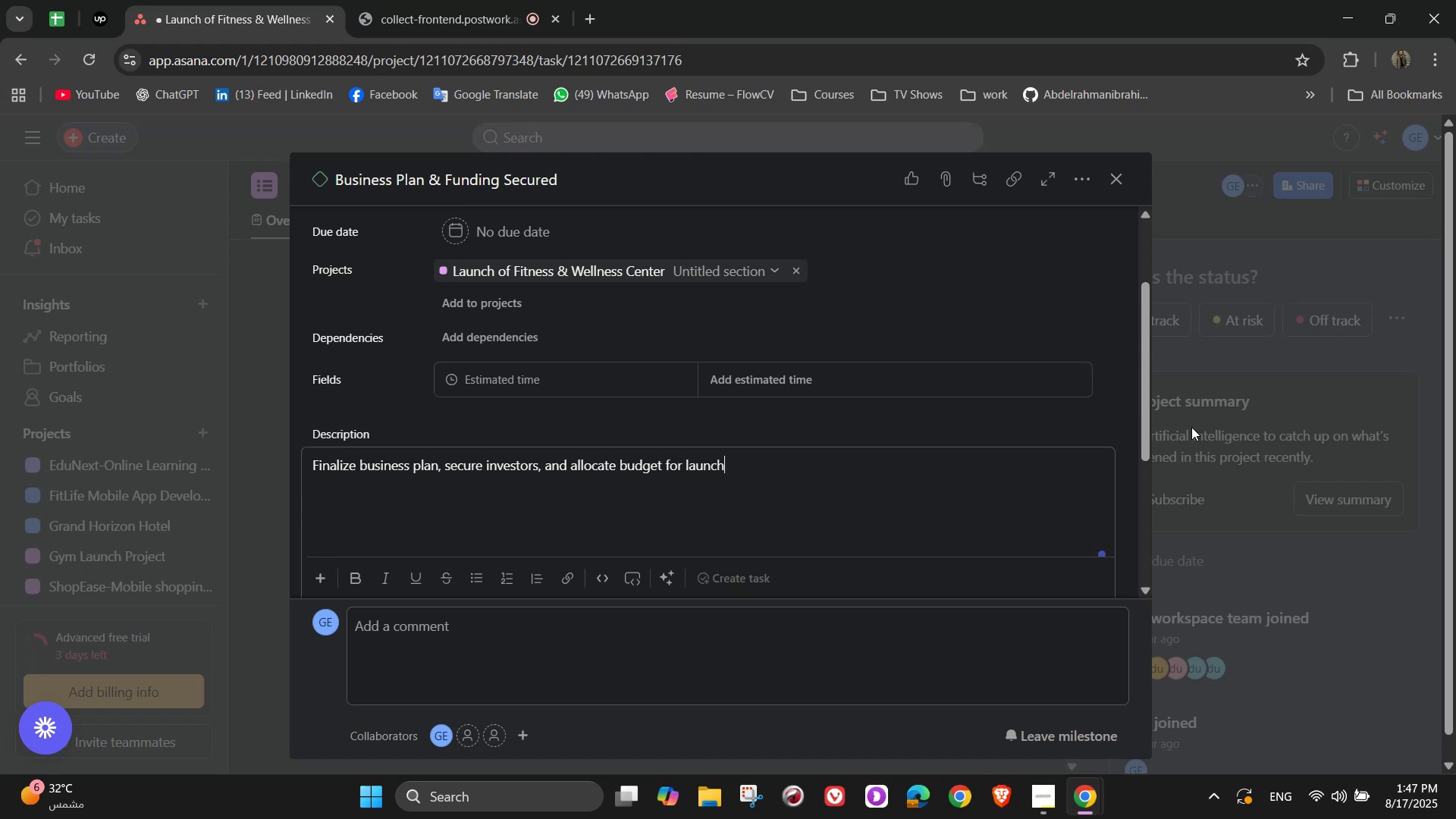 
scroll: coordinate [936, 454], scroll_direction: down, amount: 1.0
 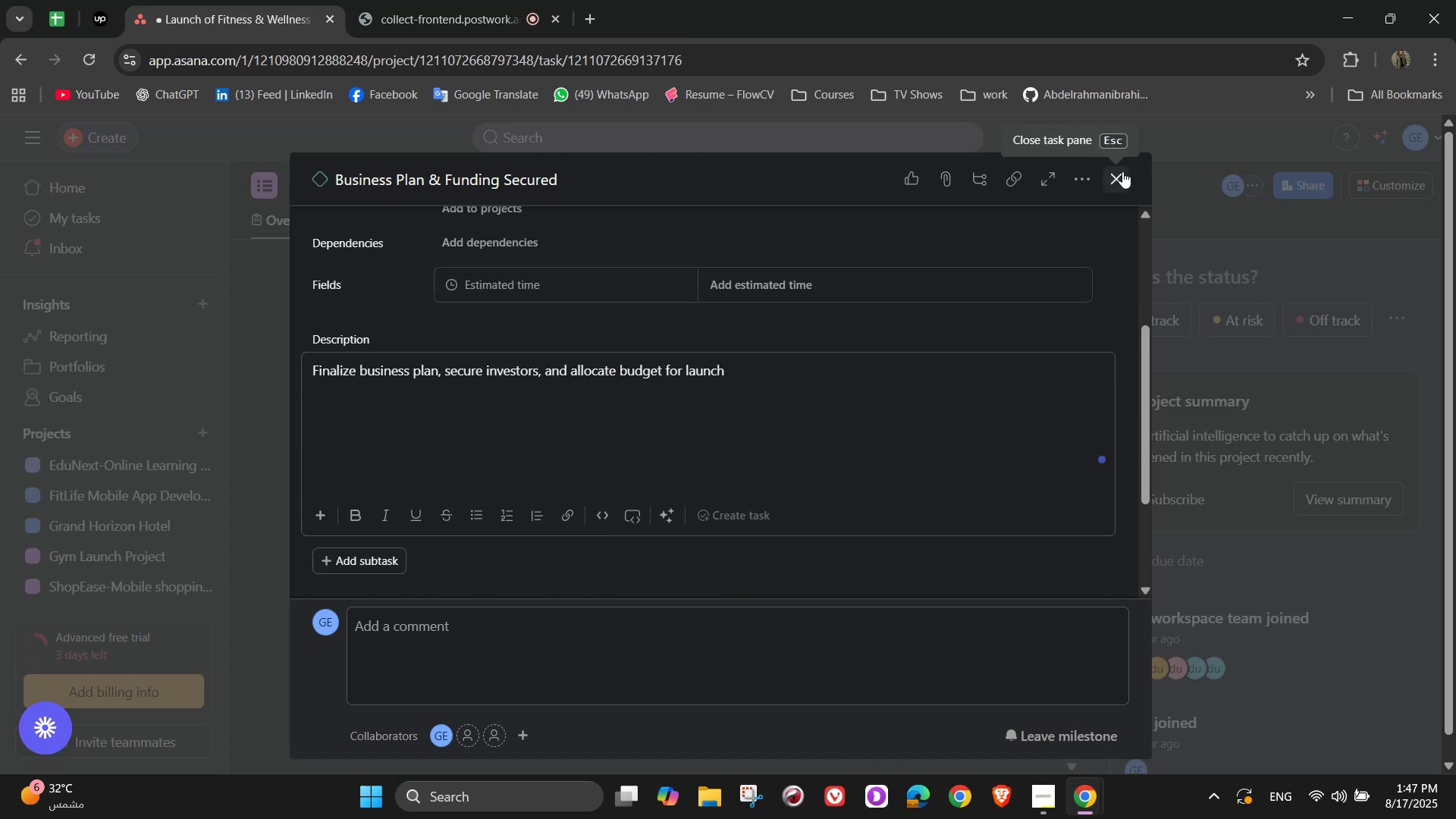 
left_click([1122, 171])
 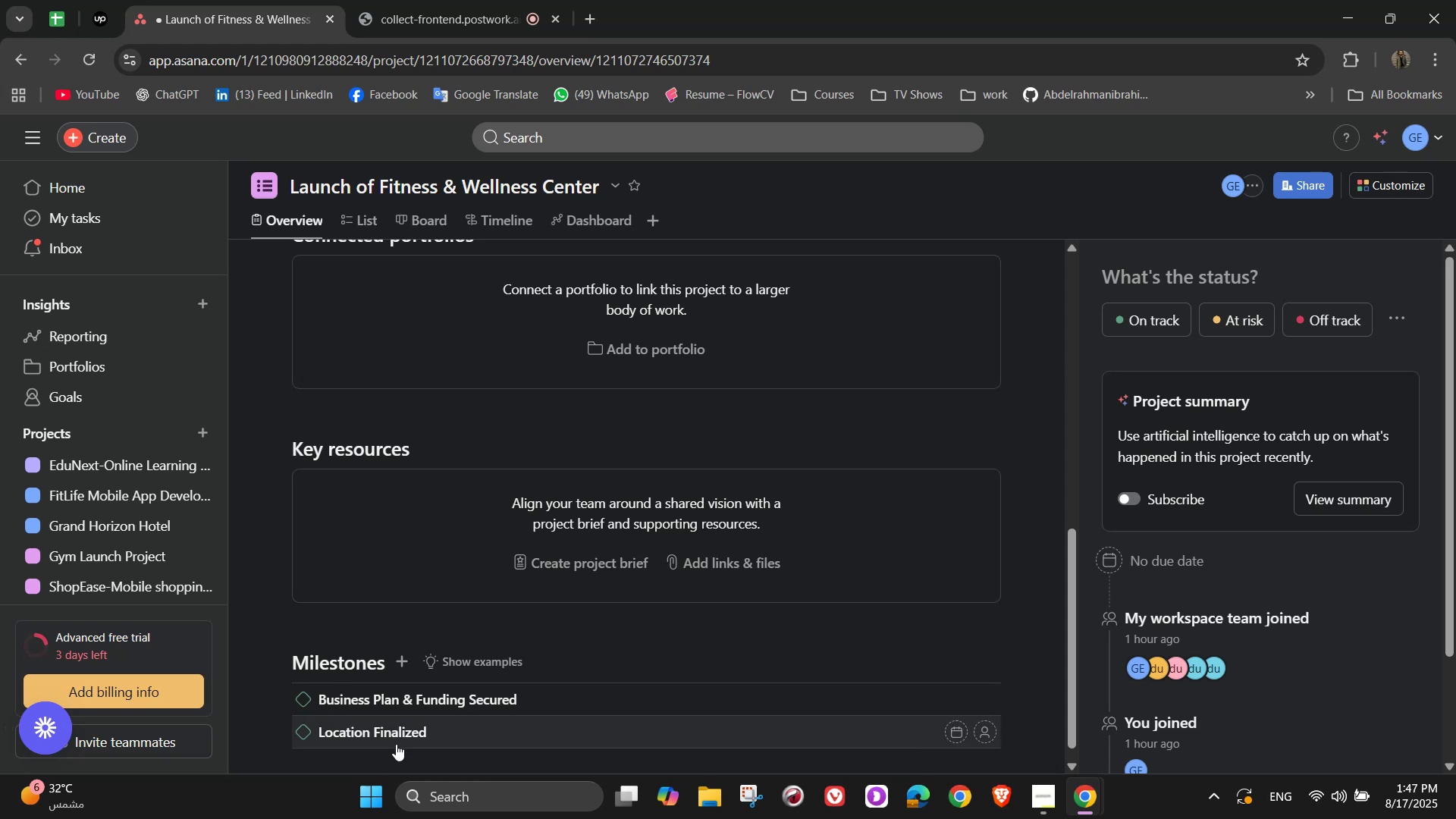 
left_click([394, 736])
 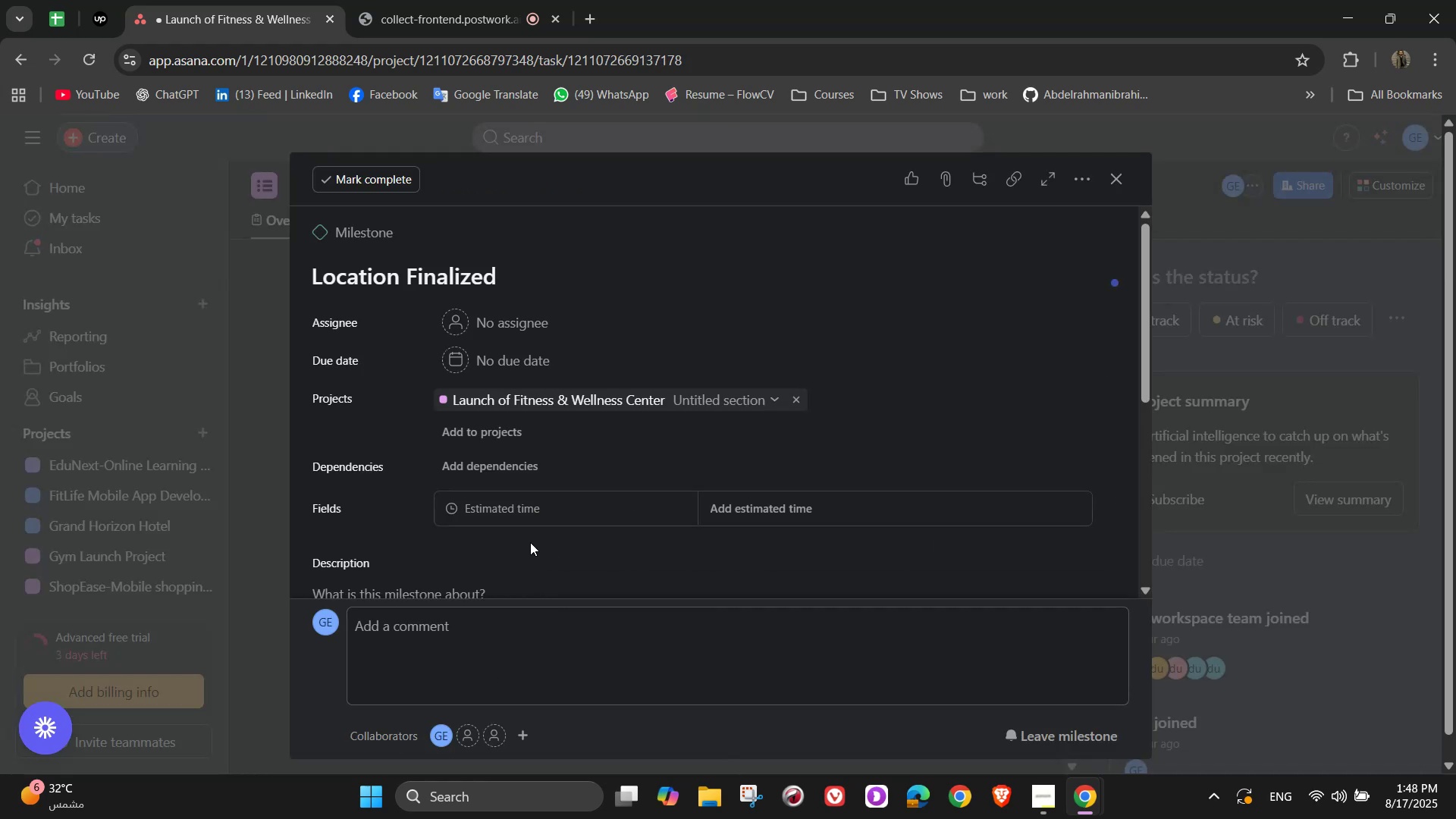 
left_click([469, 651])
 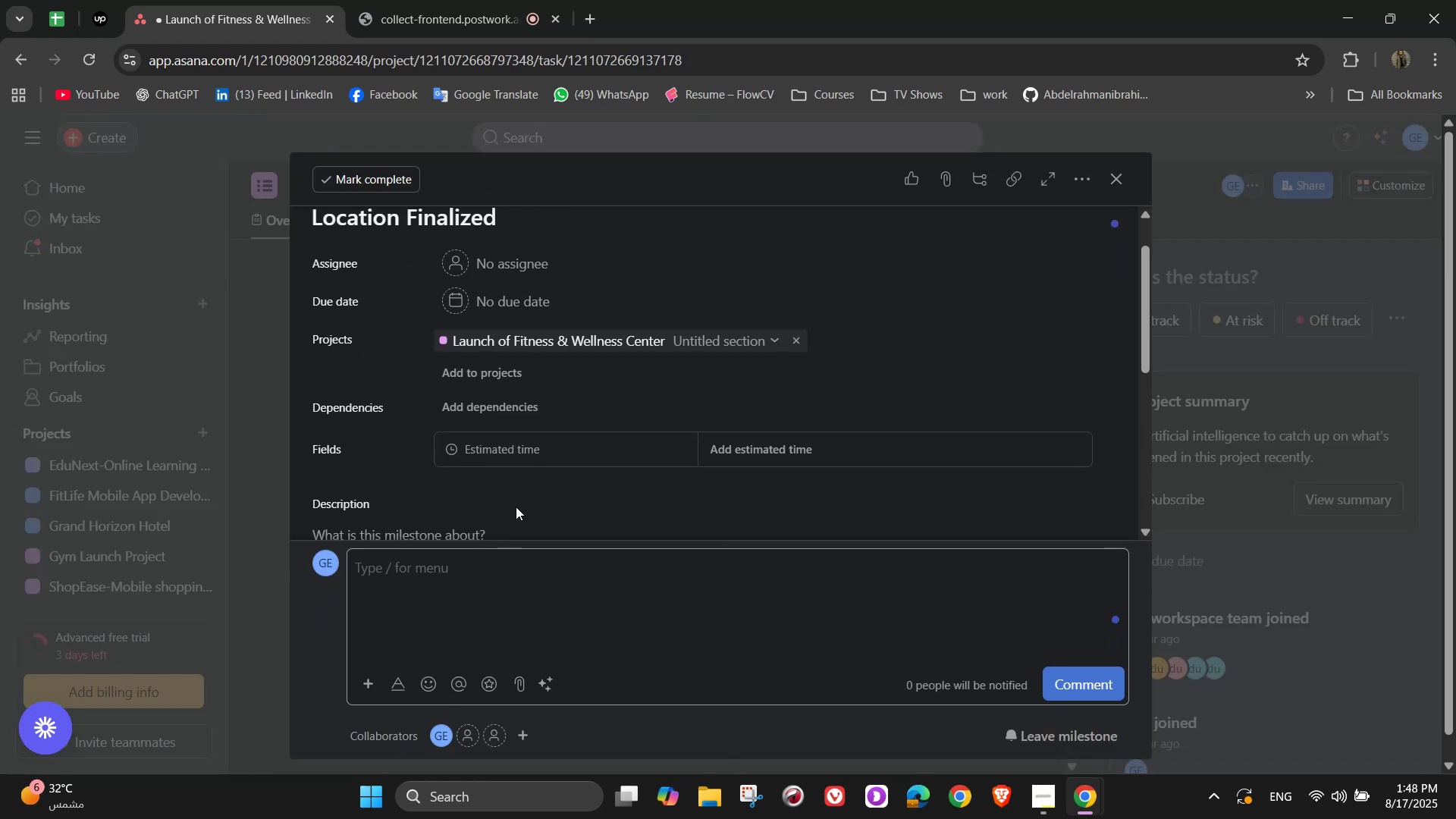 
left_click([516, 505])
 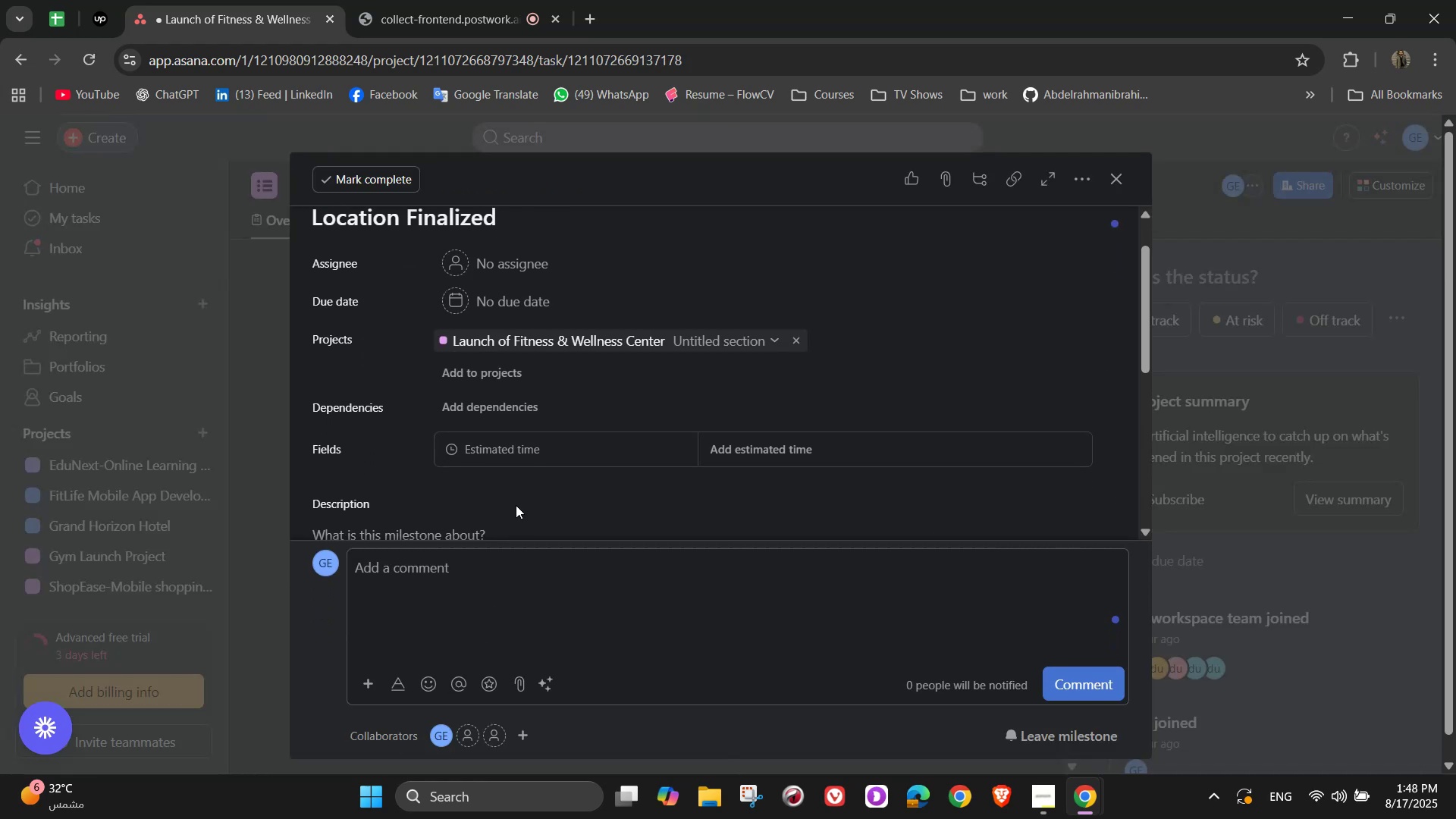 
scroll: coordinate [529, 505], scroll_direction: none, amount: 0.0
 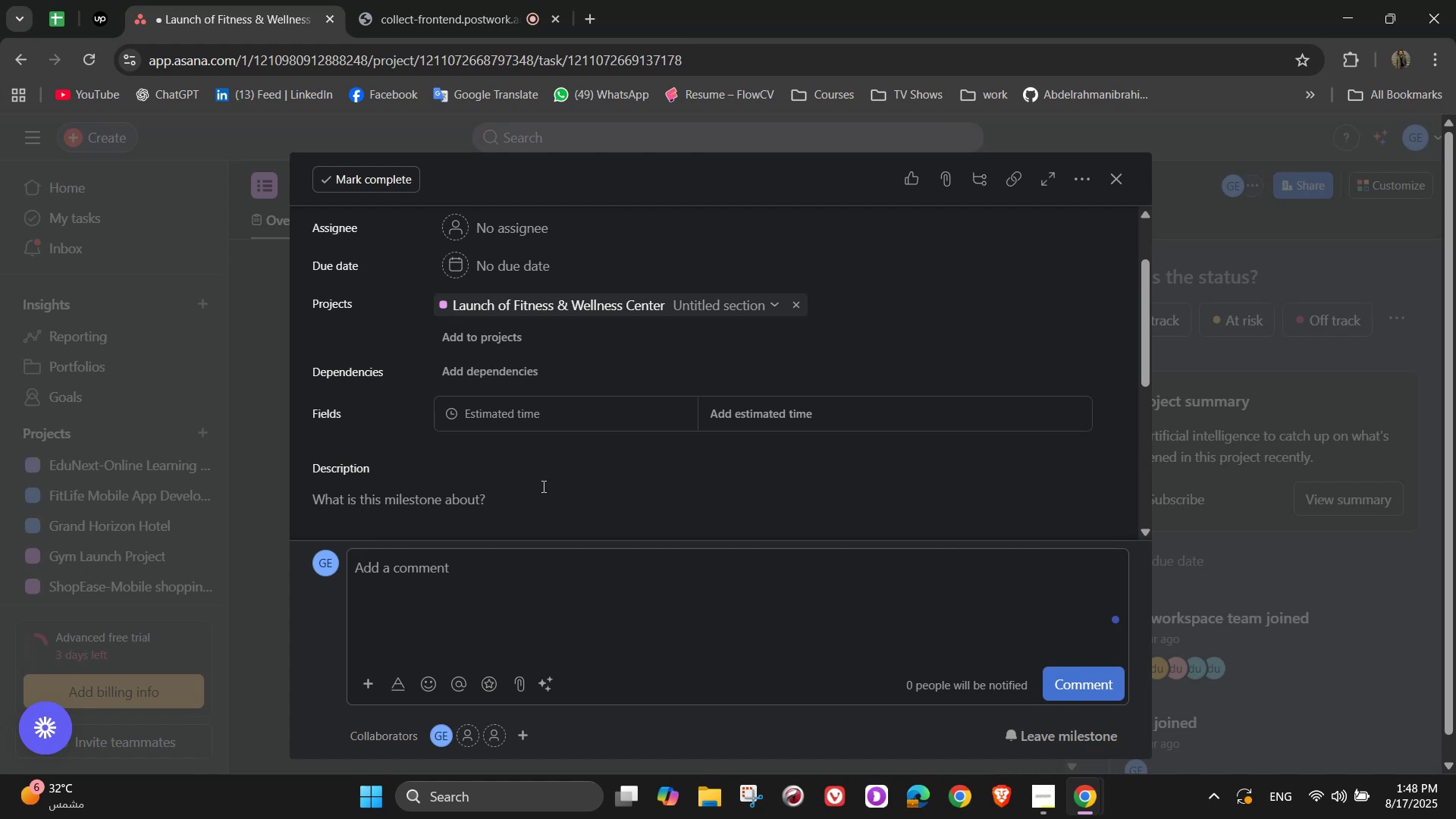 
left_click([542, 498])
 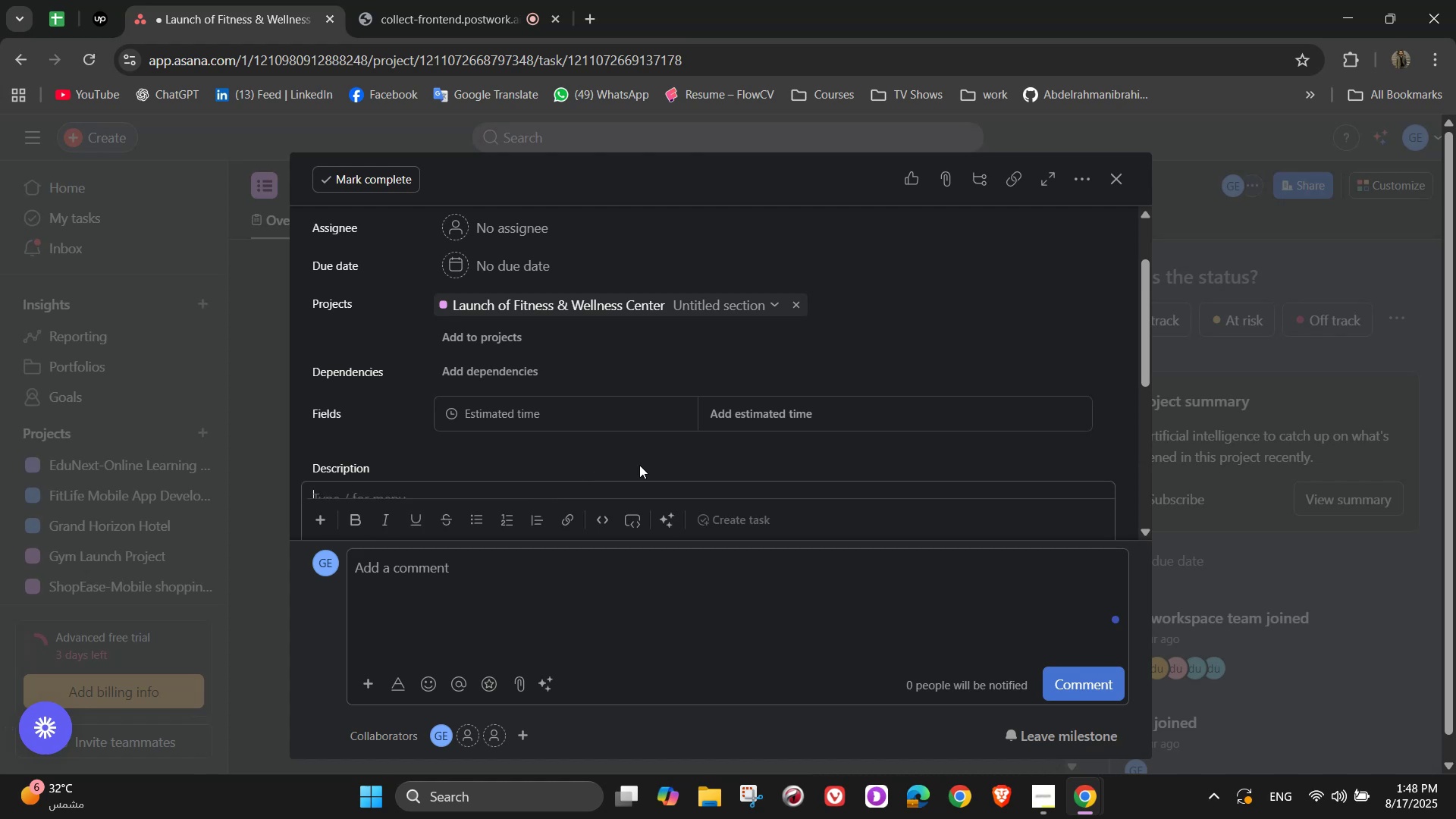 
scroll: coordinate [827, 430], scroll_direction: down, amount: 1.0
 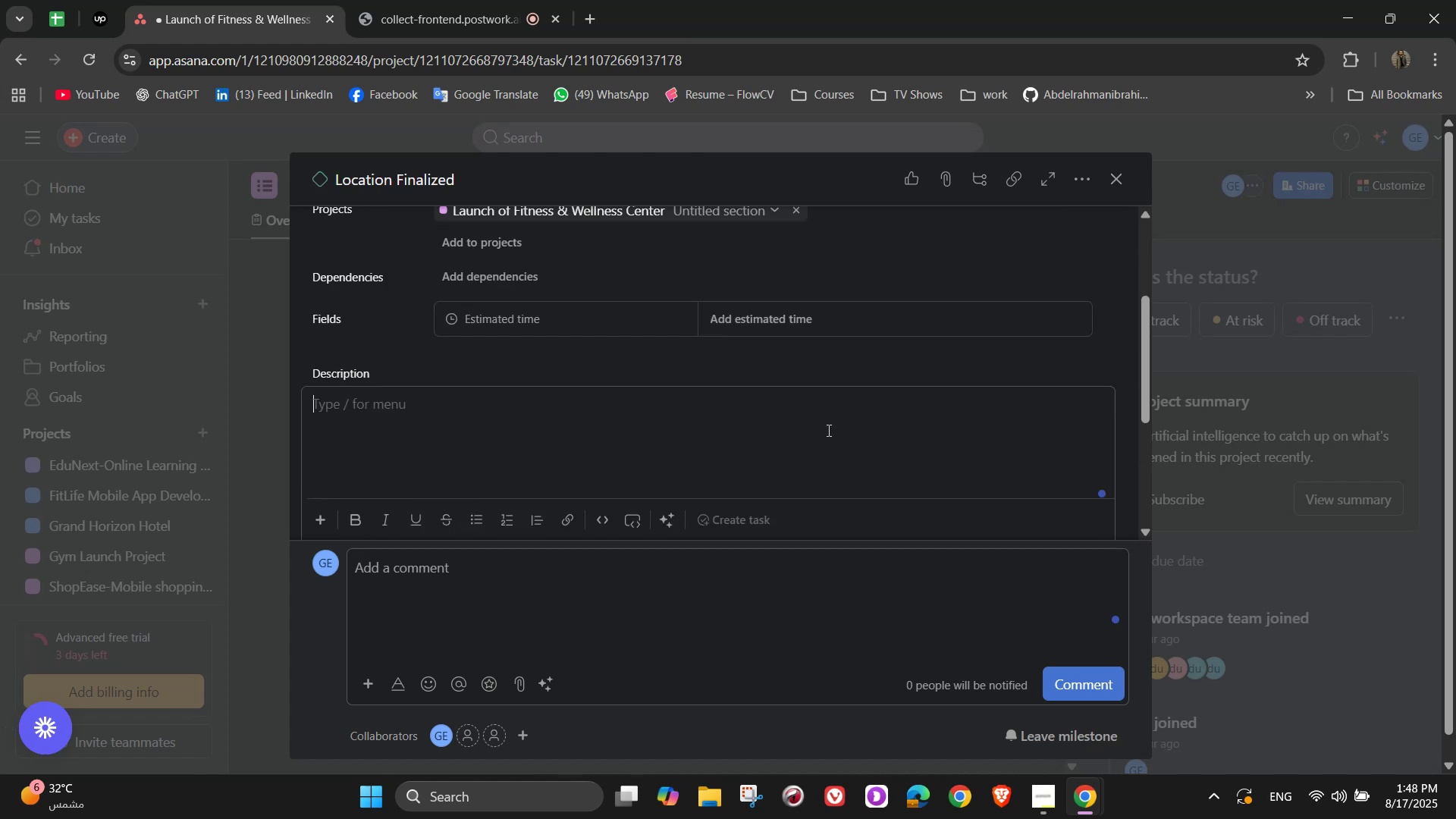 
scroll: coordinate [827, 430], scroll_direction: up, amount: 3.0
 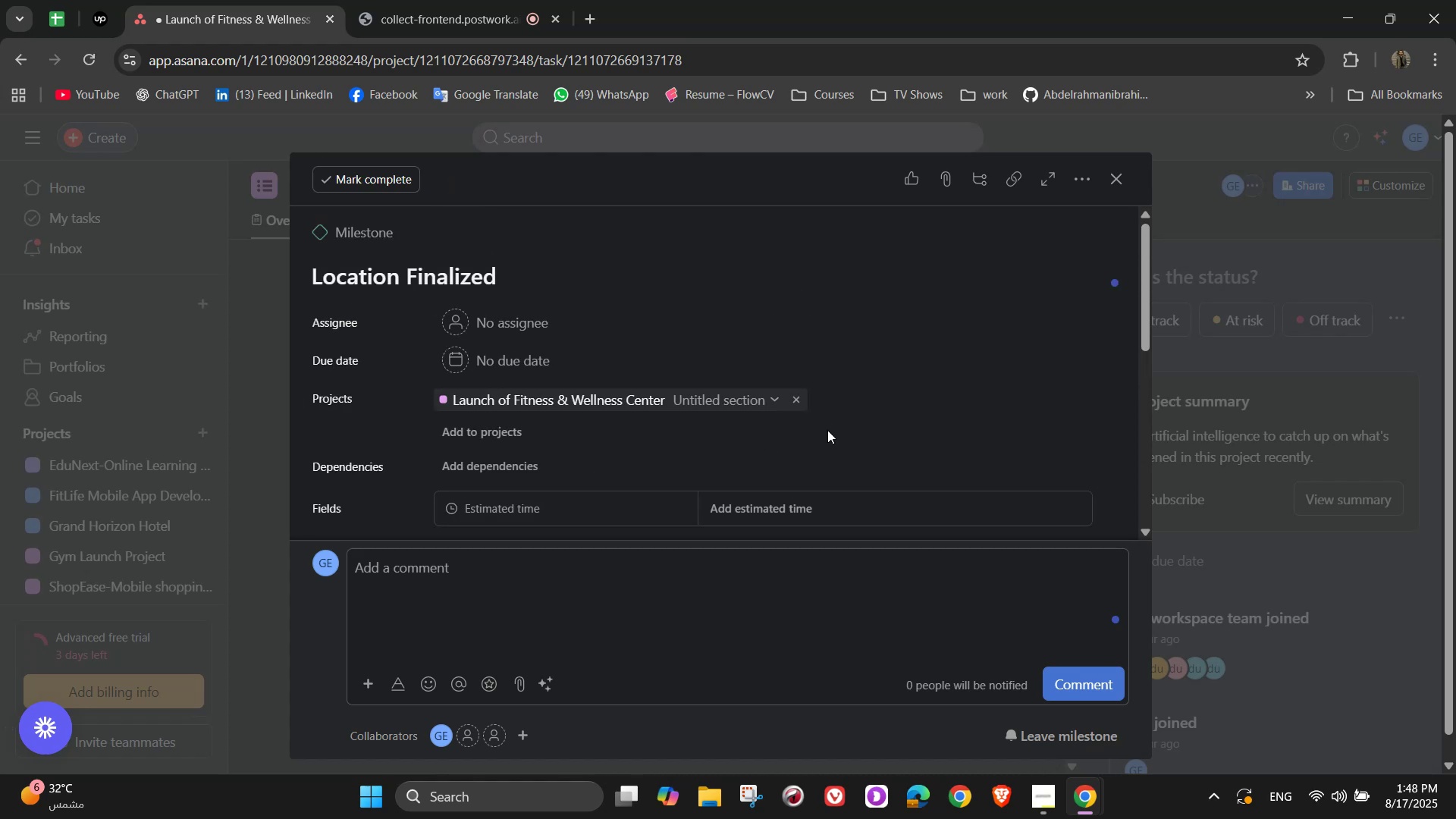 
scroll: coordinate [797, 430], scroll_direction: down, amount: 2.0
 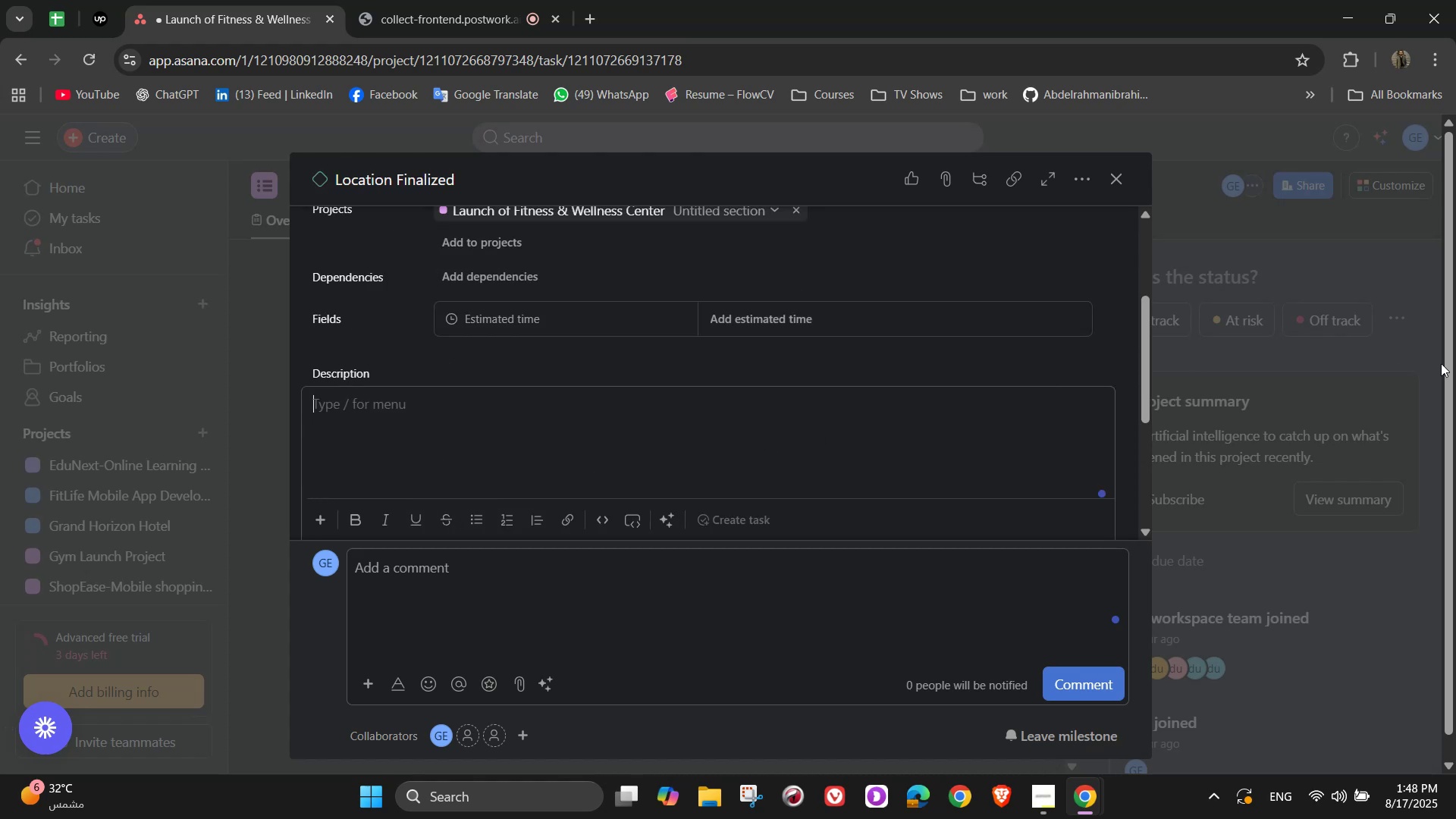 
type(Select a prime location and )
 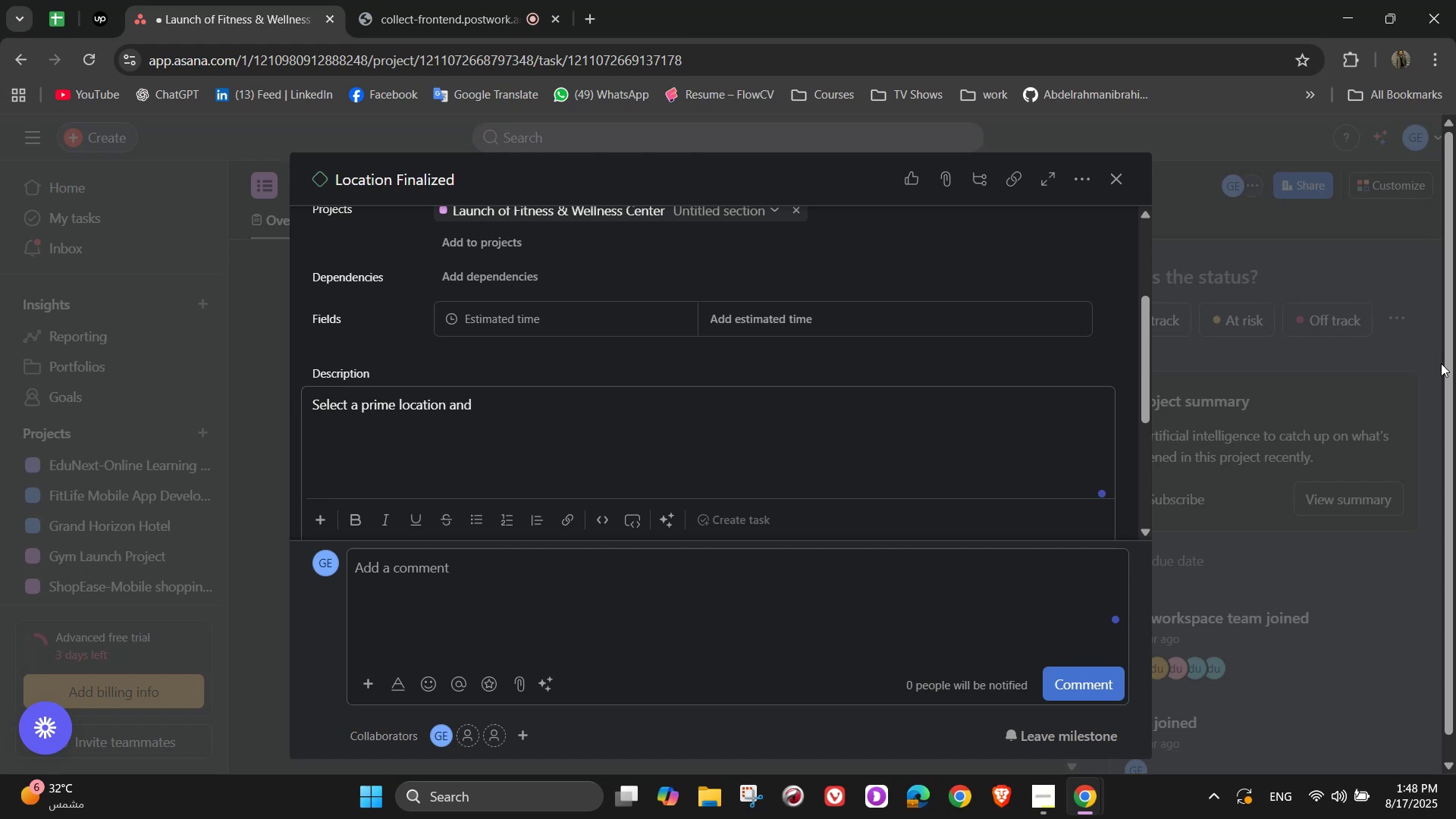 
wait(8.03)
 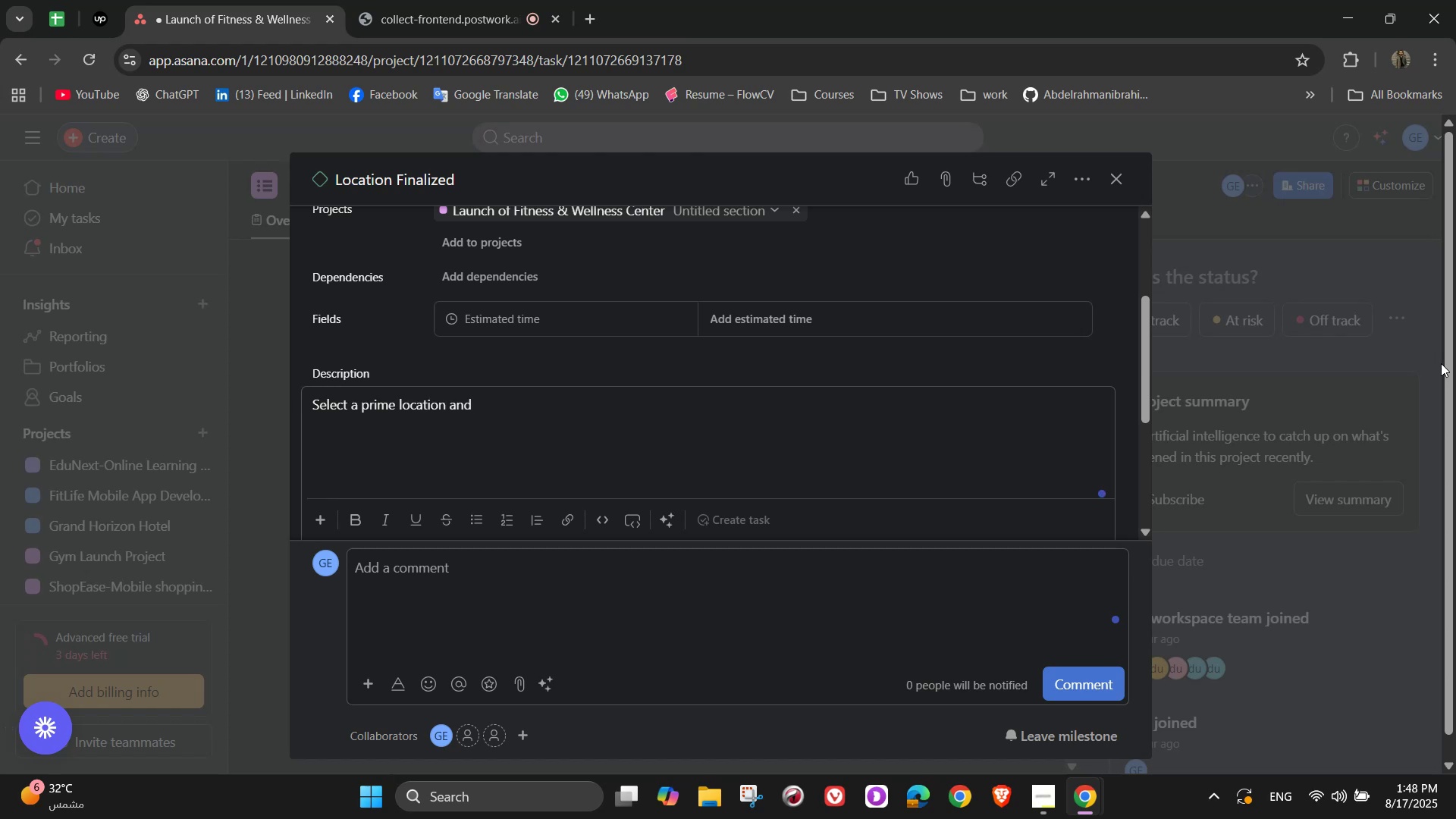 
type(sign a )
 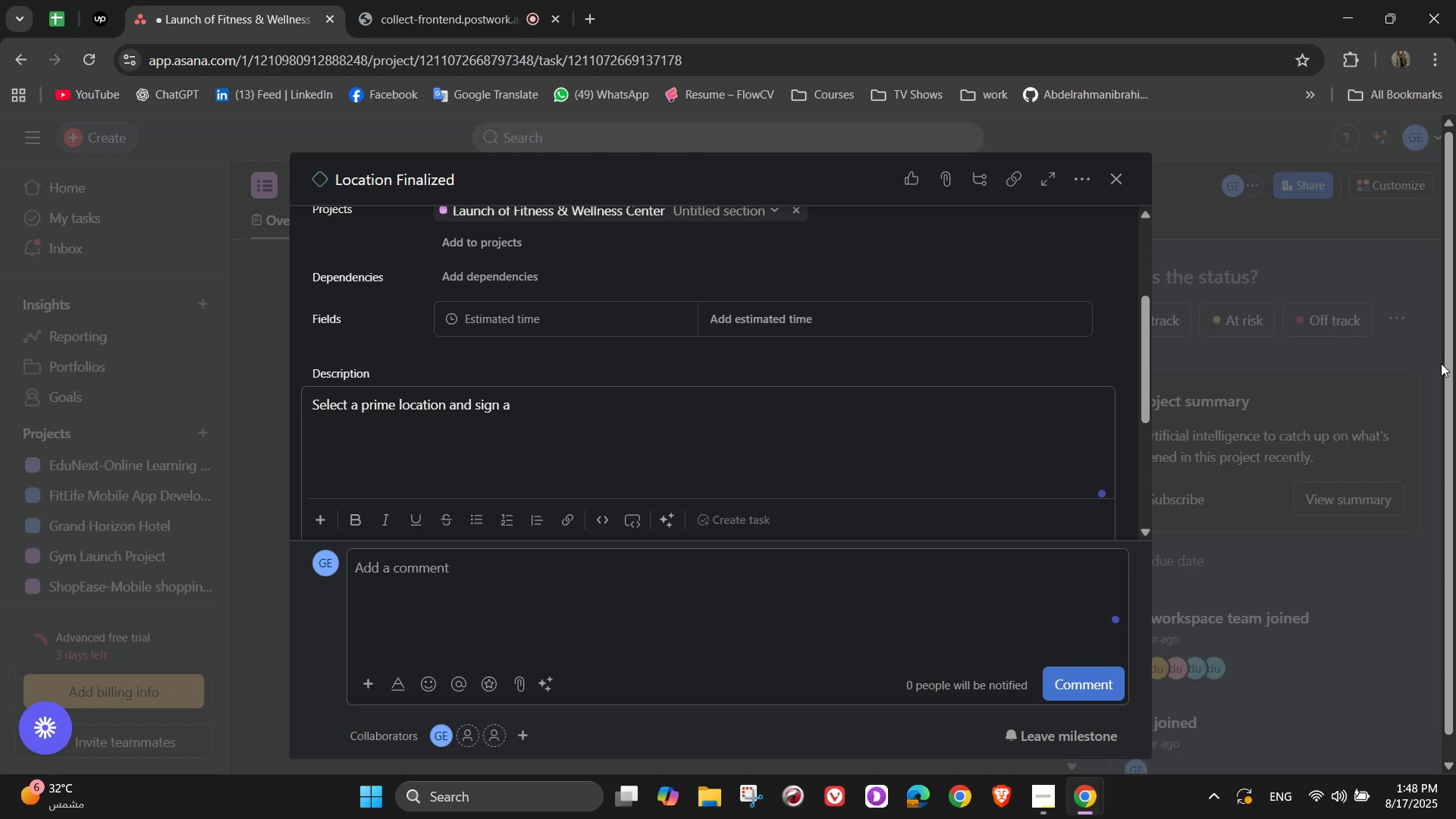 
type(rental/lease agreem)
 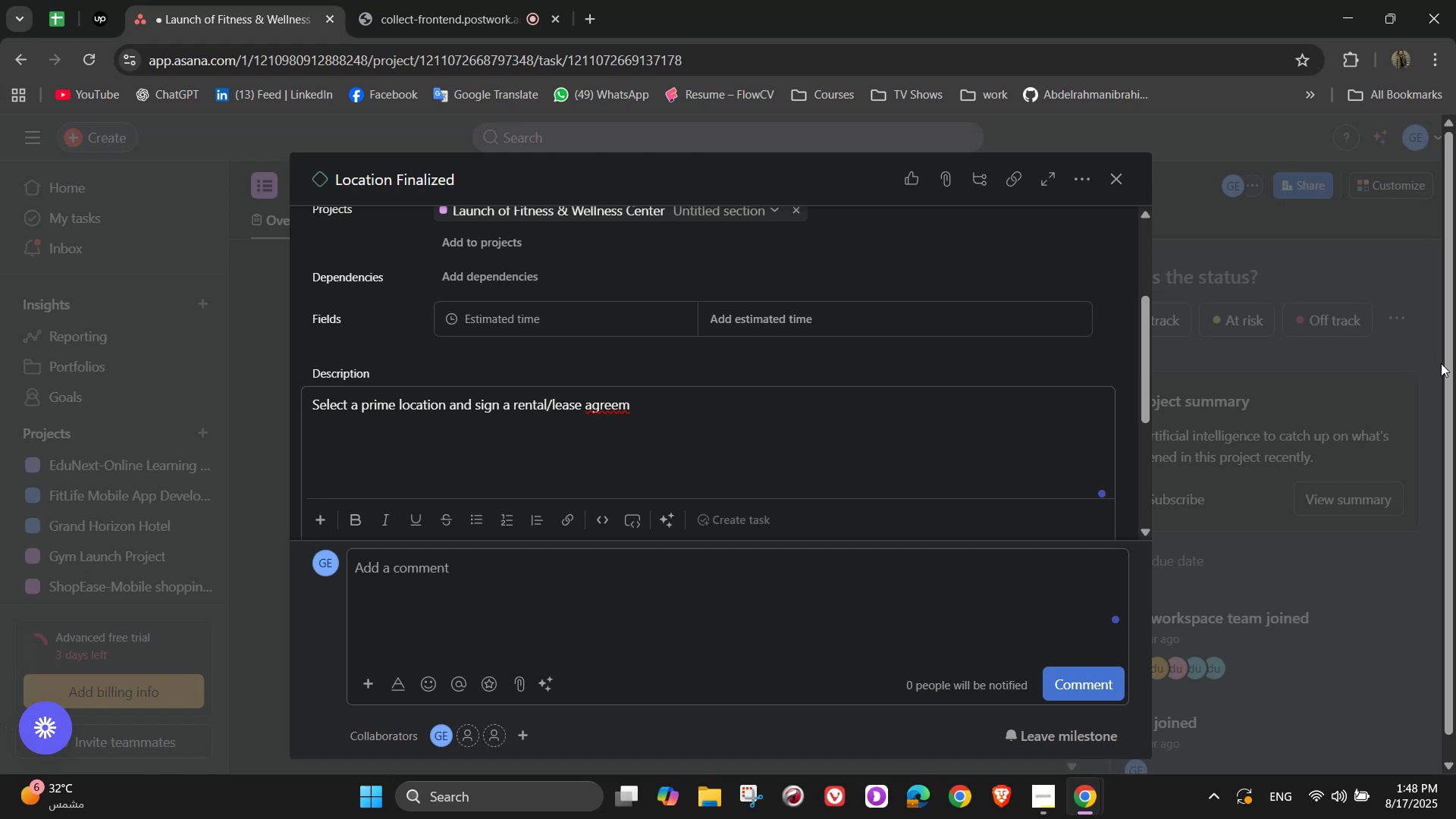 
type(ent)
 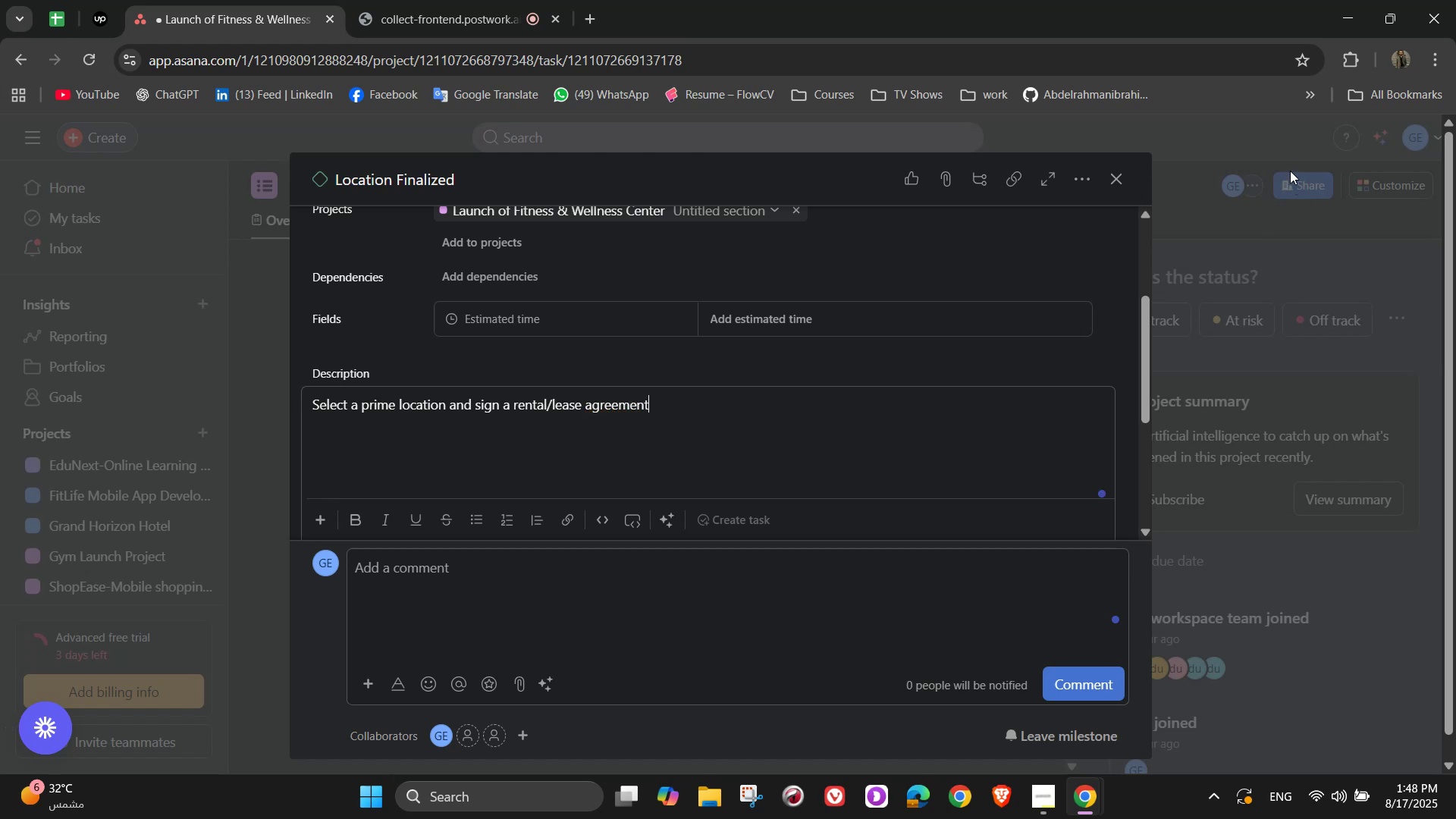 
scroll: coordinate [964, 284], scroll_direction: down, amount: 3.0
 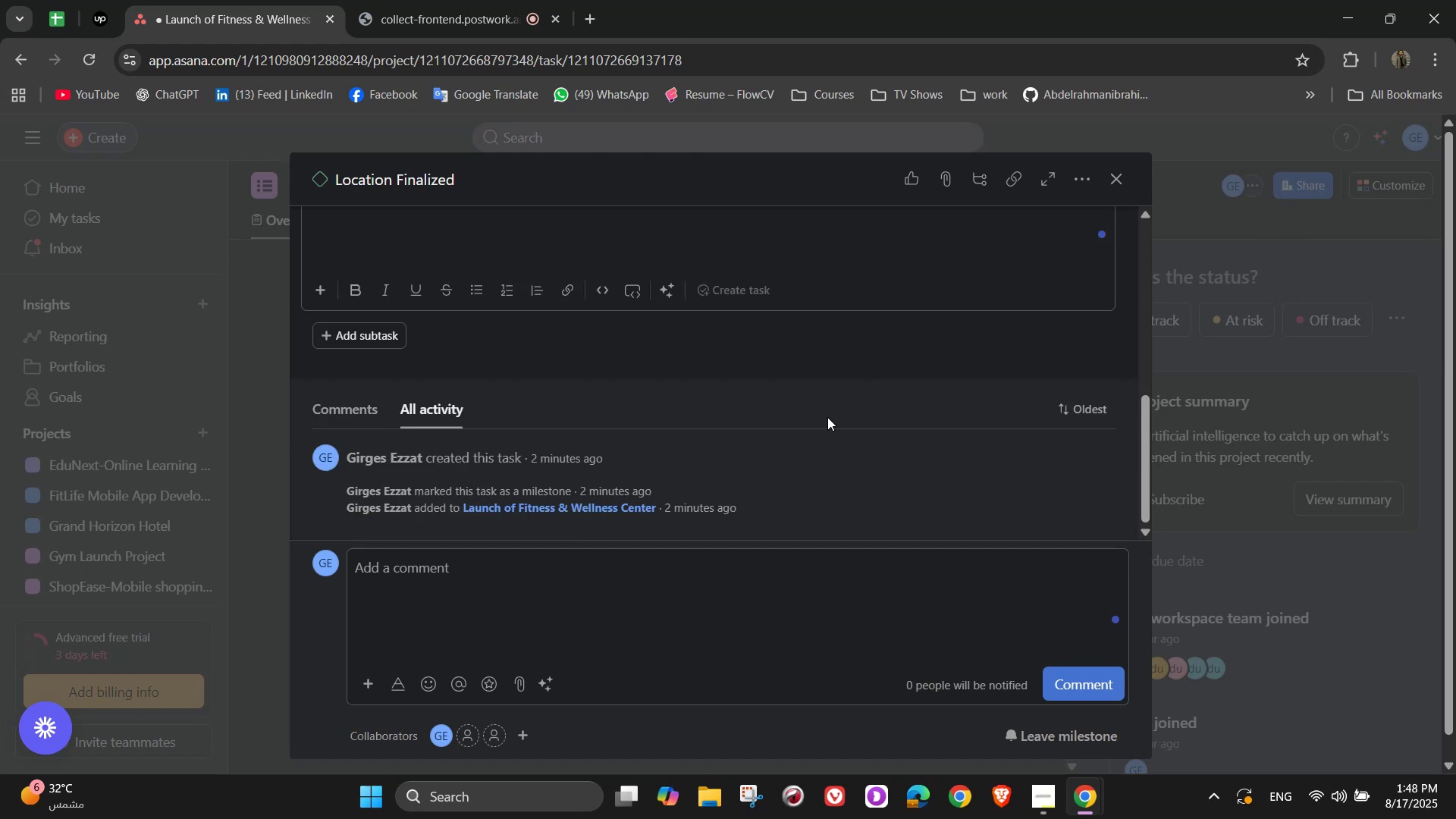 
left_click([822, 447])
 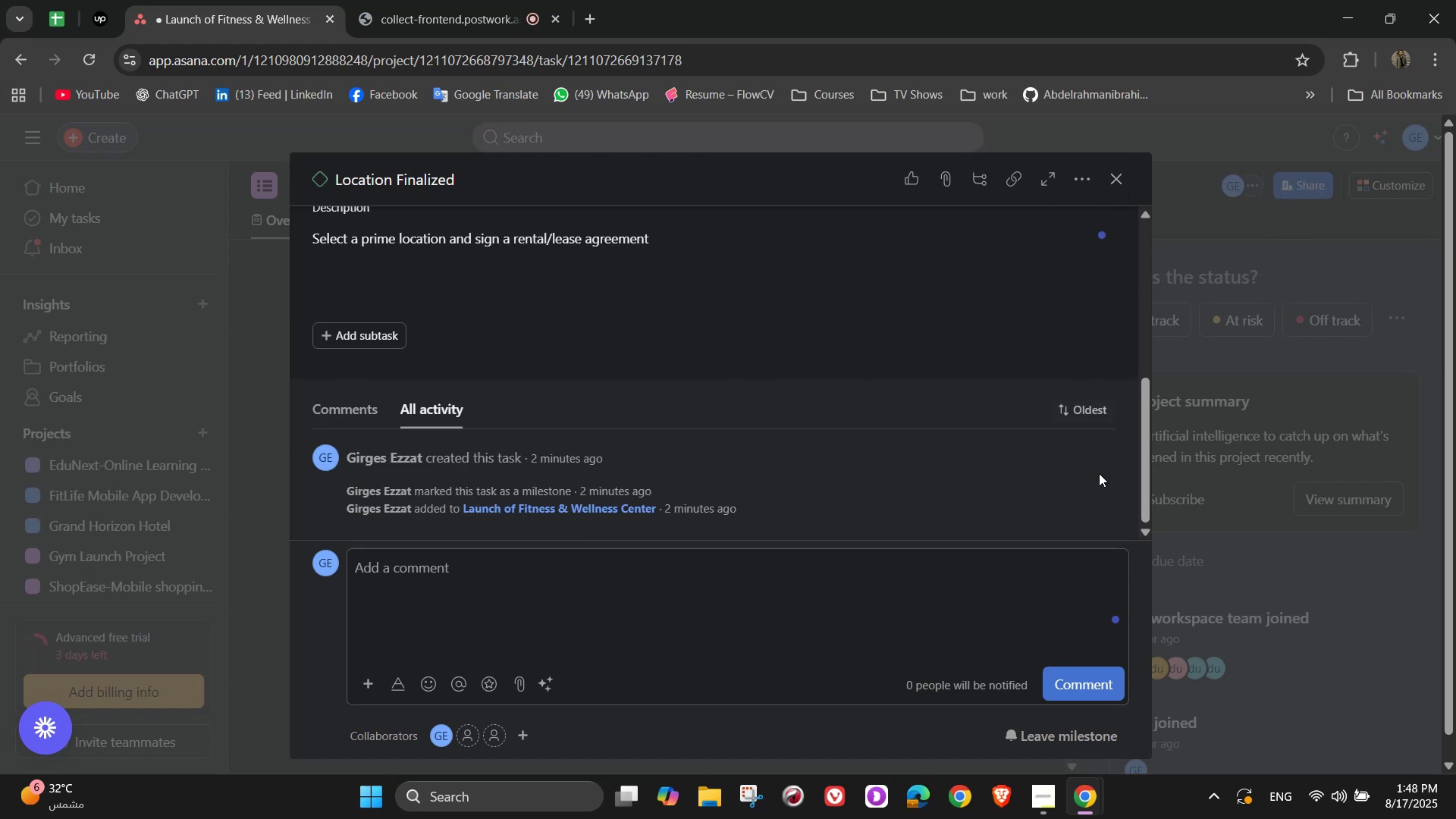 
left_click([1117, 171])
 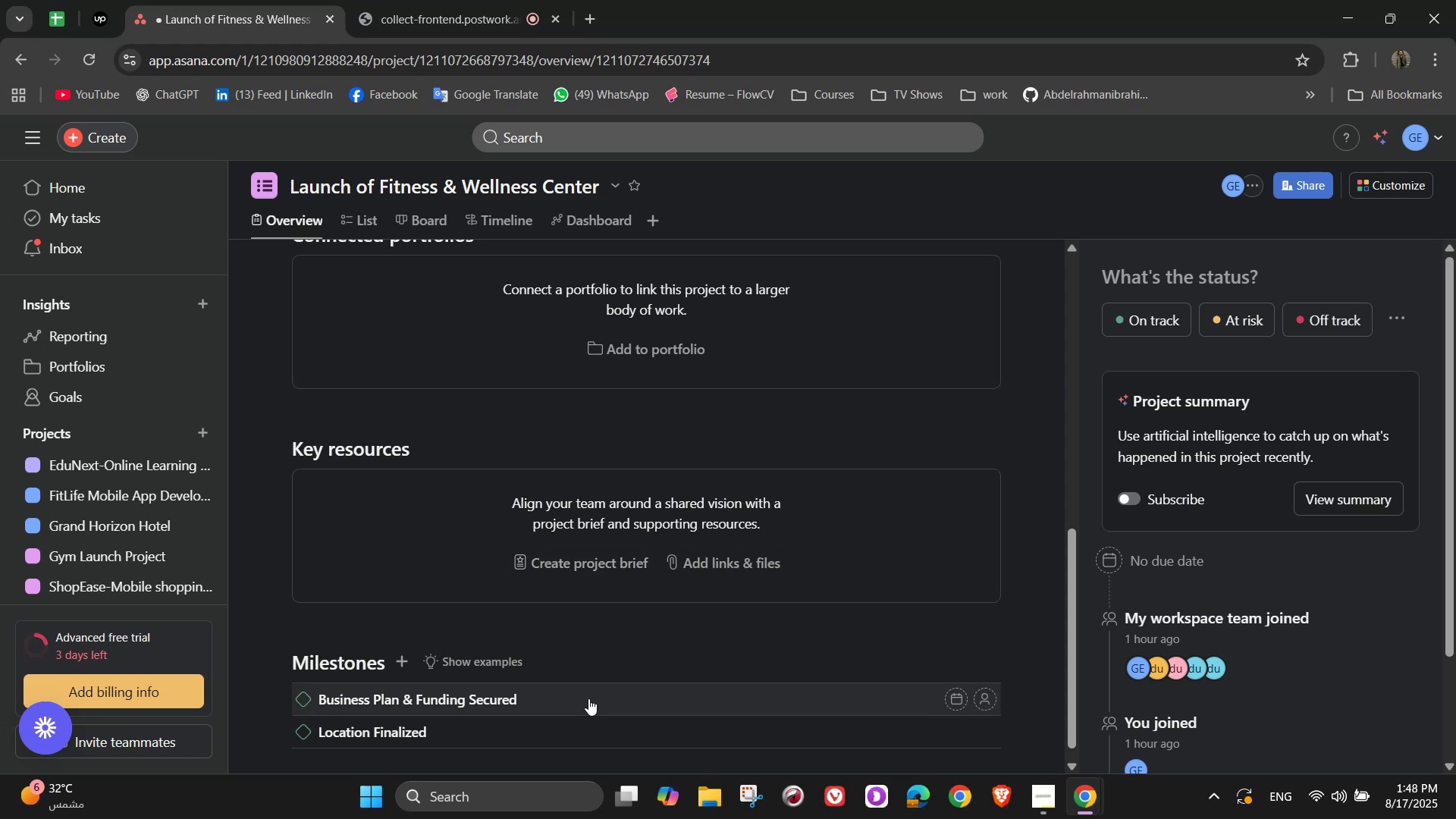 
left_click([396, 653])
 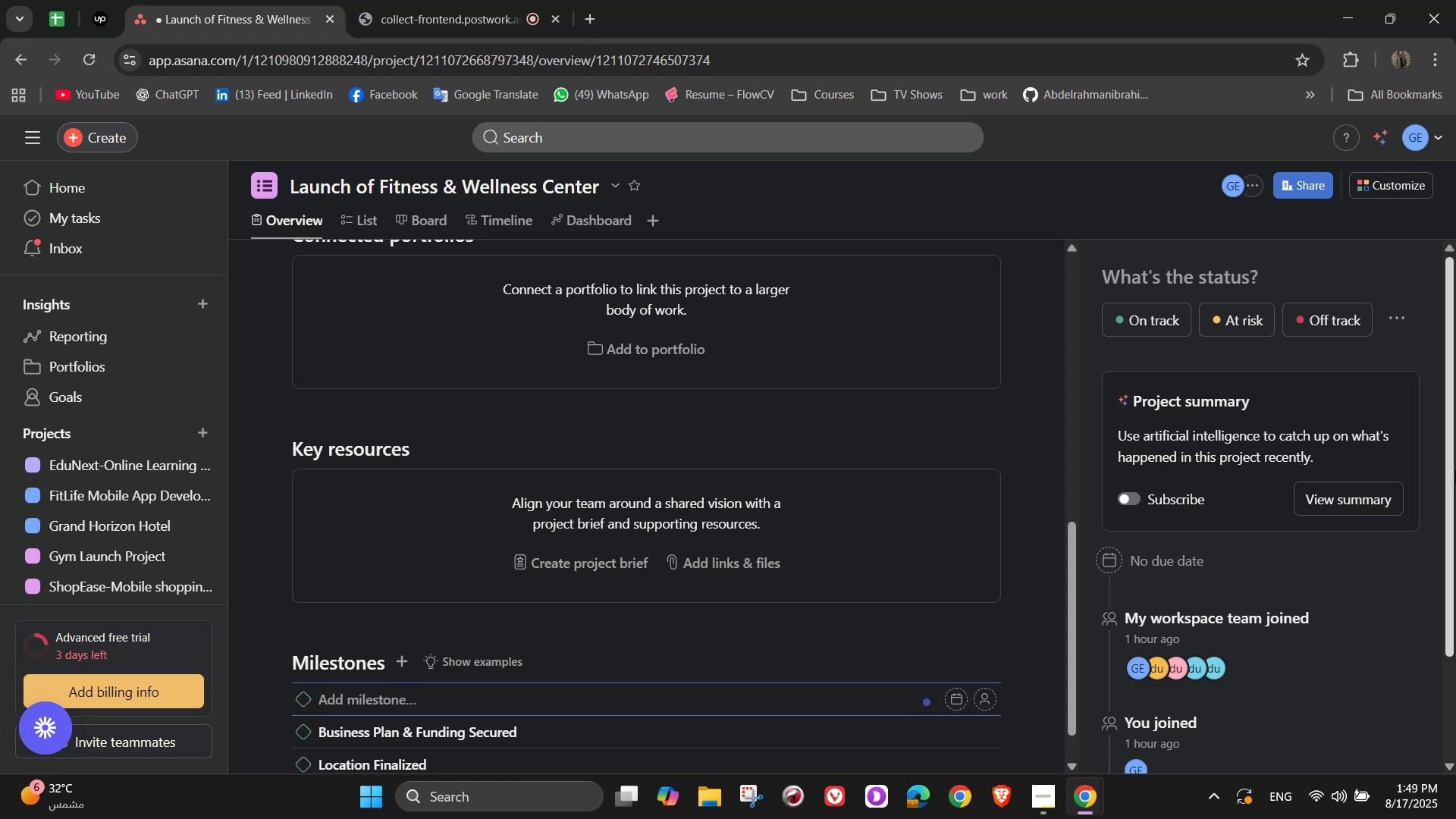 
wait(7.59)
 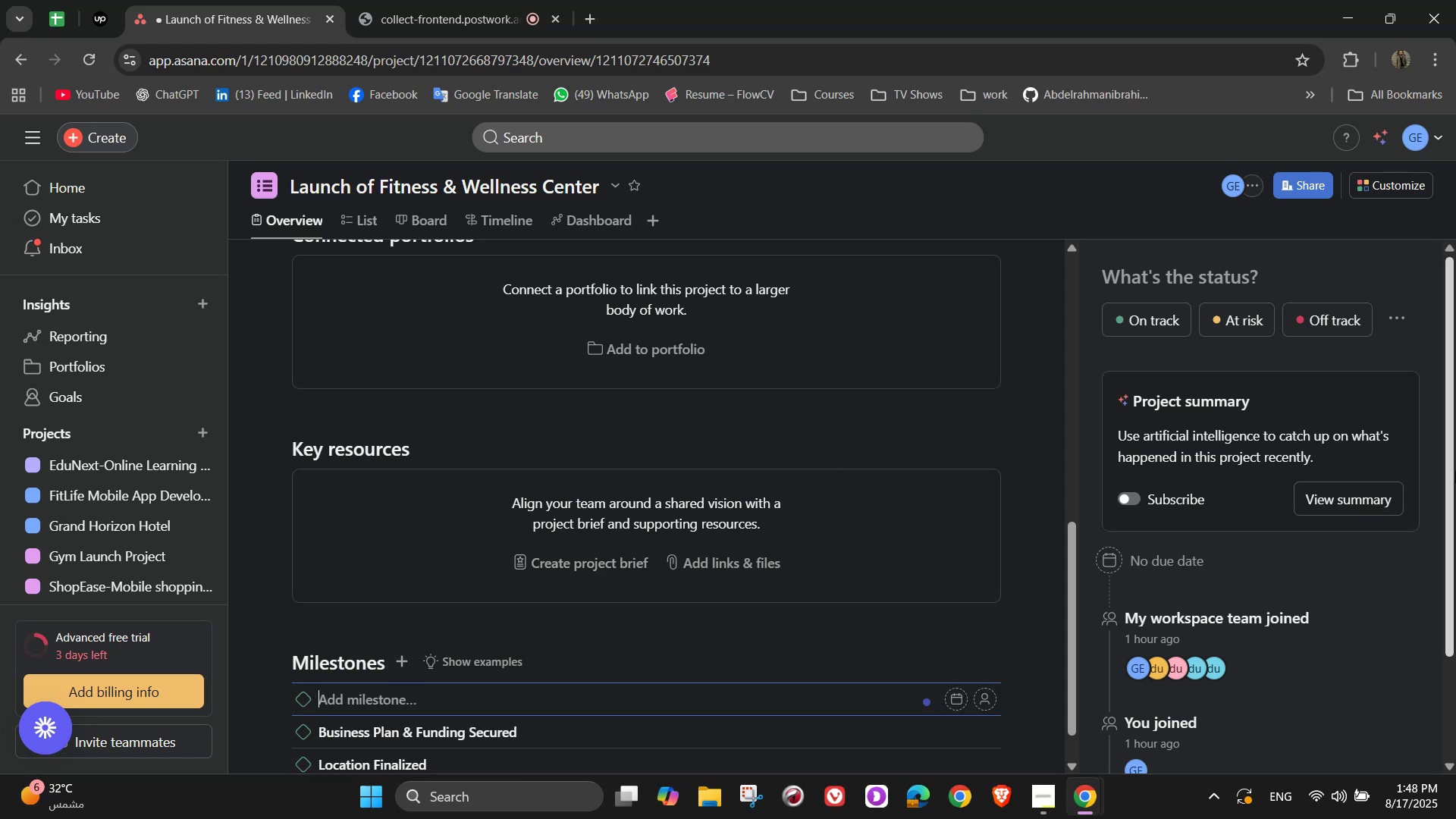 
type(Interior Design & Equipment)
 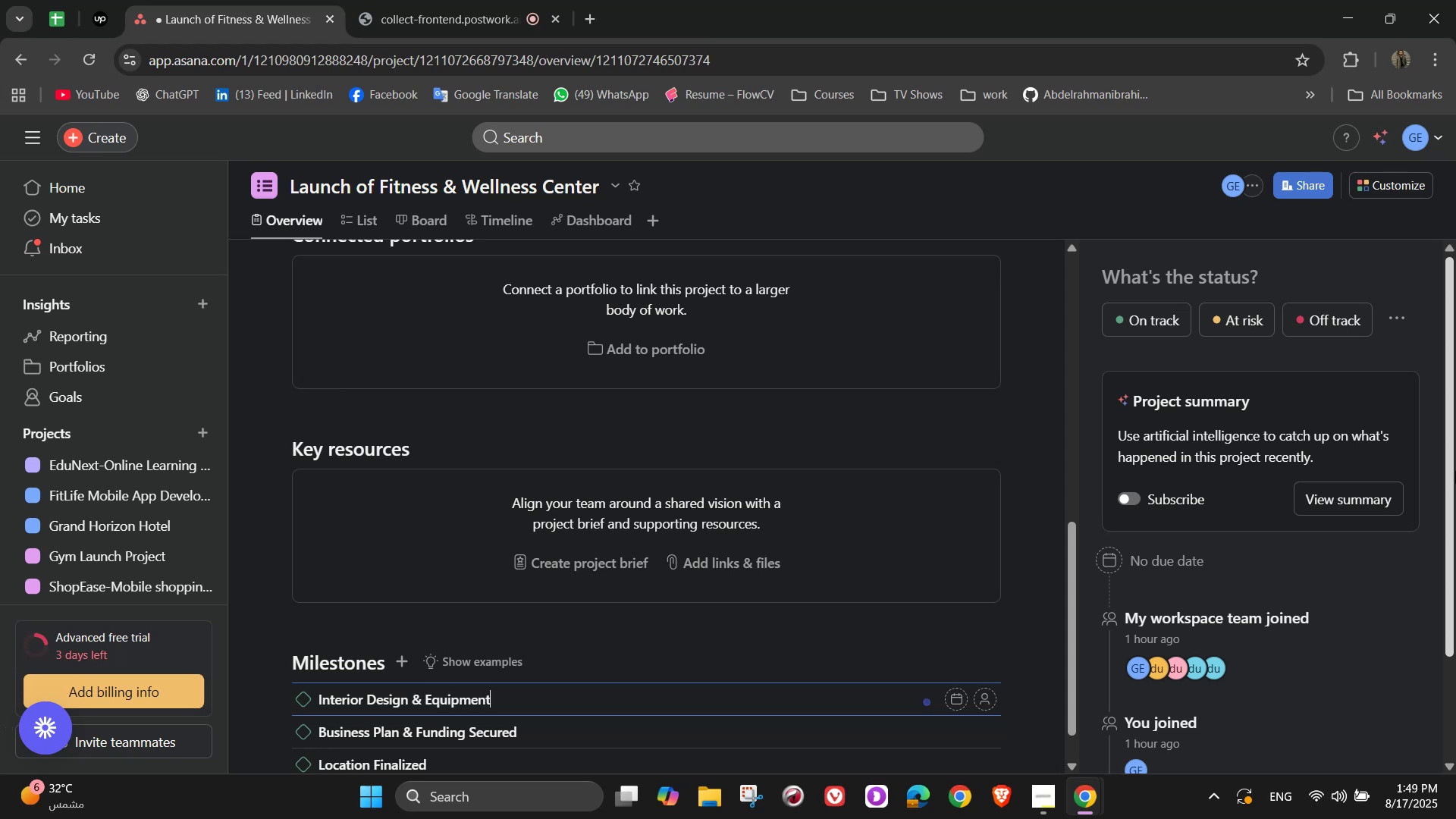 
wait(8.03)
 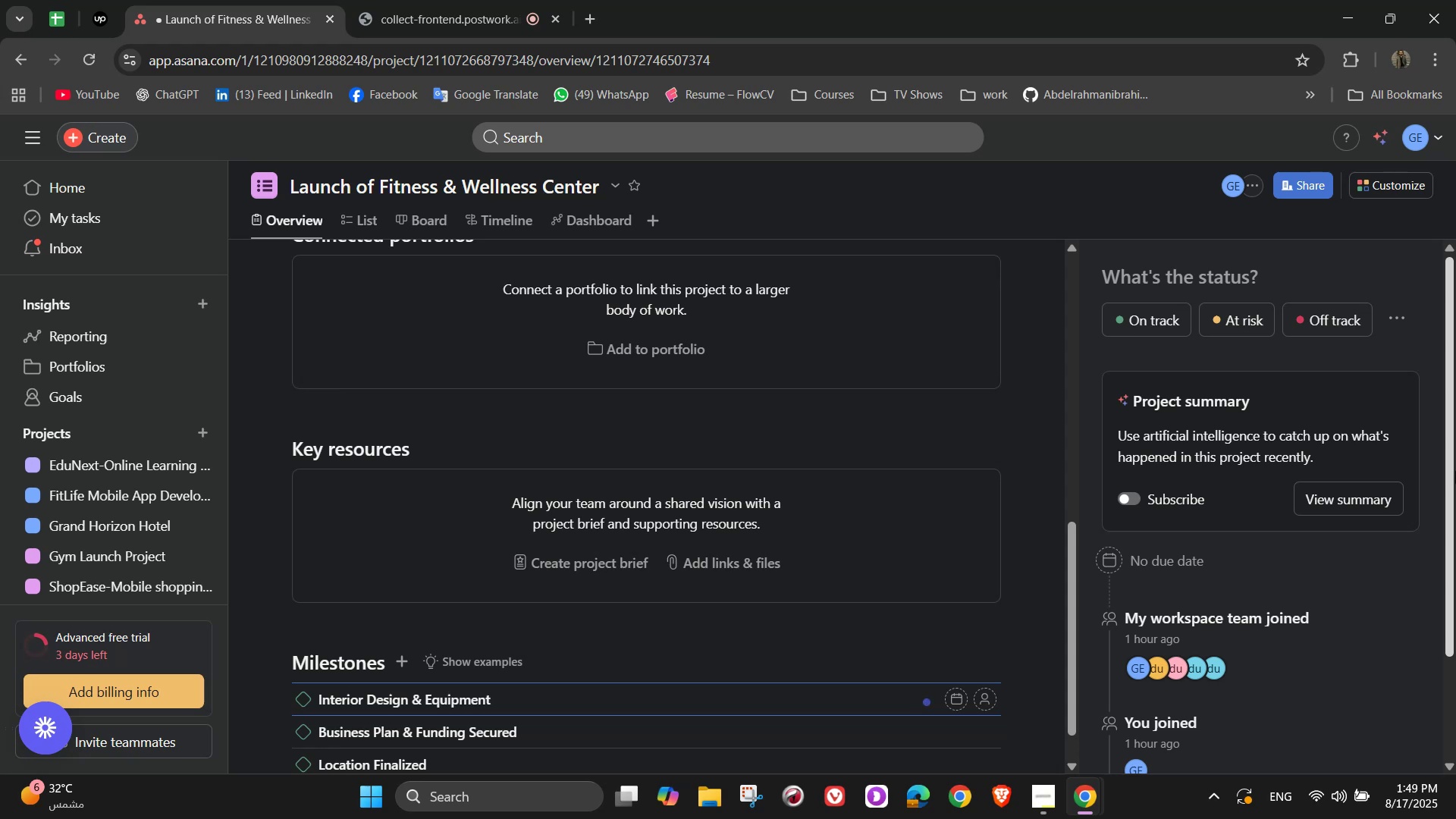 
type( Installation Completed)
 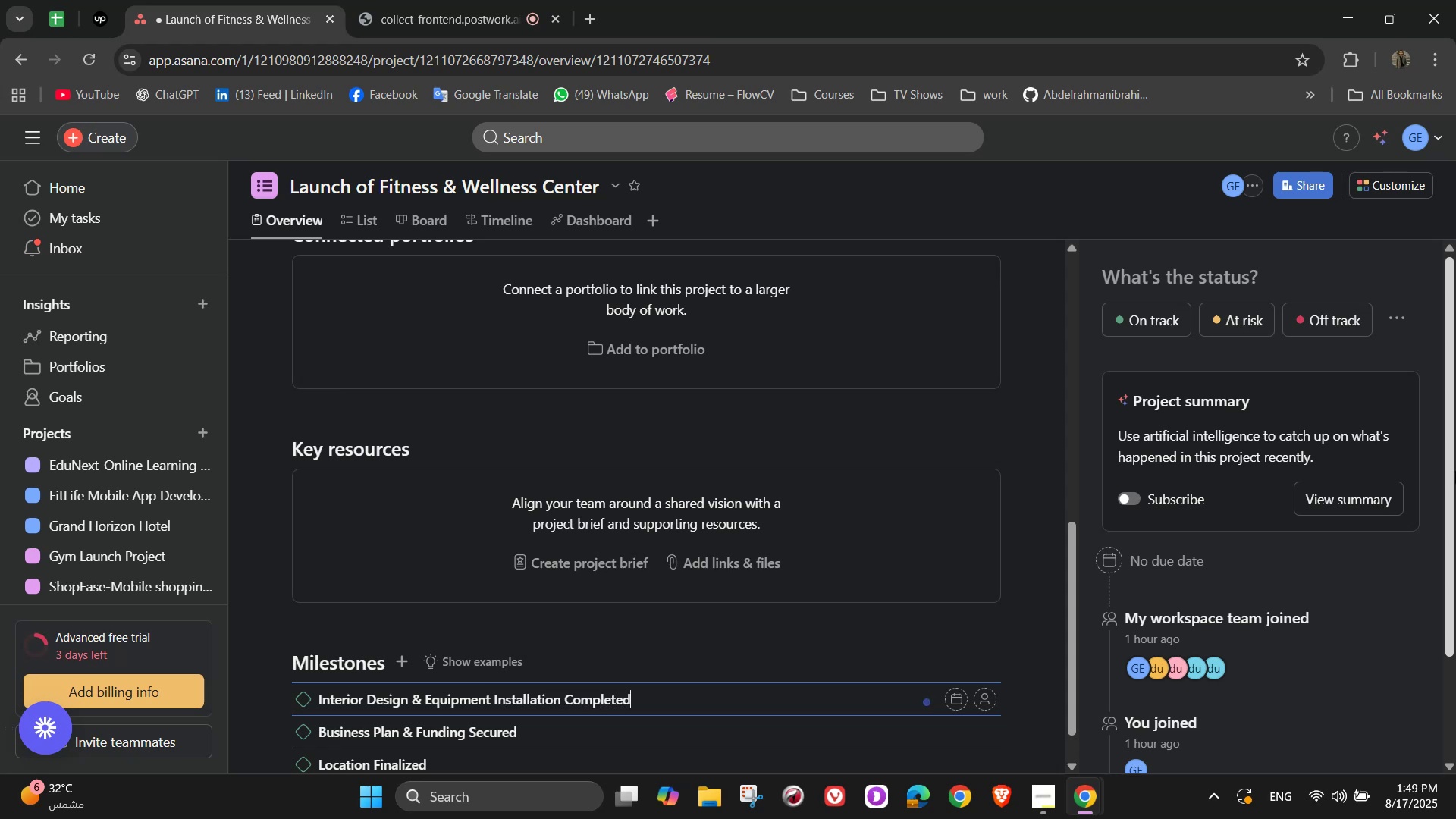 
left_click([563, 708])
 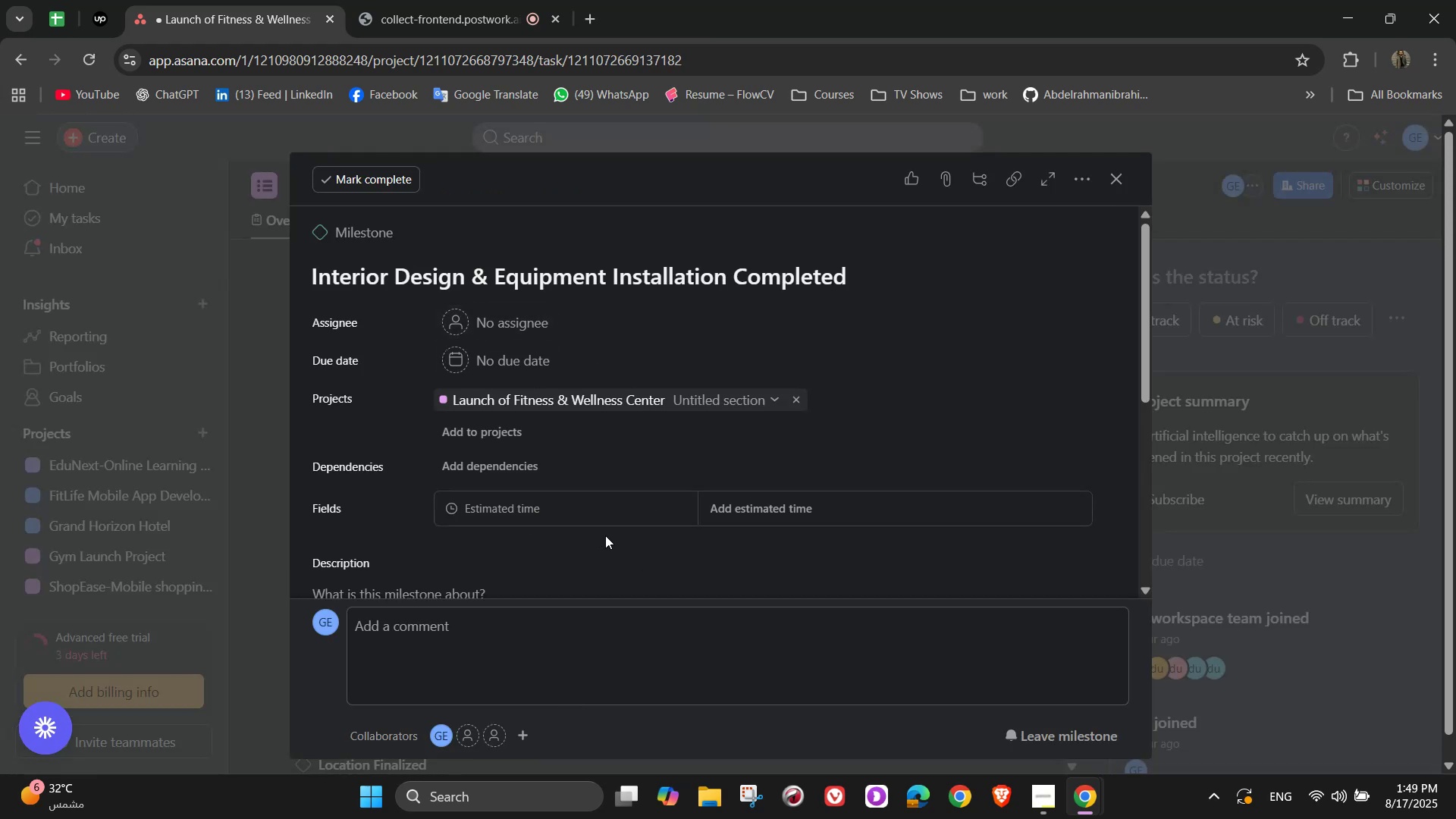 
scroll: coordinate [592, 554], scroll_direction: down, amount: 2.0
 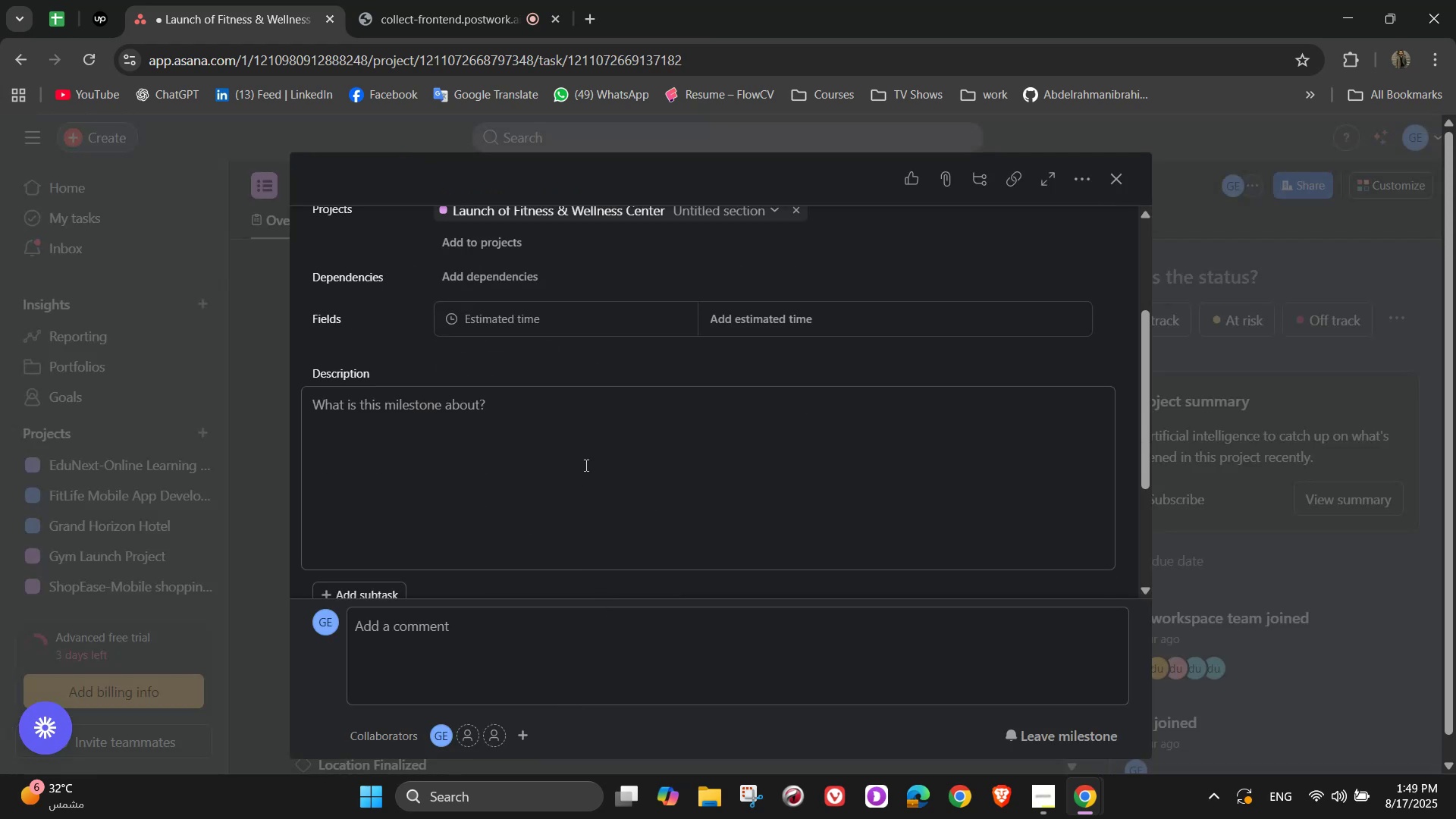 
left_click([582, 454])
 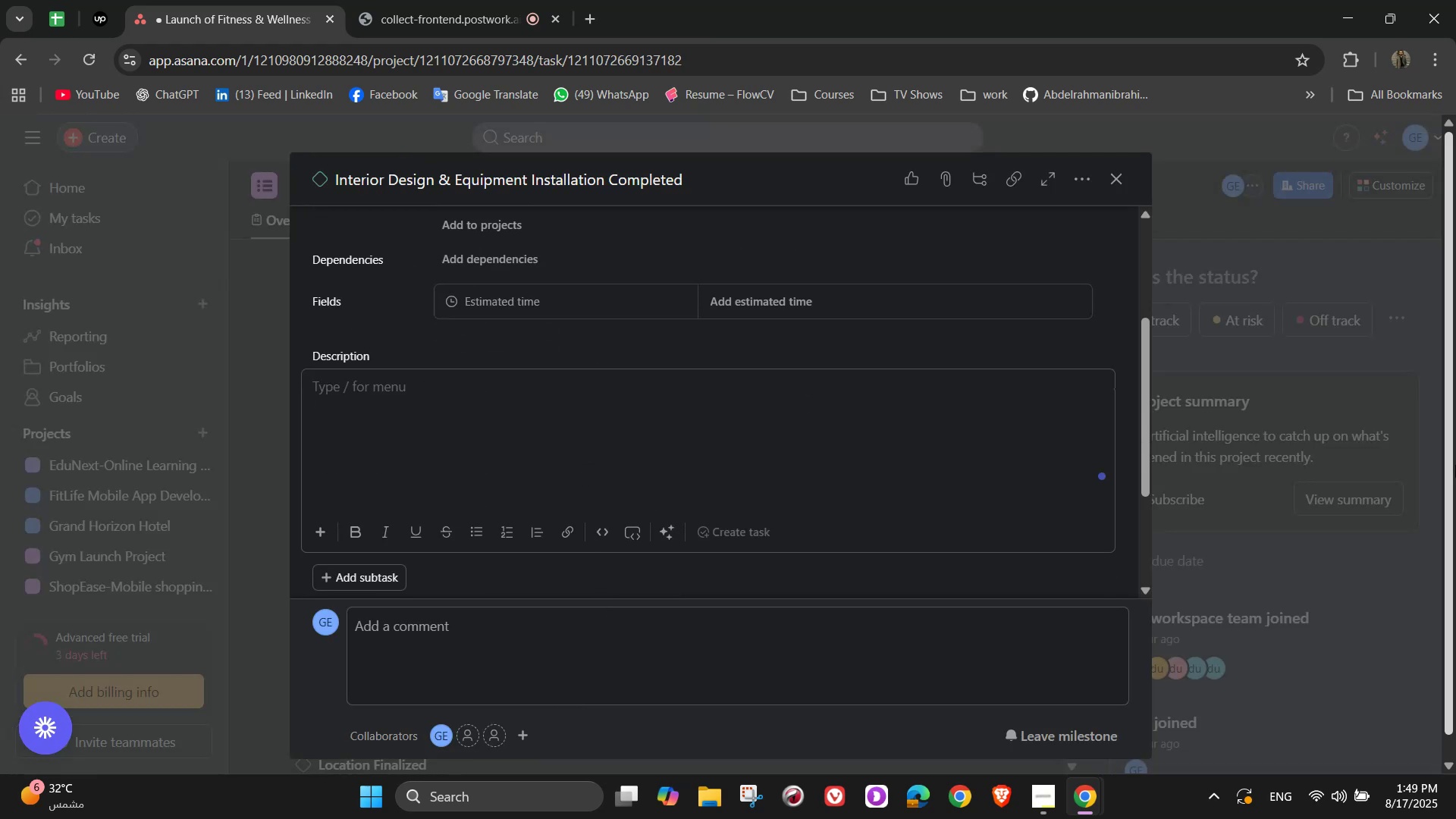 
type(Gym equipment )
key(Backspace)
type(, yoga)
 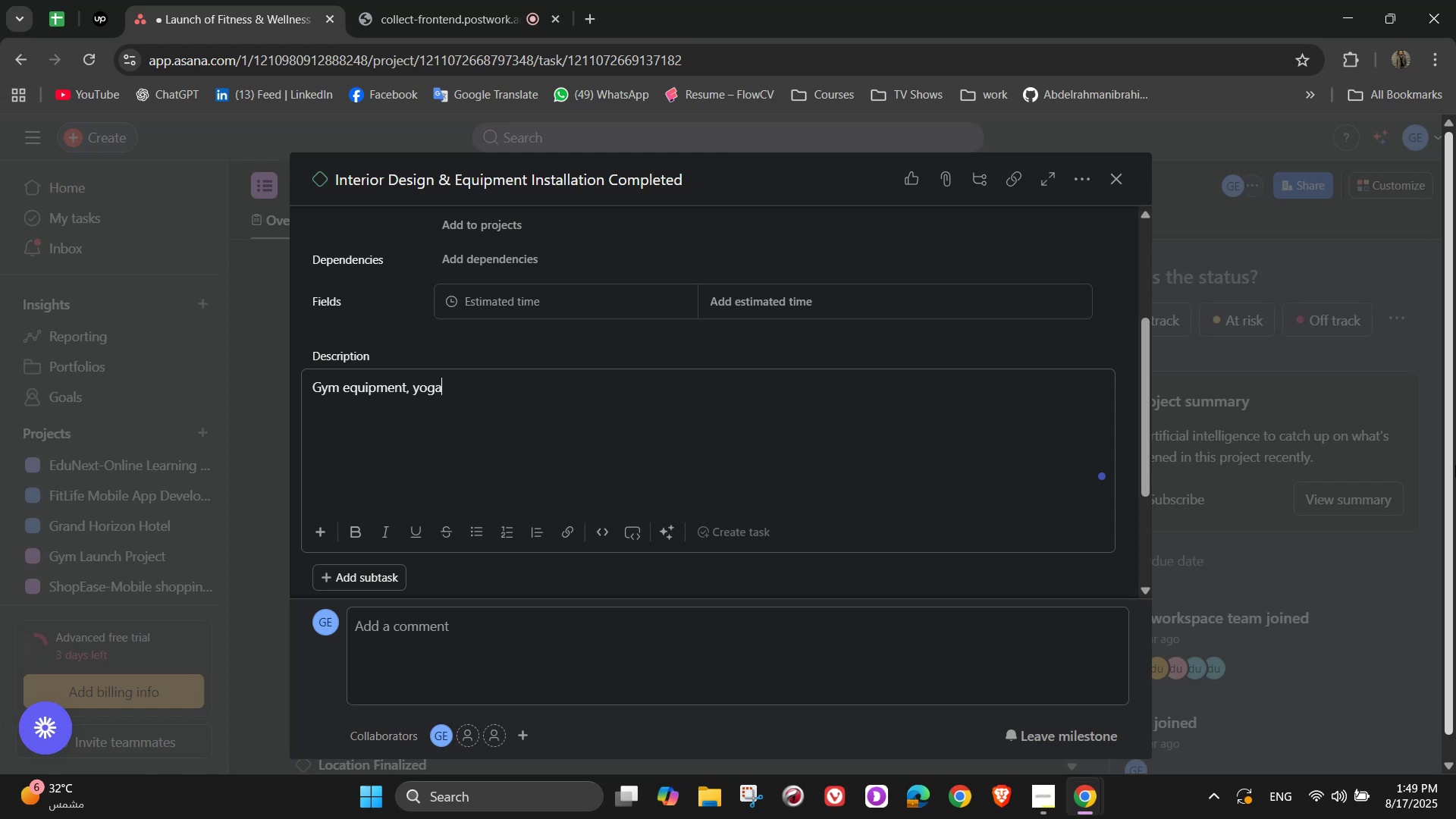 
wait(8.51)
 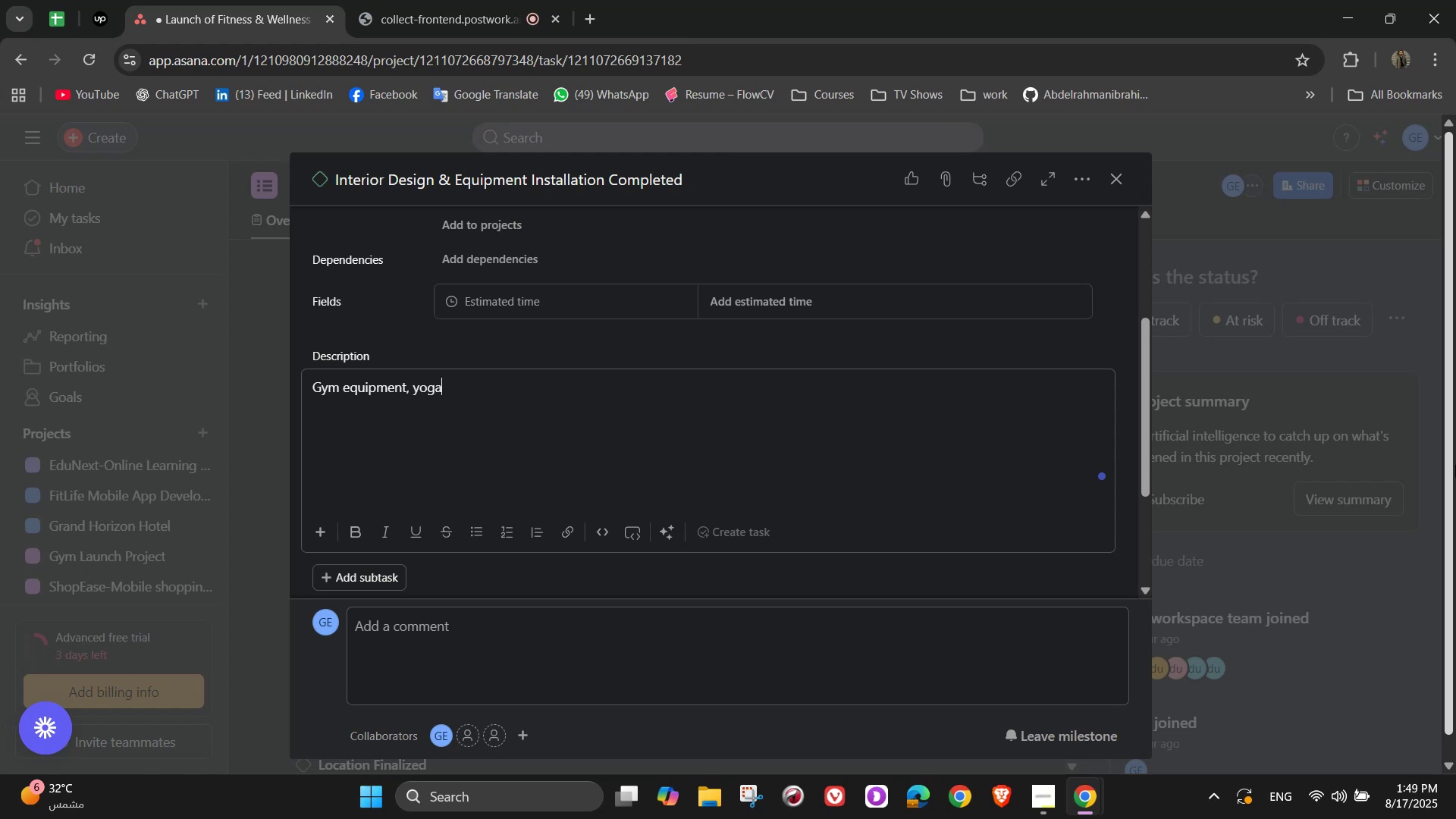 
type(, spaces, )
 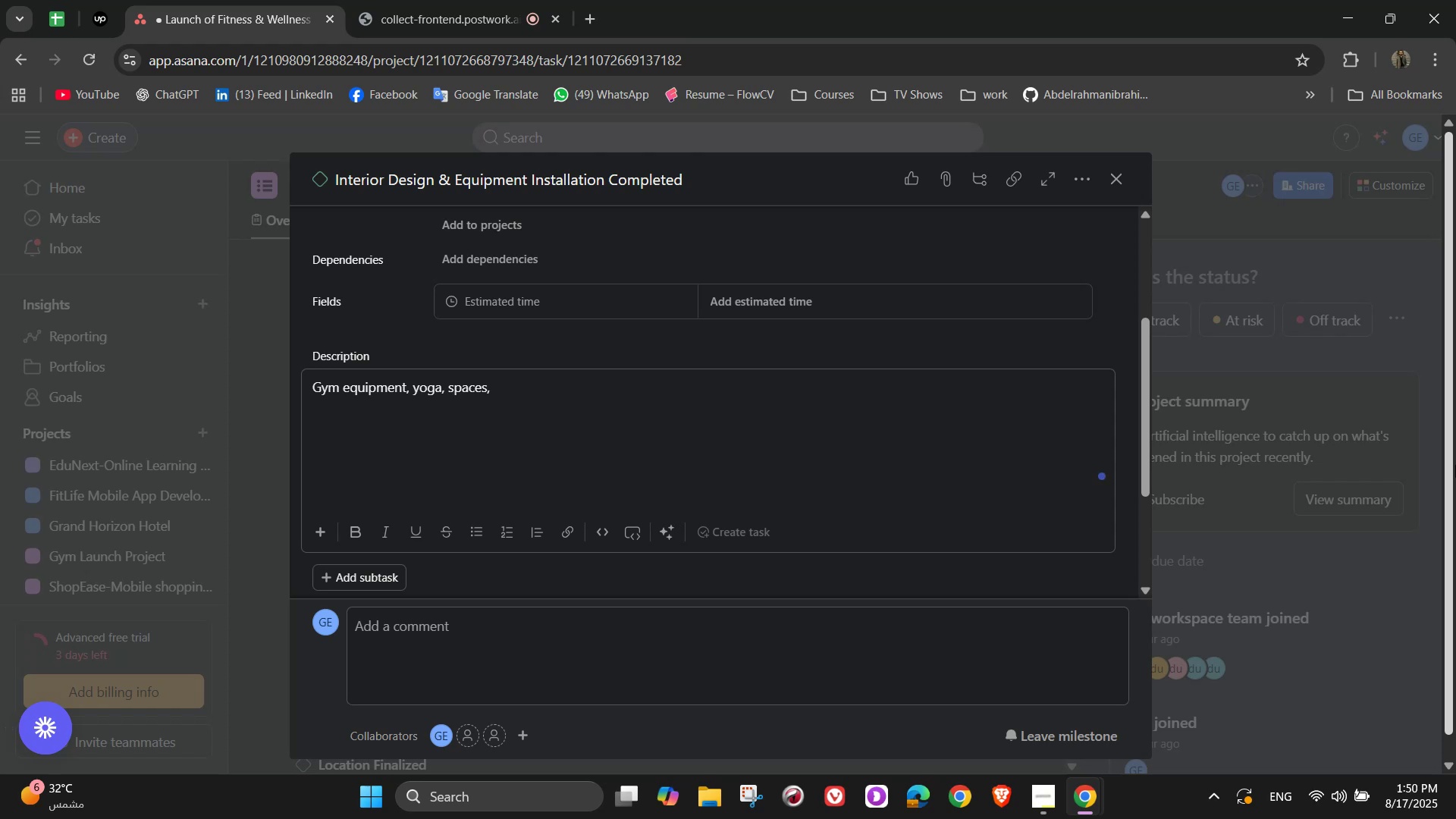 
type(spa )
key(Backspace)
type(, and interior s)
key(Backspace)
type(design fully set )
 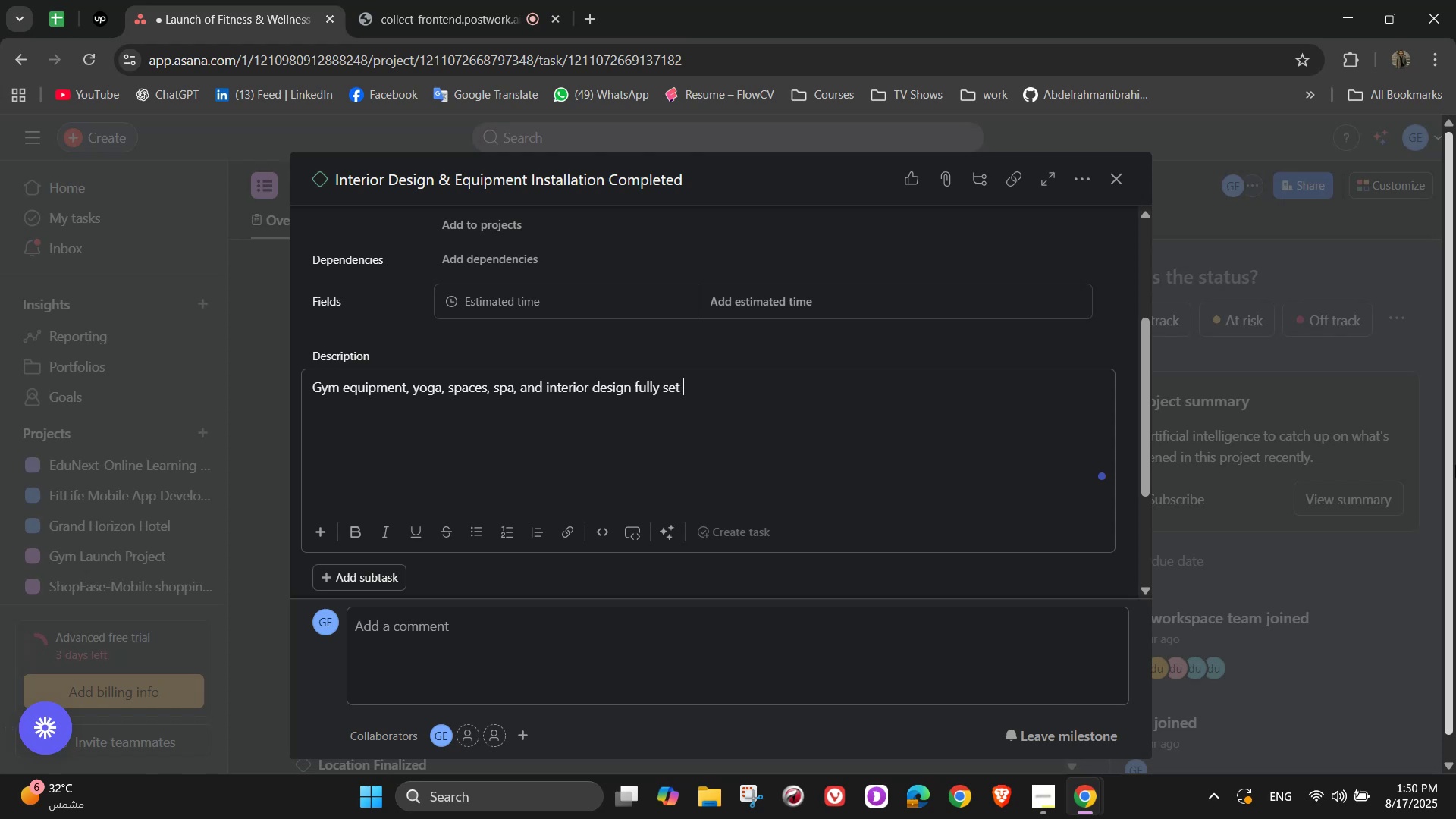 
wait(19.14)
 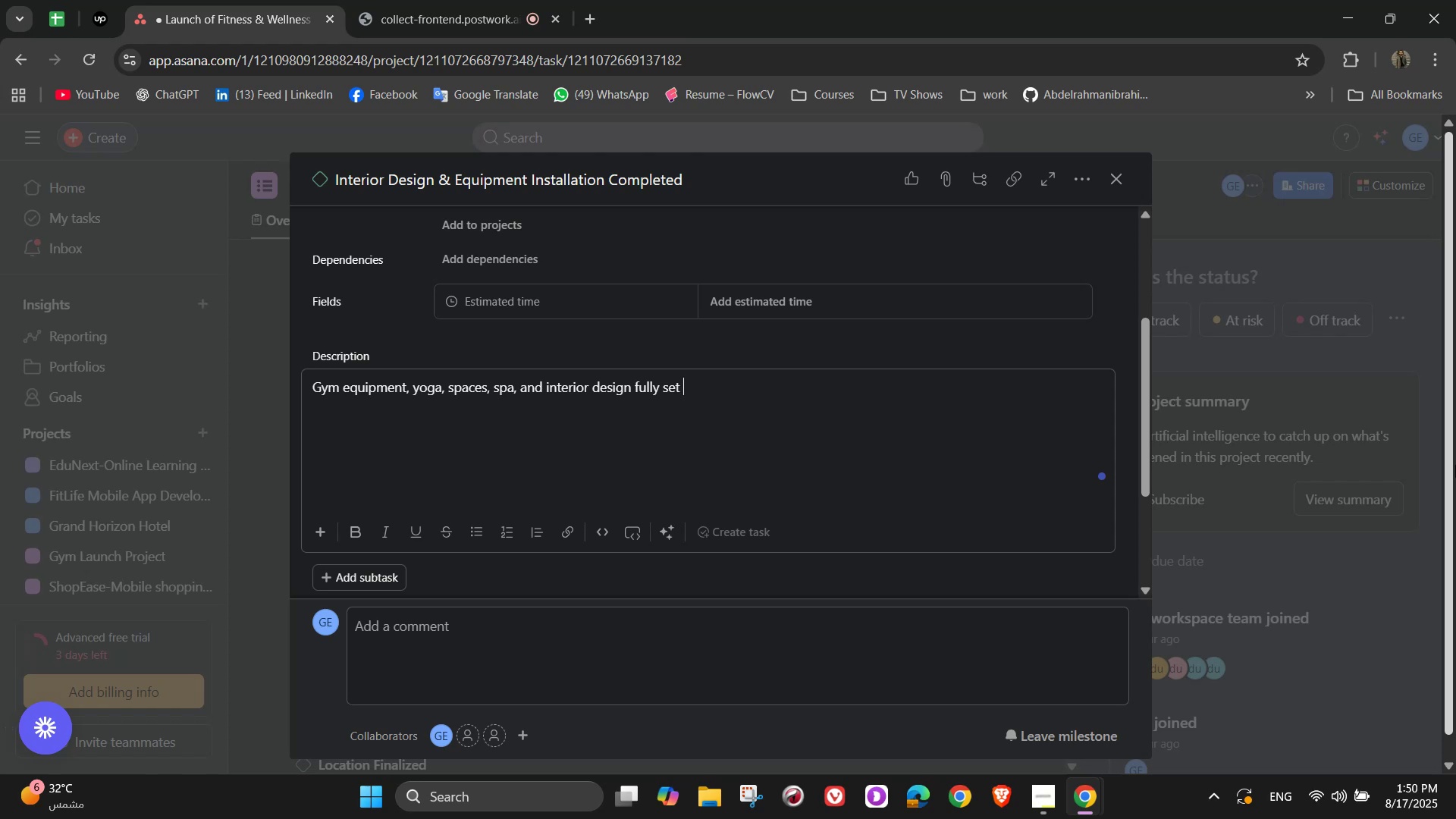 
type(up)
 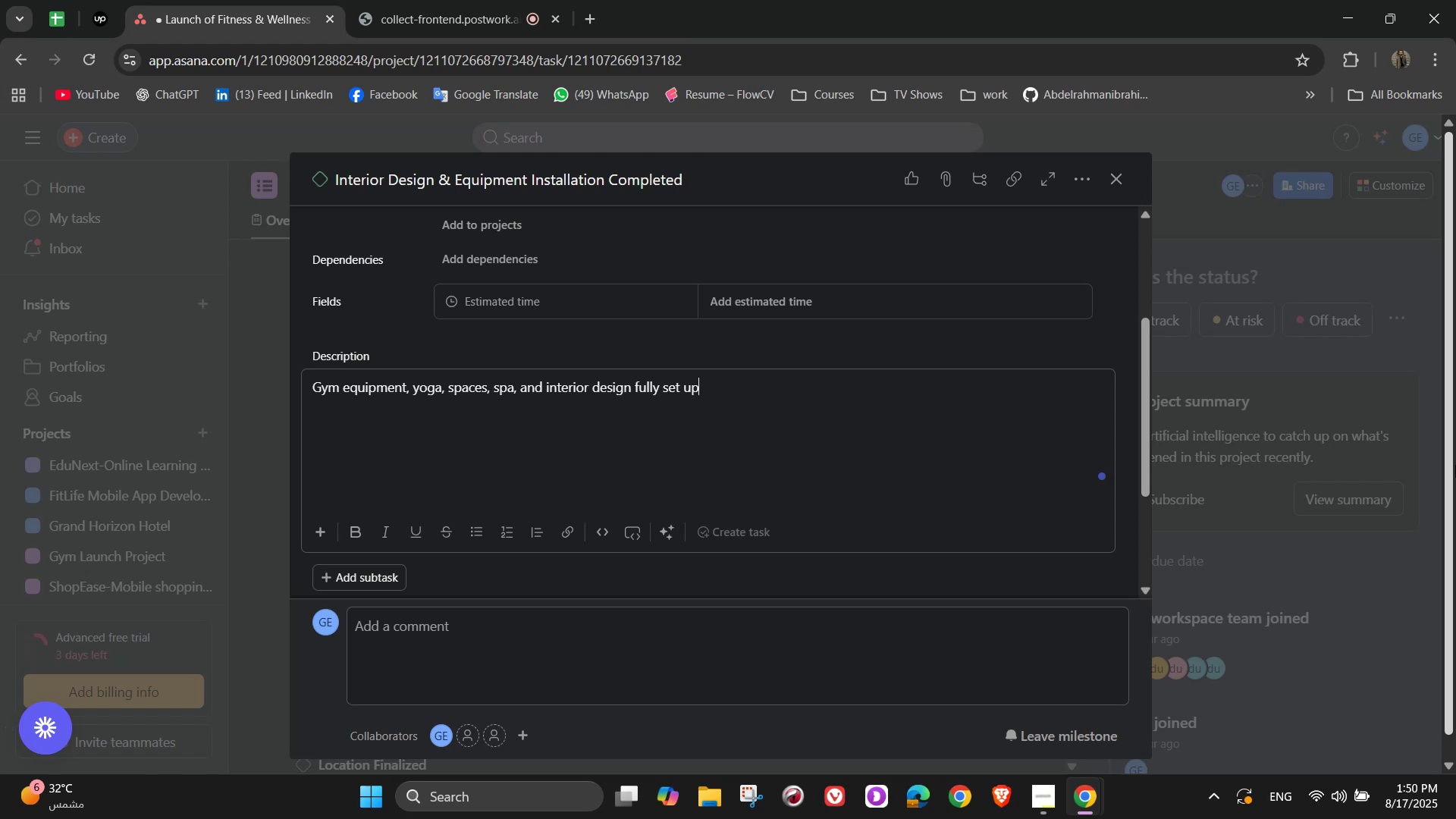 
wait(13.6)
 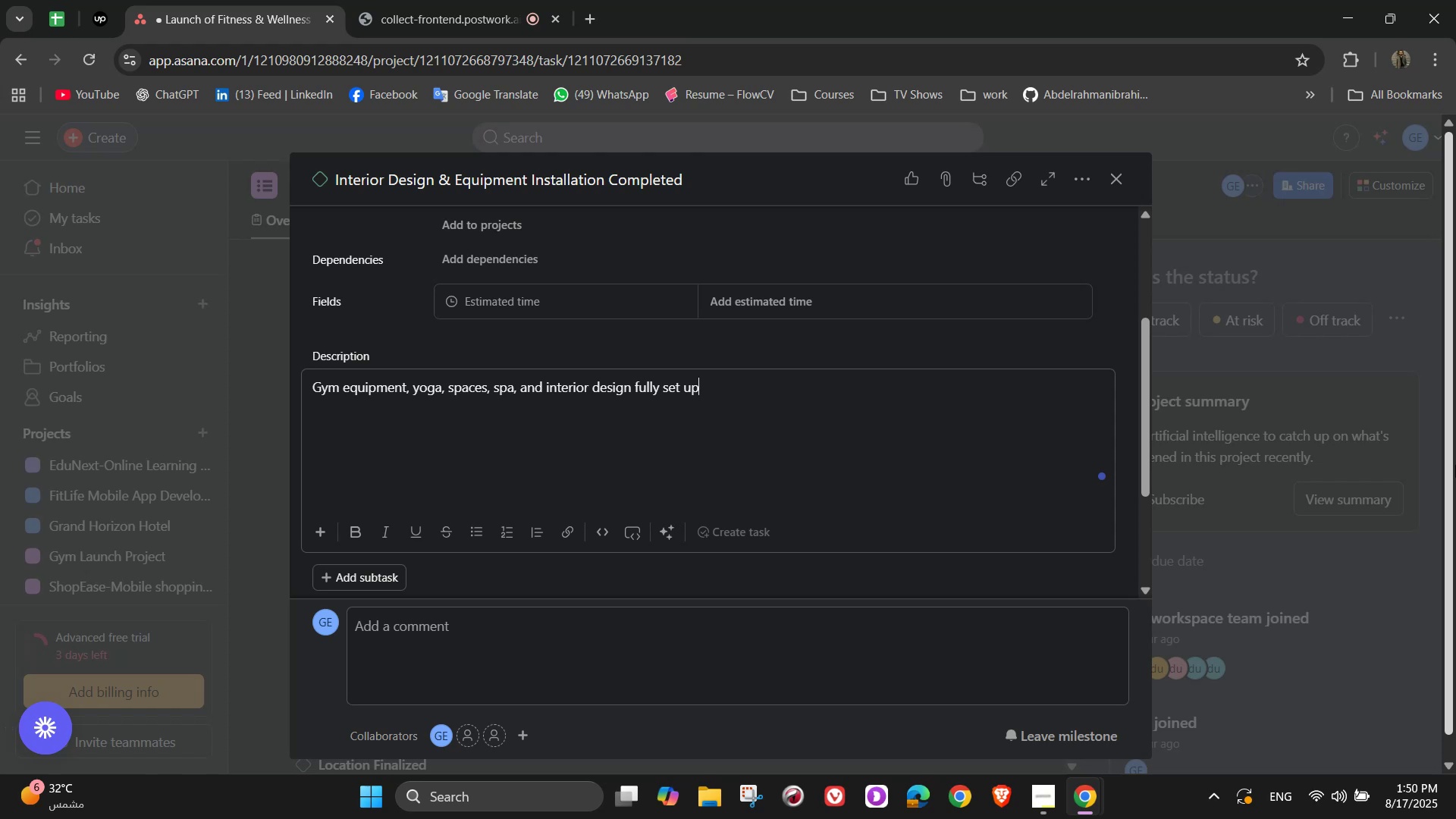 
mouse_move([1127, 174])
 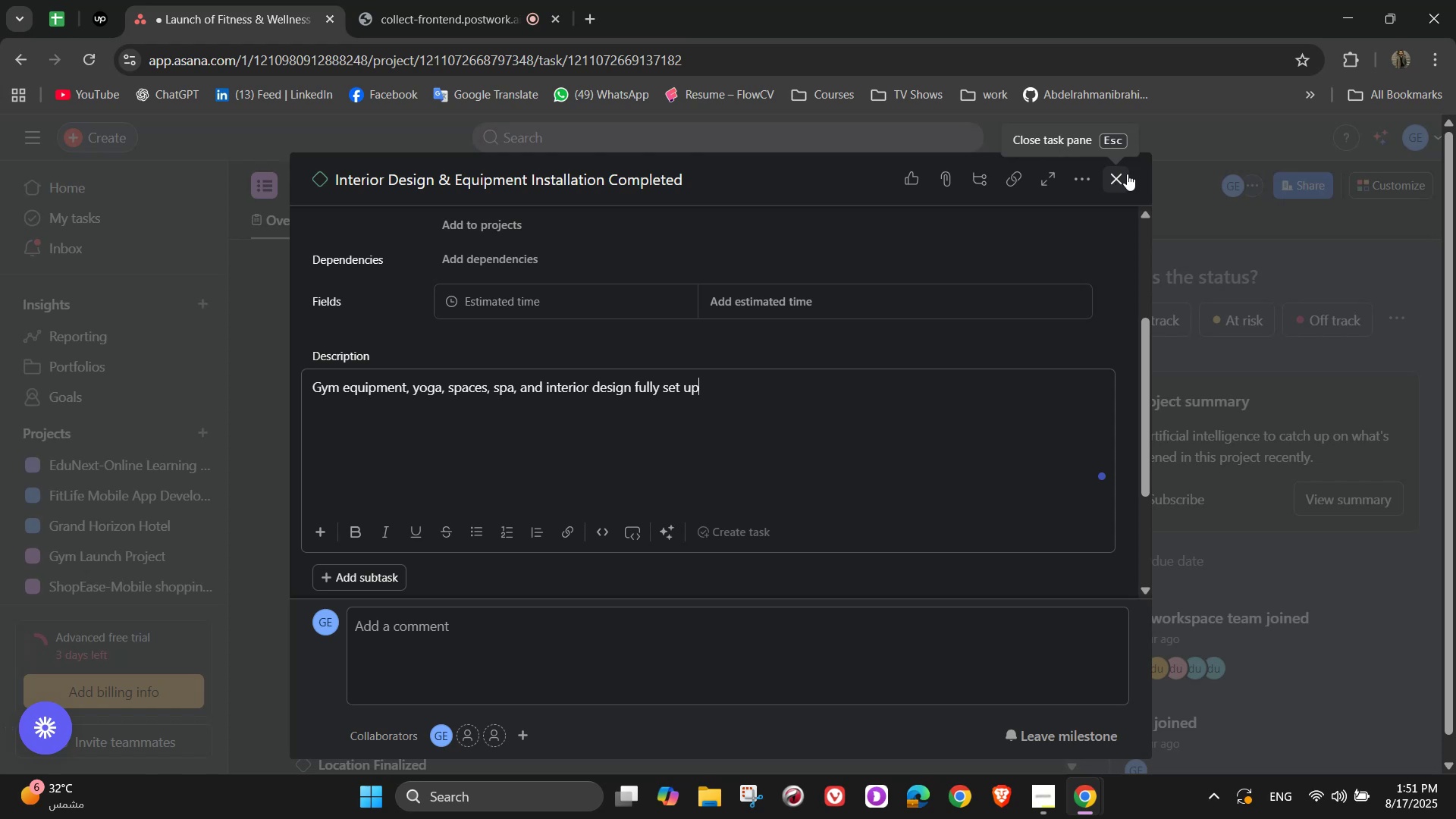 
double_click([1127, 174])
 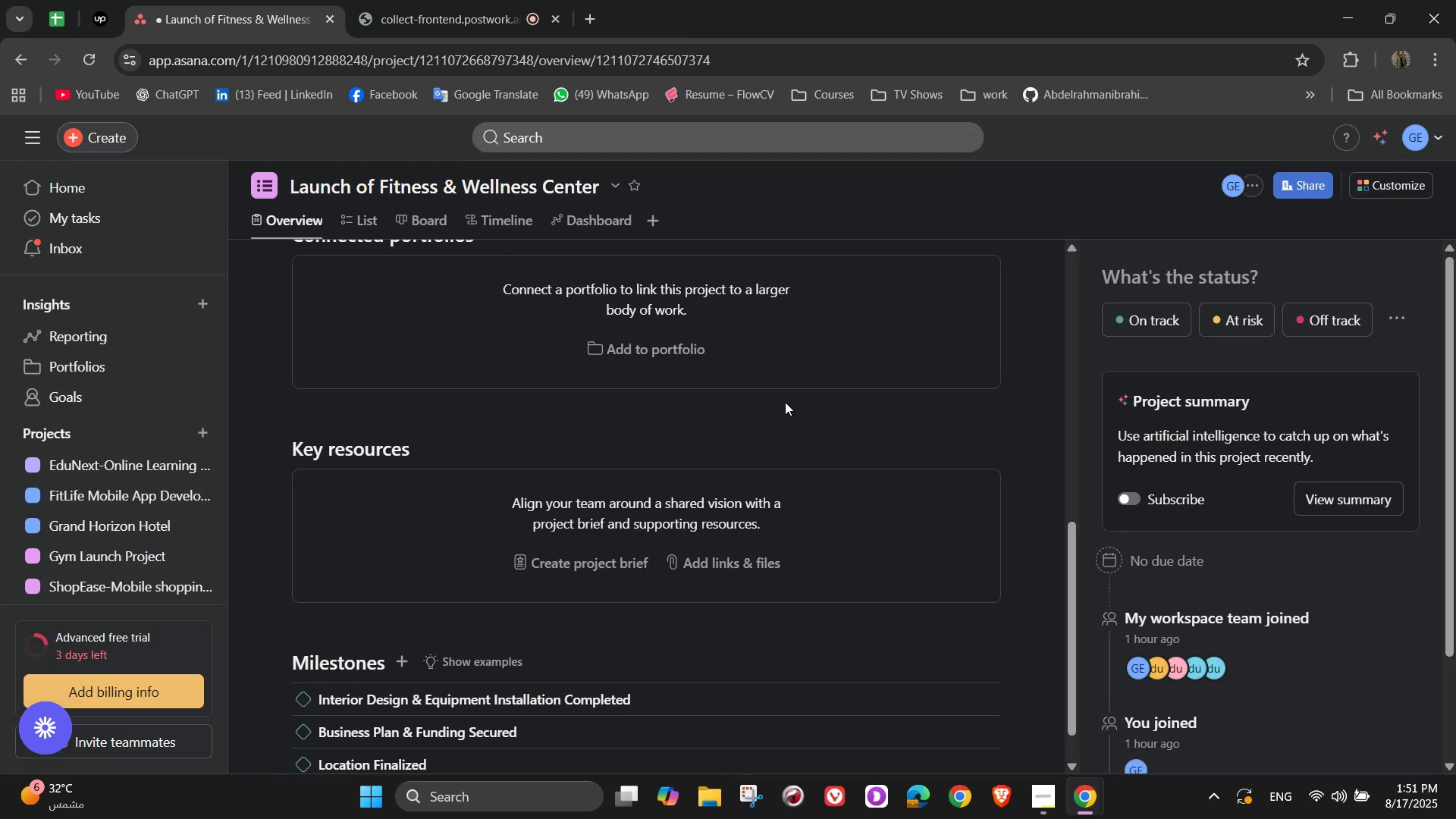 
scroll: coordinate [783, 502], scroll_direction: down, amount: 3.0
 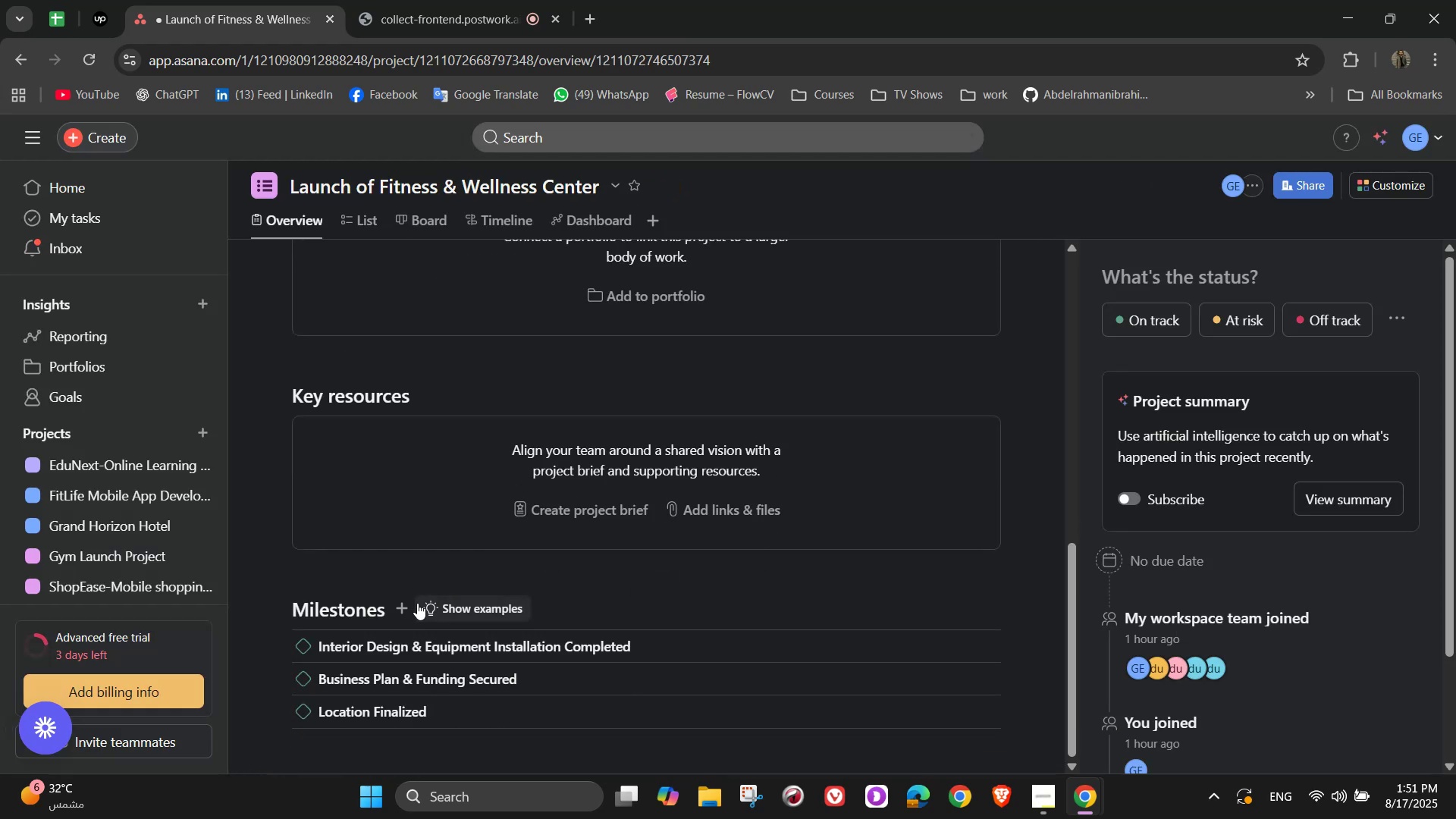 
left_click([400, 603])
 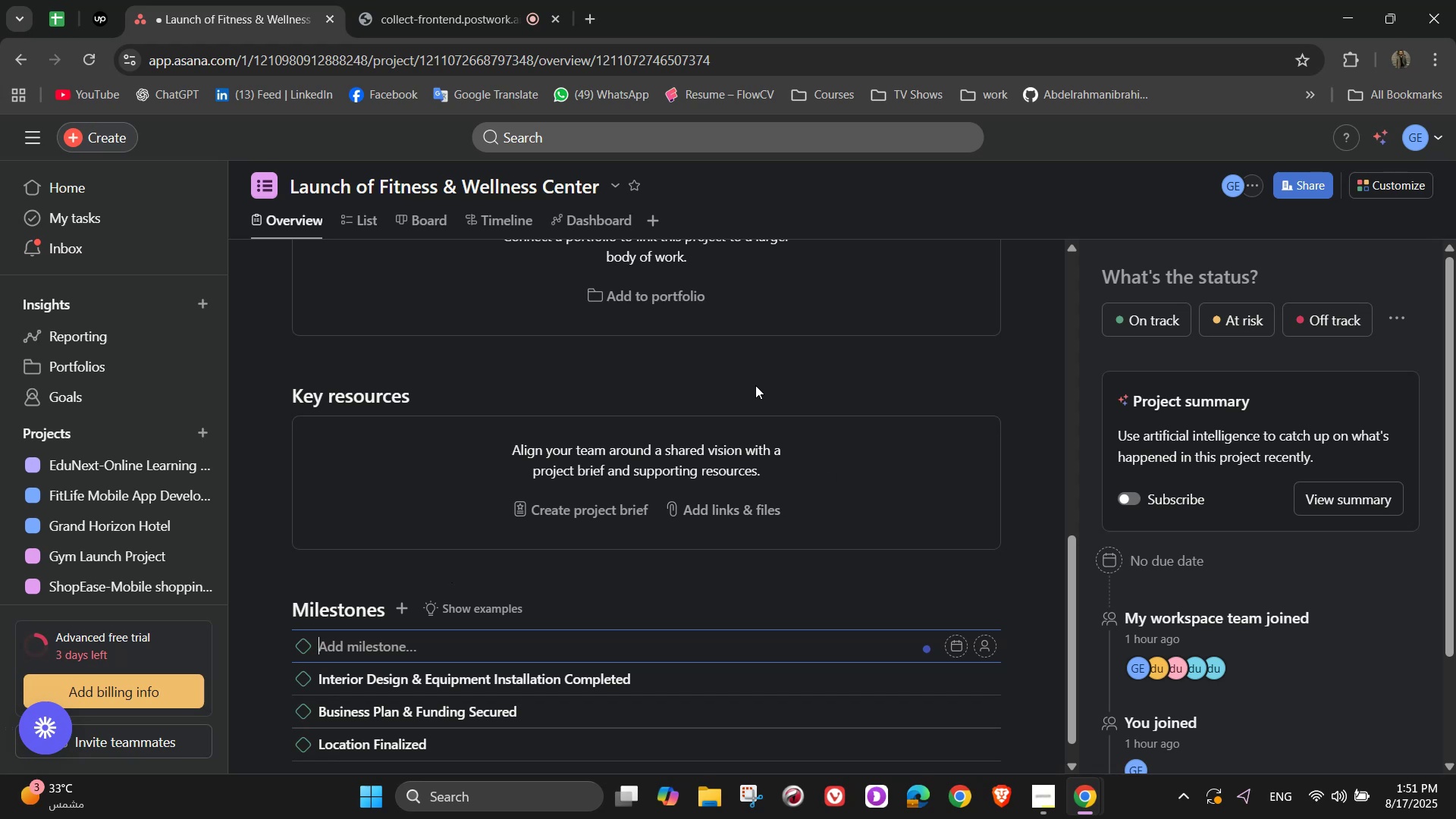 
wait(14.65)
 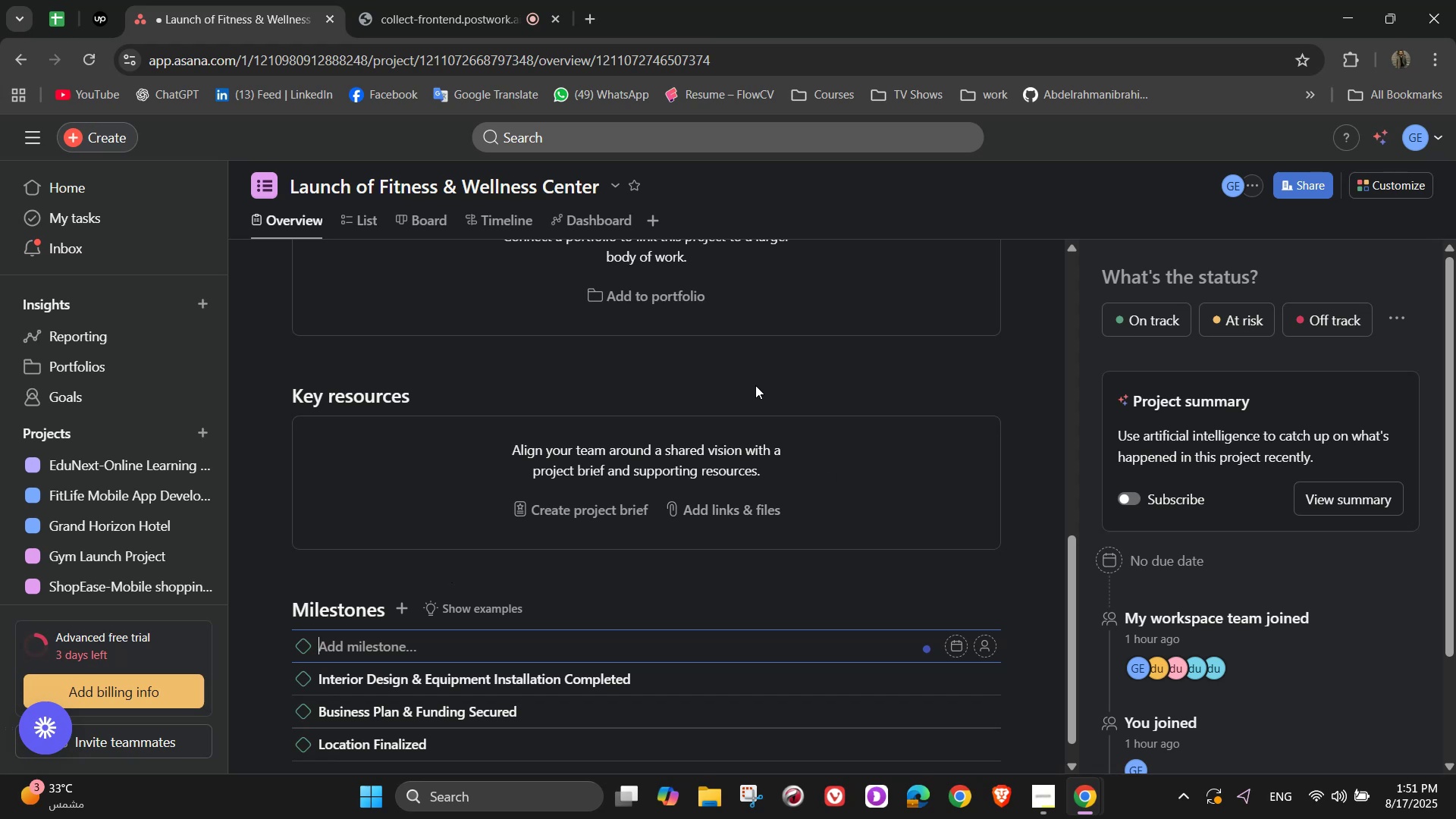 
type(Hire)
key(Backspace)
type(ing & )
 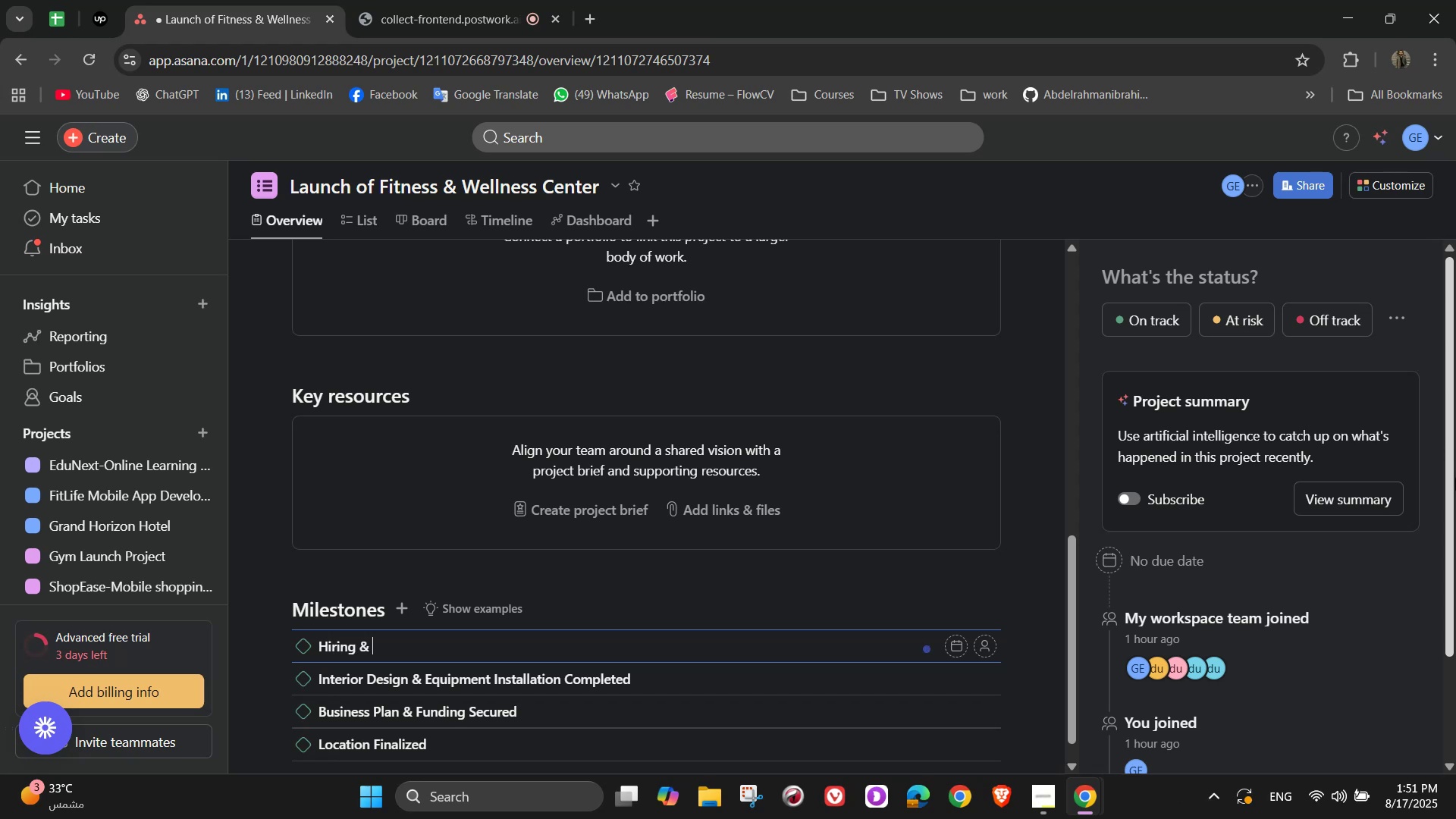 
type(Training of Staff)
 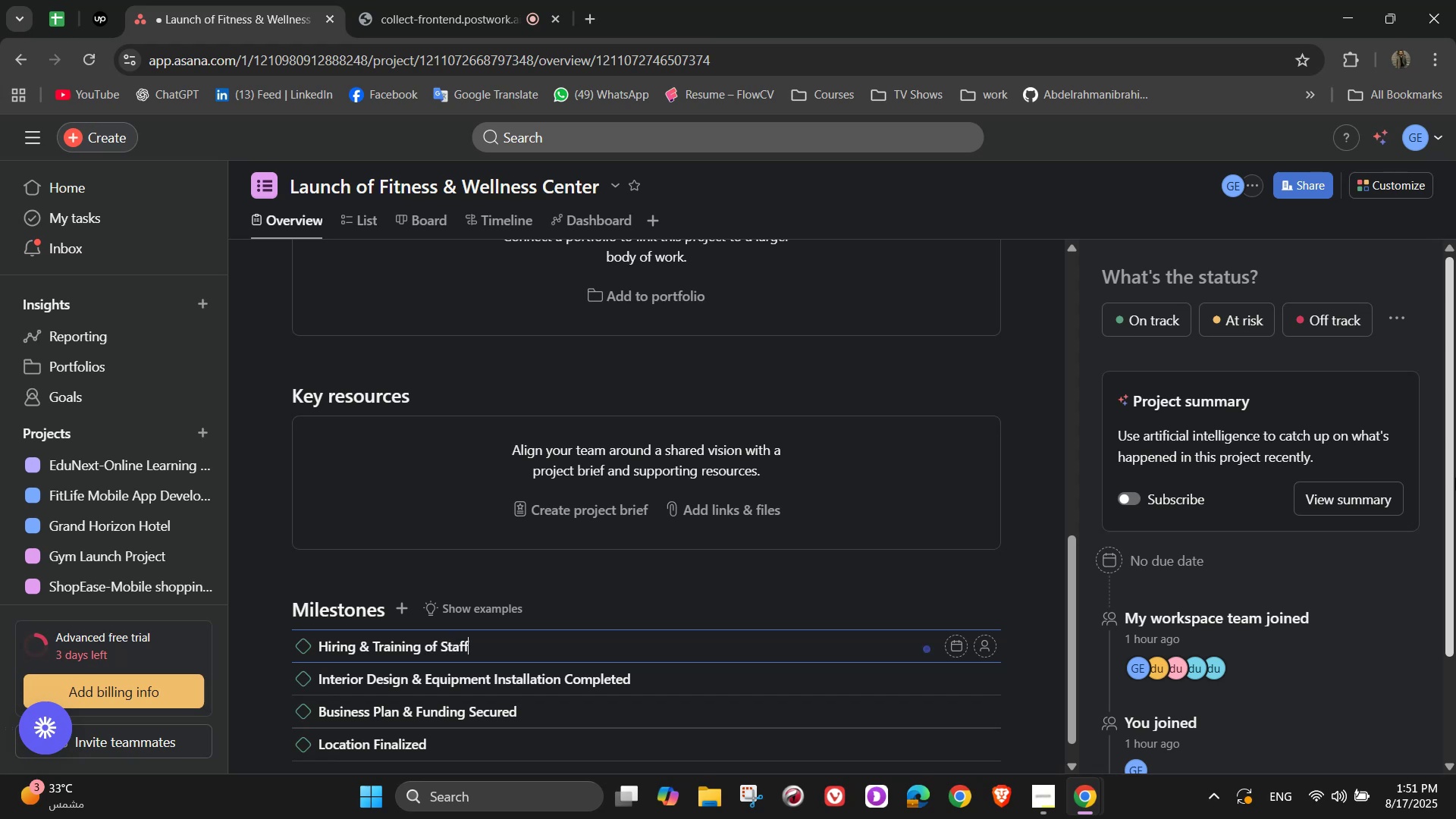 
wait(15.72)
 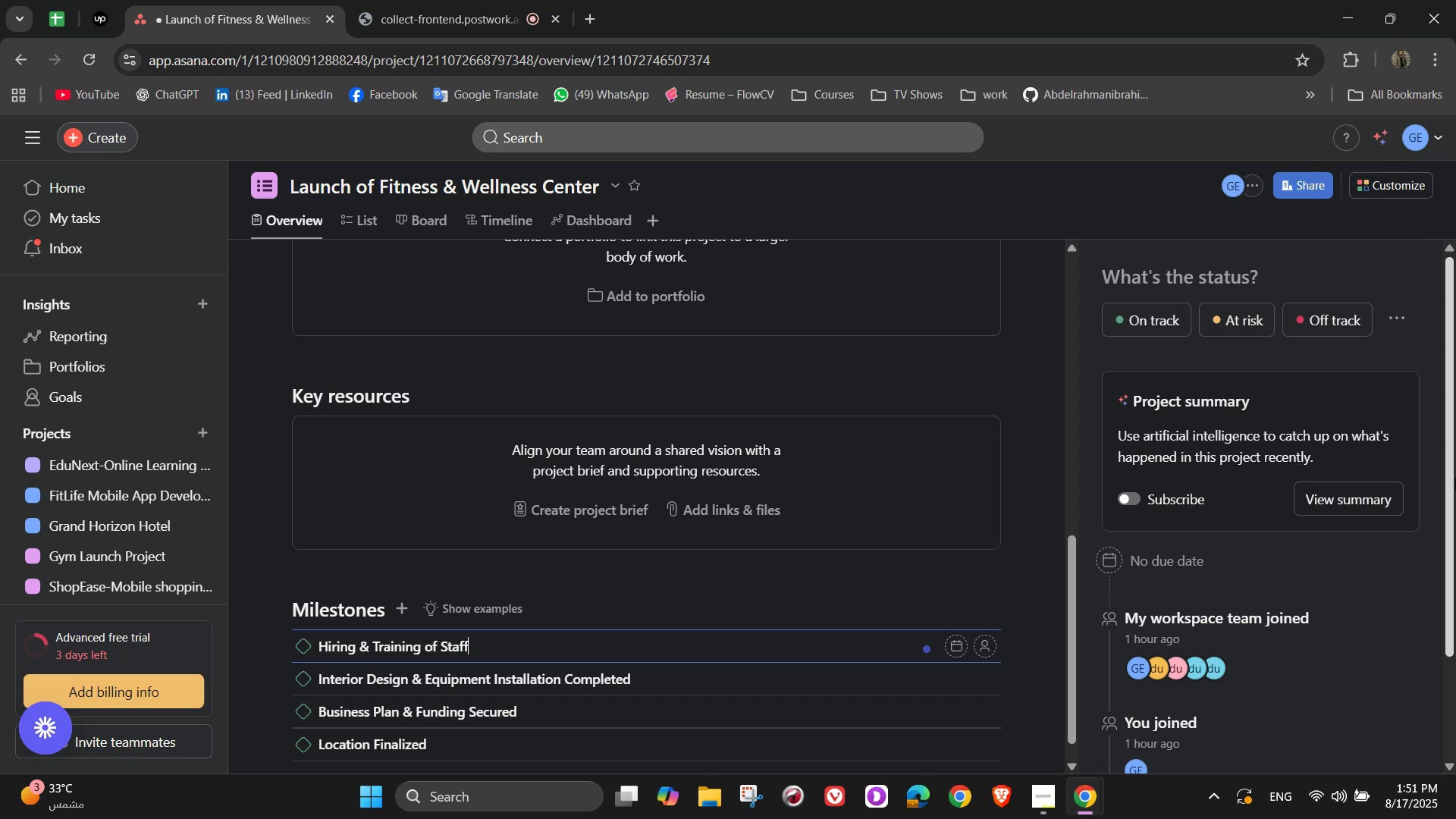 
left_click([452, 646])
 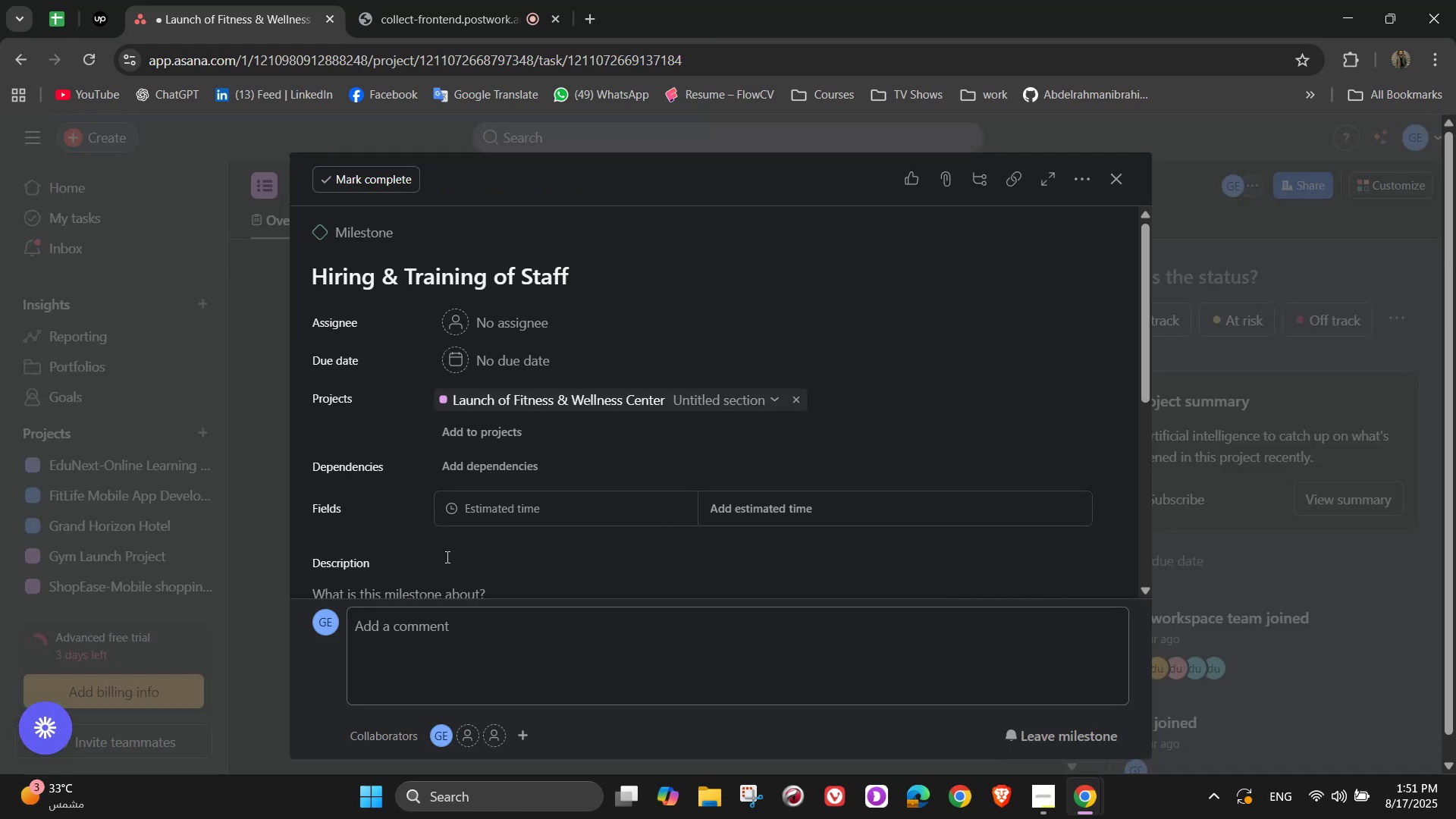 
scroll: coordinate [471, 547], scroll_direction: down, amount: 1.0
 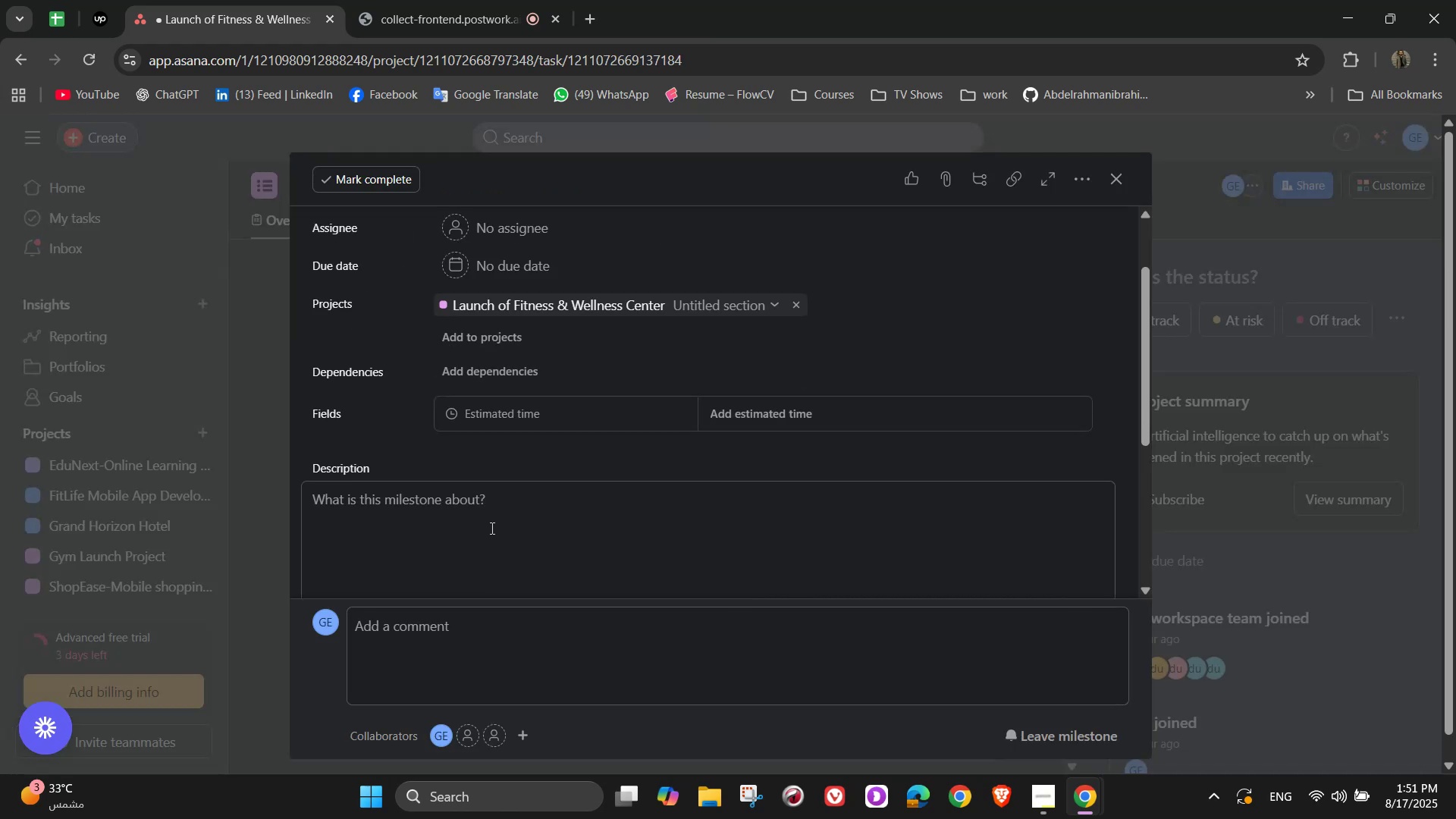 
left_click([507, 525])
 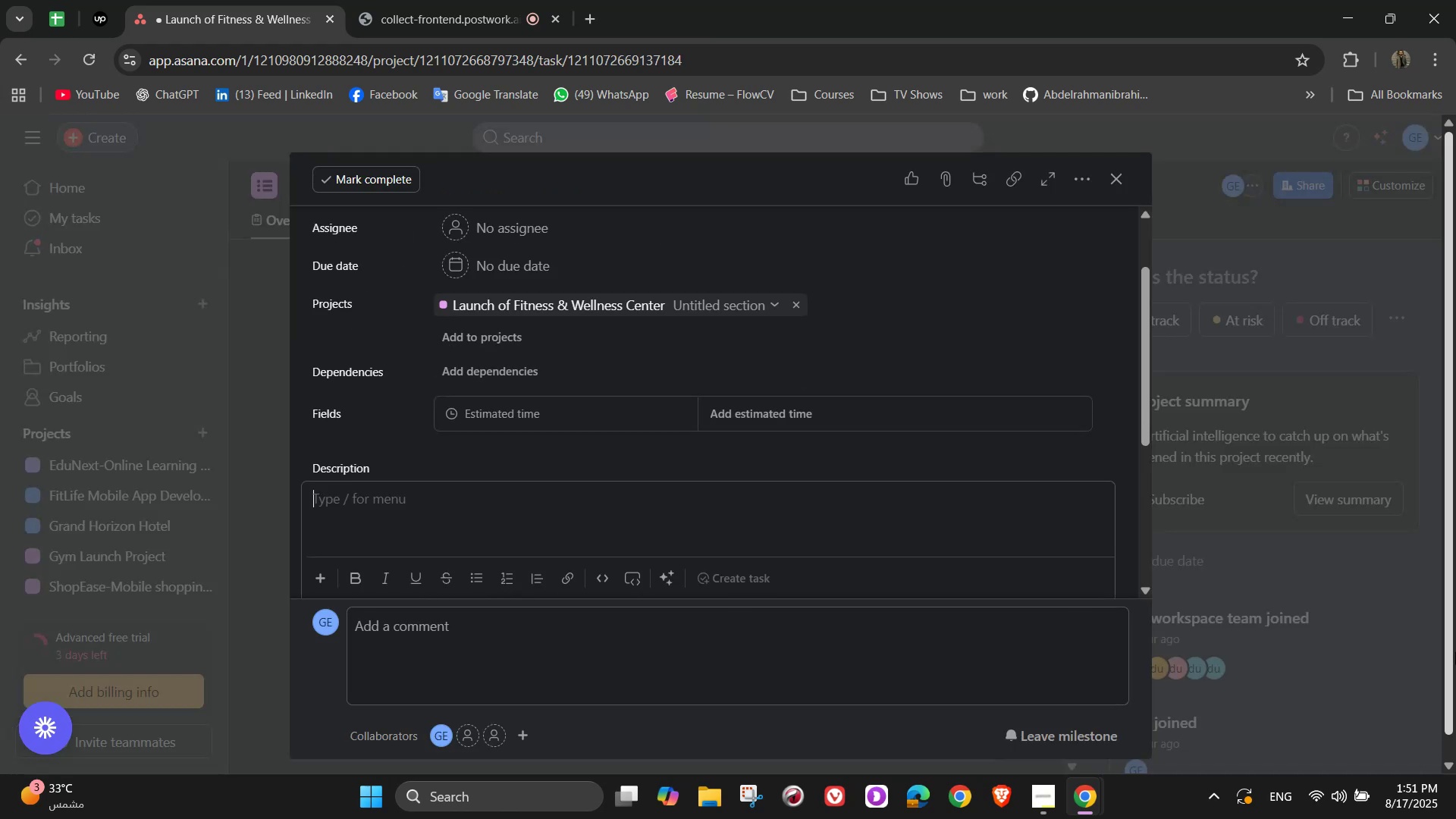 
type(Recruit certified trainers, nut)
key(Backspace)
type(tritionists, and wellness staff)
 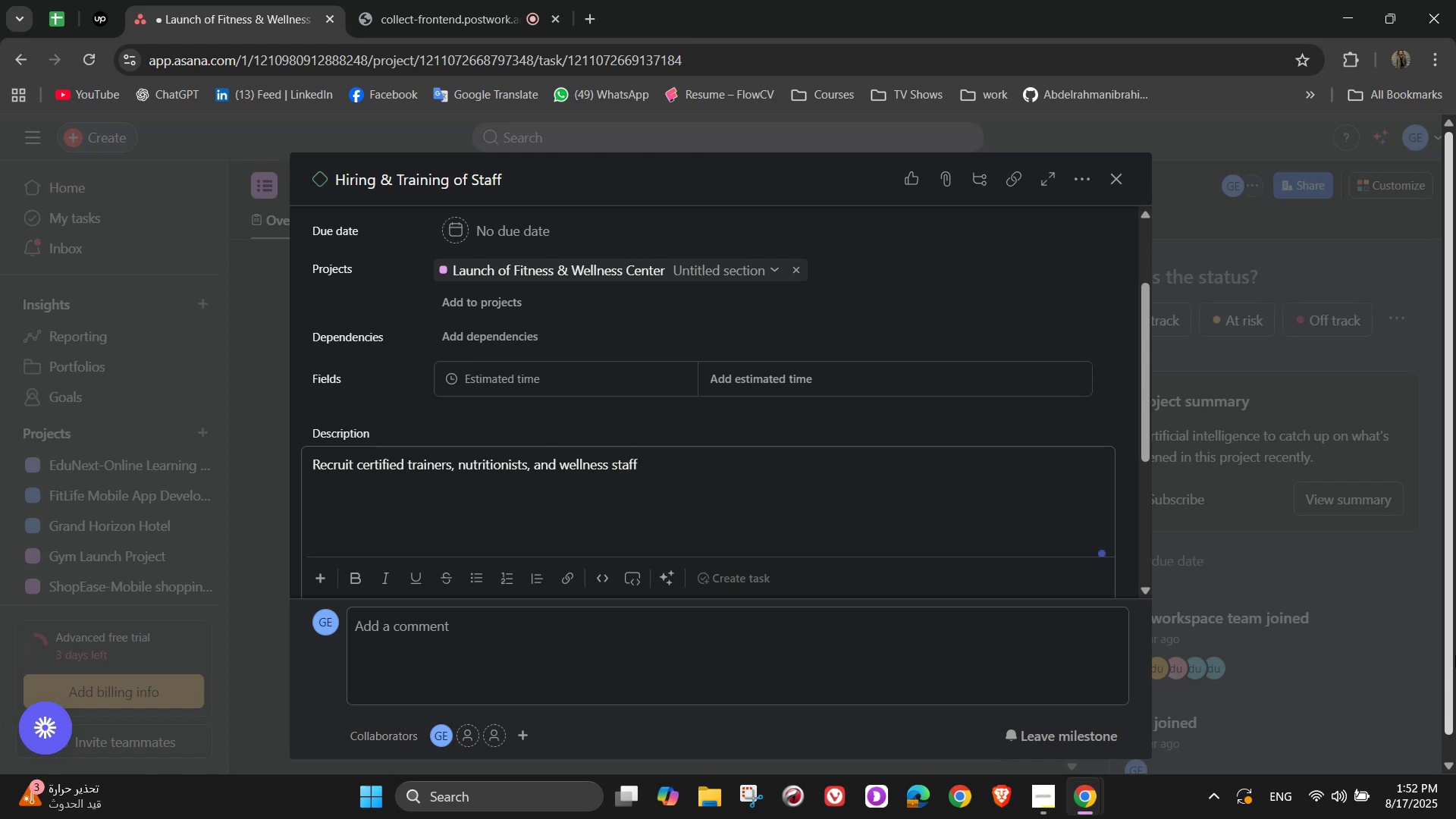 
wait(6.82)
 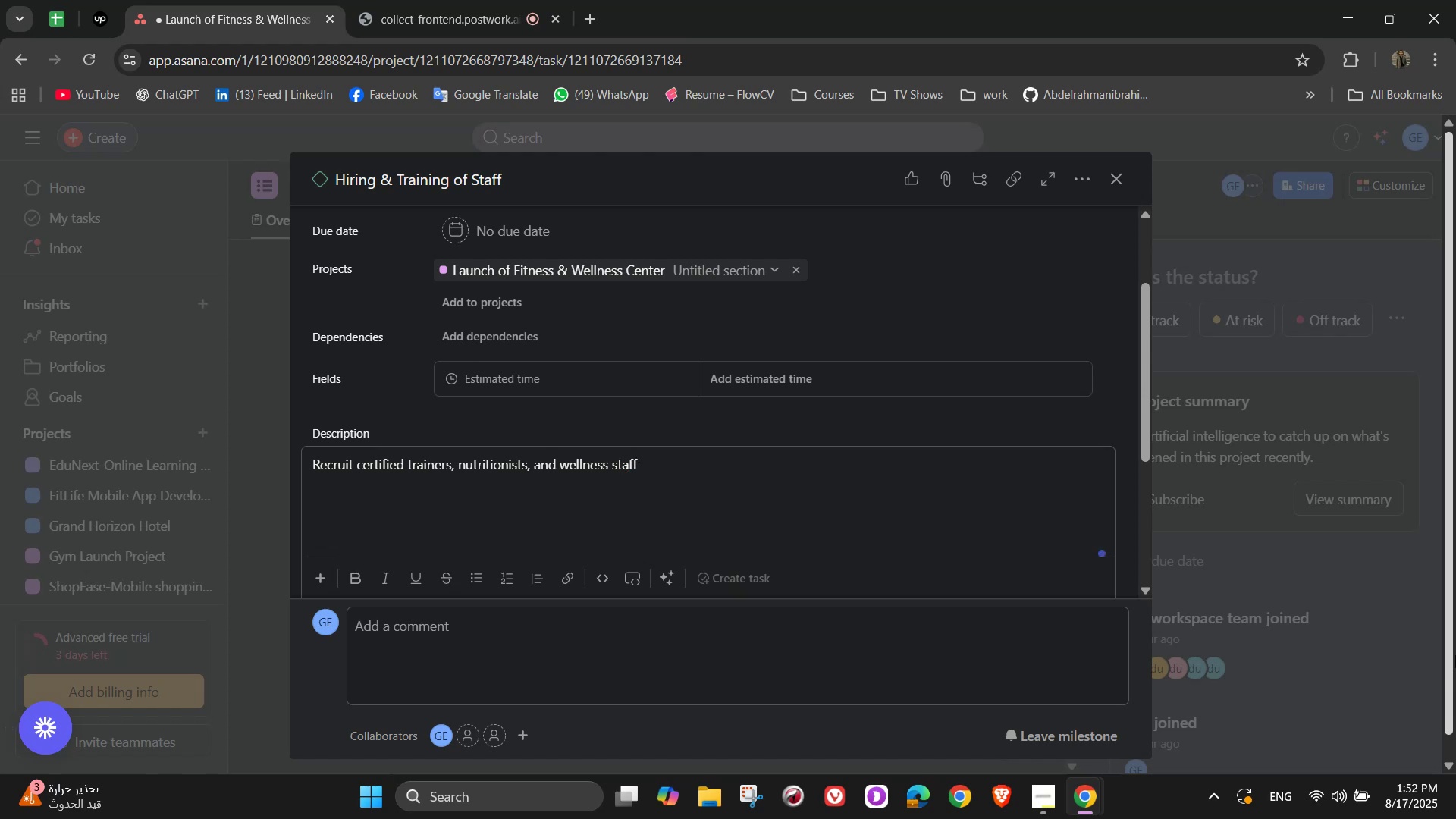 
type(, and train themn)
key(Backspace)
 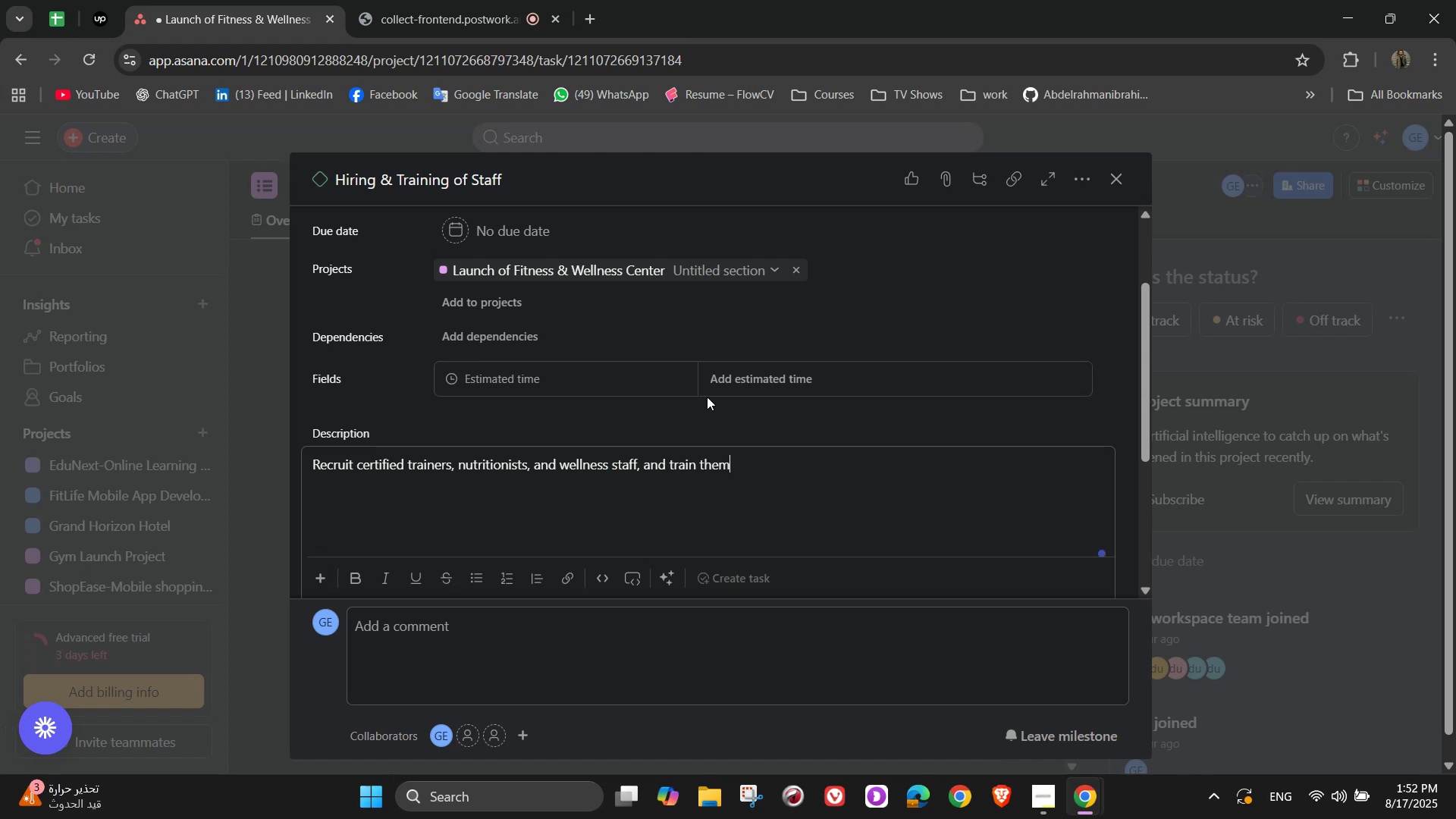 
wait(9.47)
 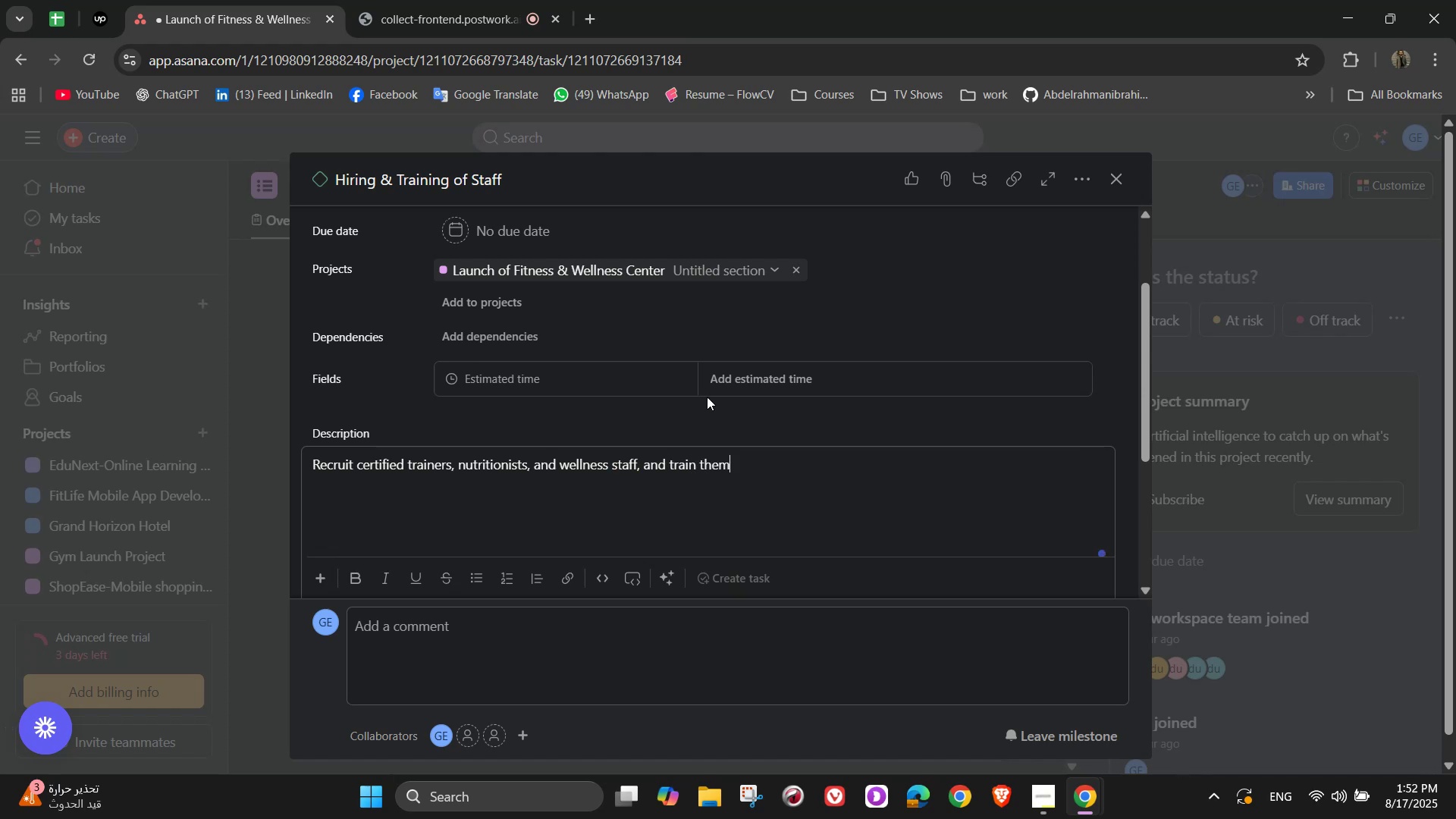 
scroll: coordinate [1055, 319], scroll_direction: up, amount: 1.0
 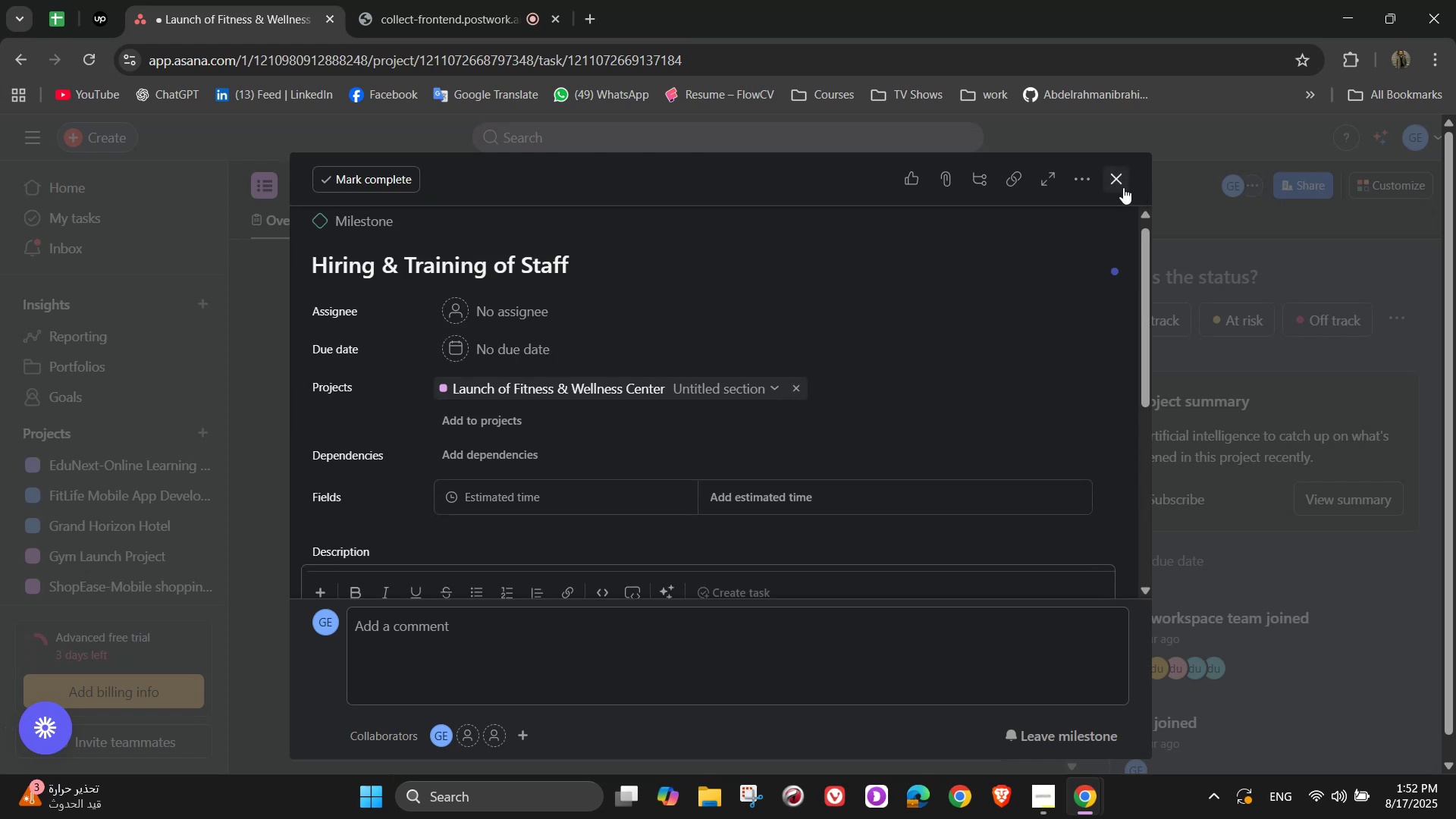 
left_click([1116, 182])
 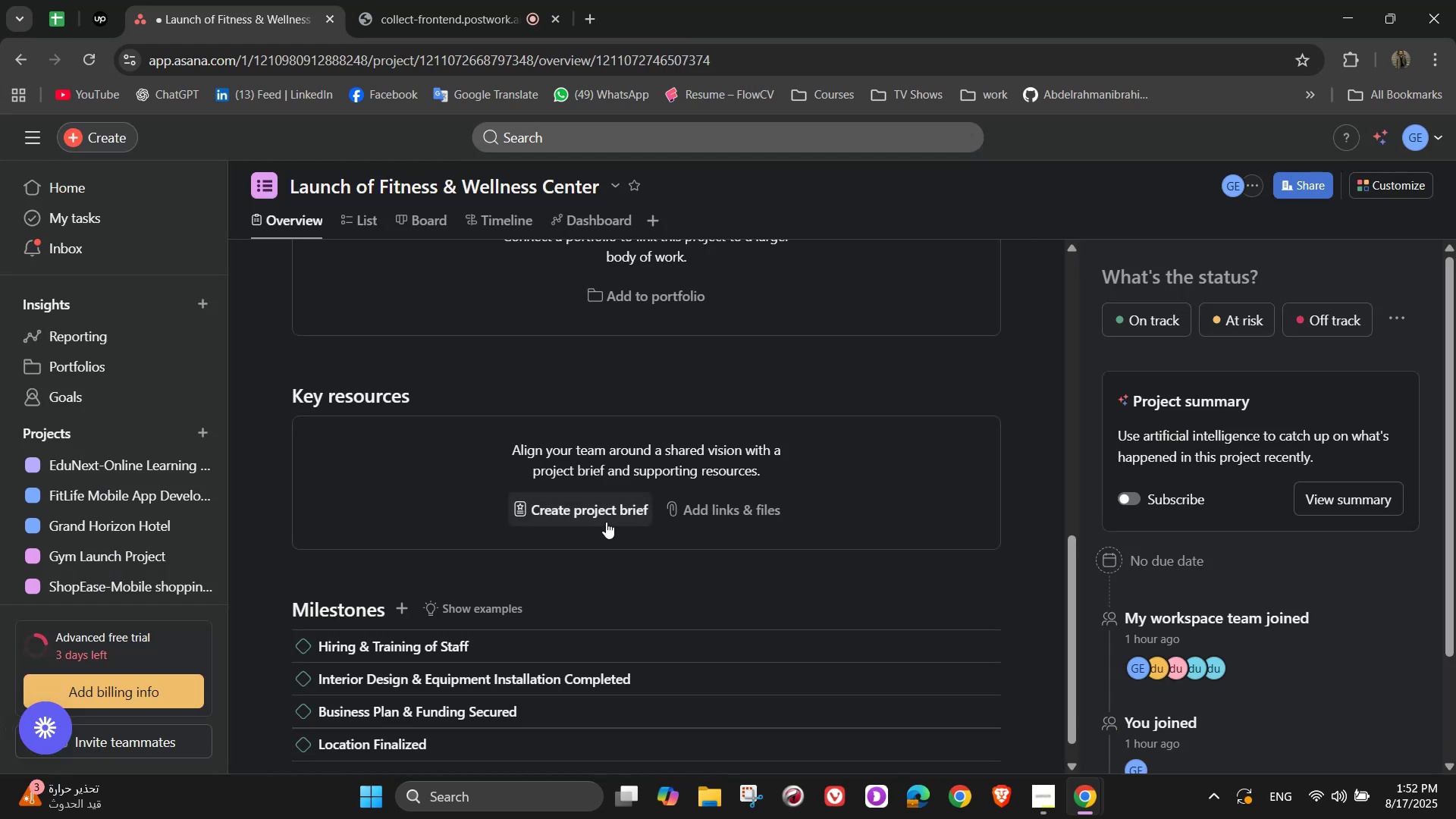 
scroll: coordinate [606, 522], scroll_direction: down, amount: 1.0
 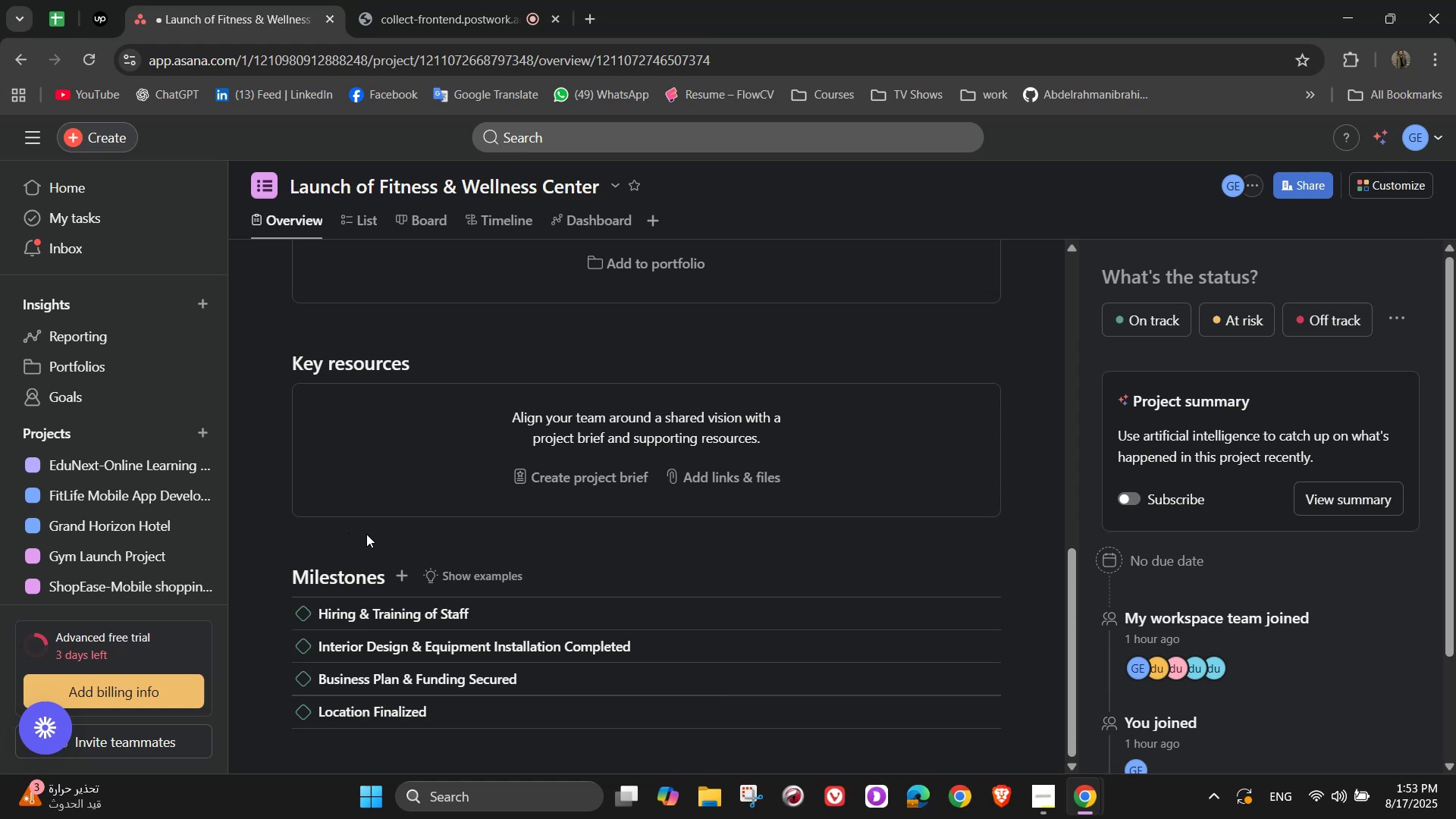 
wait(7.71)
 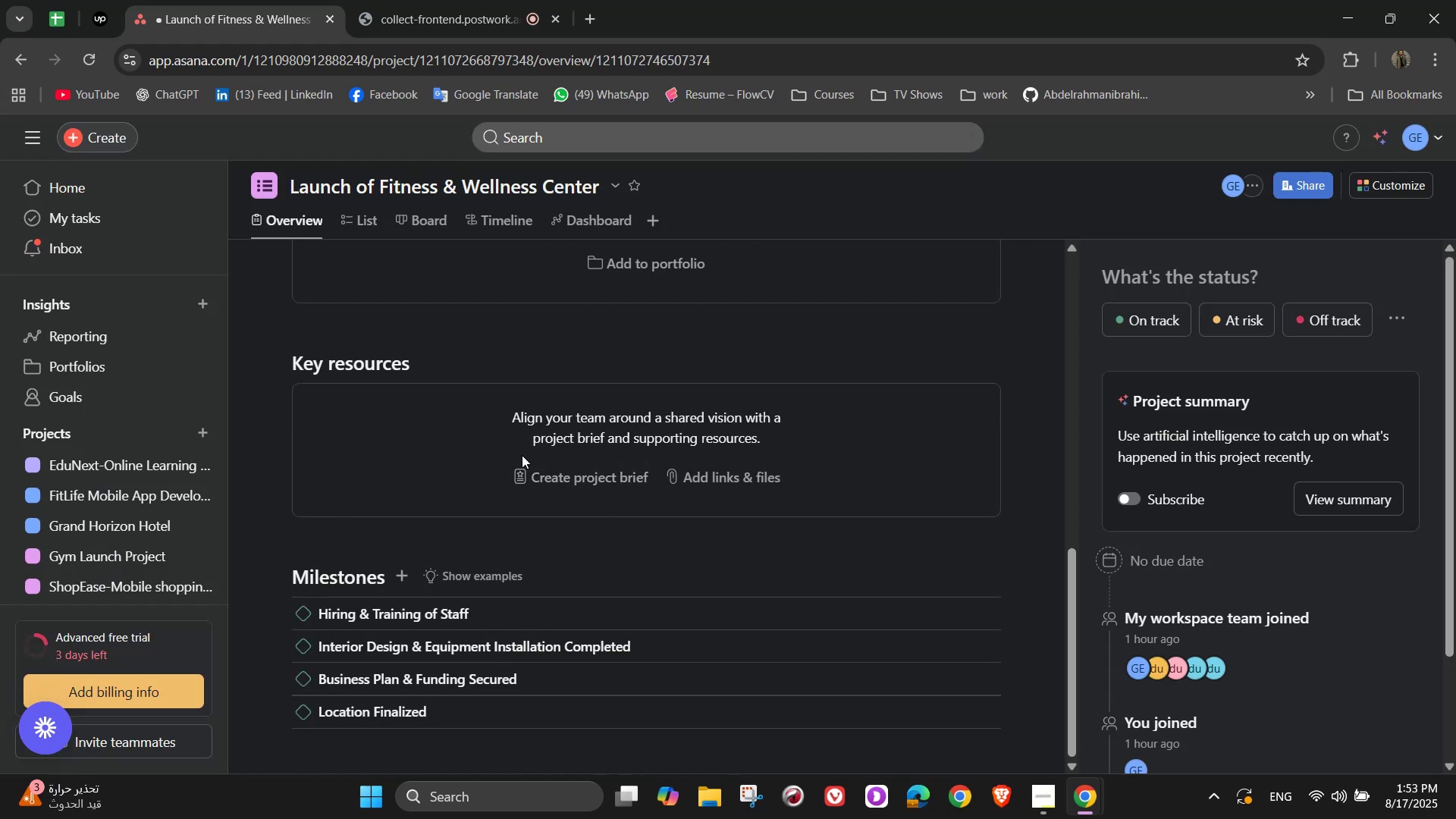 
left_click([399, 582])
 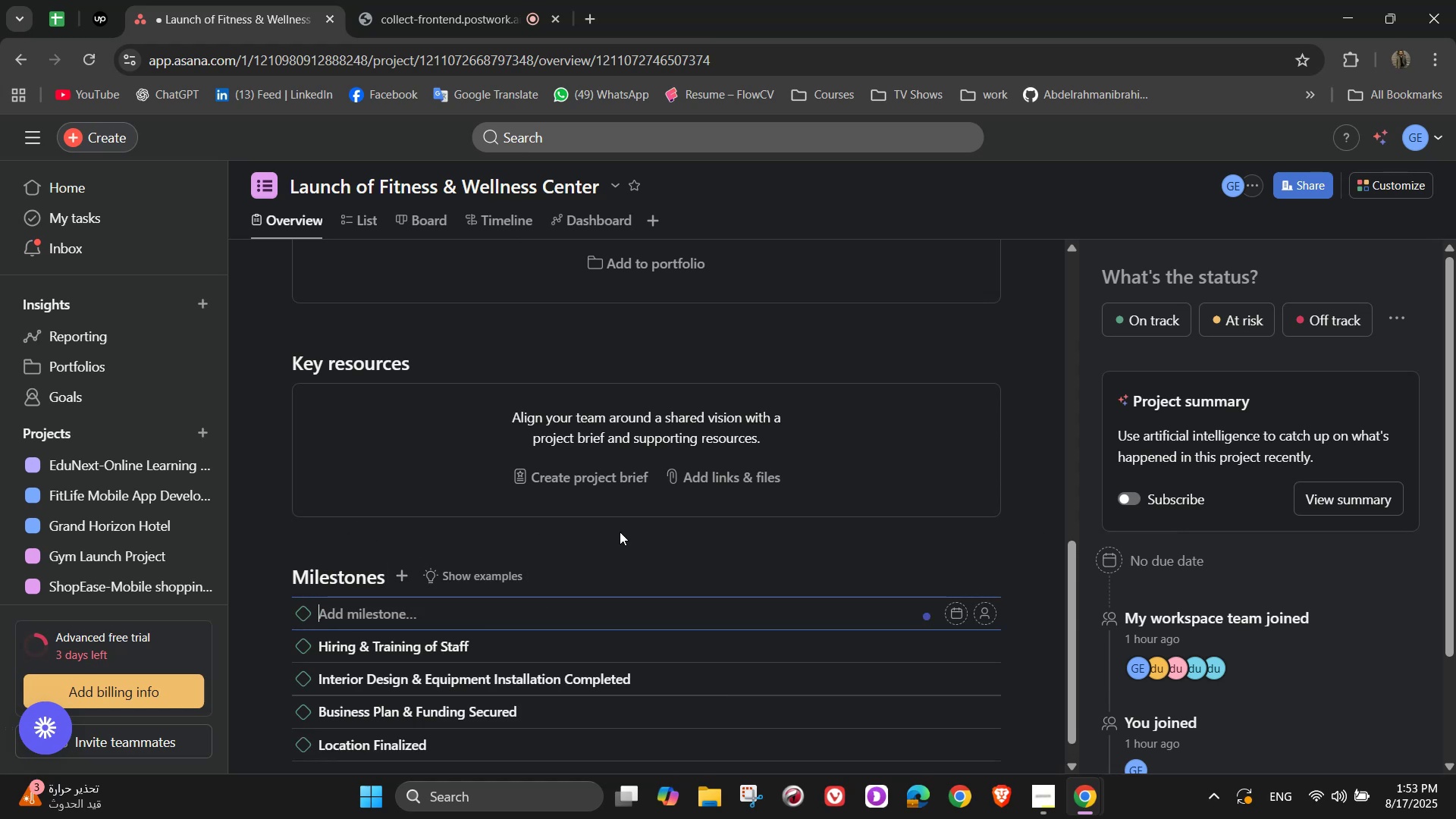 
left_click([446, 604])
 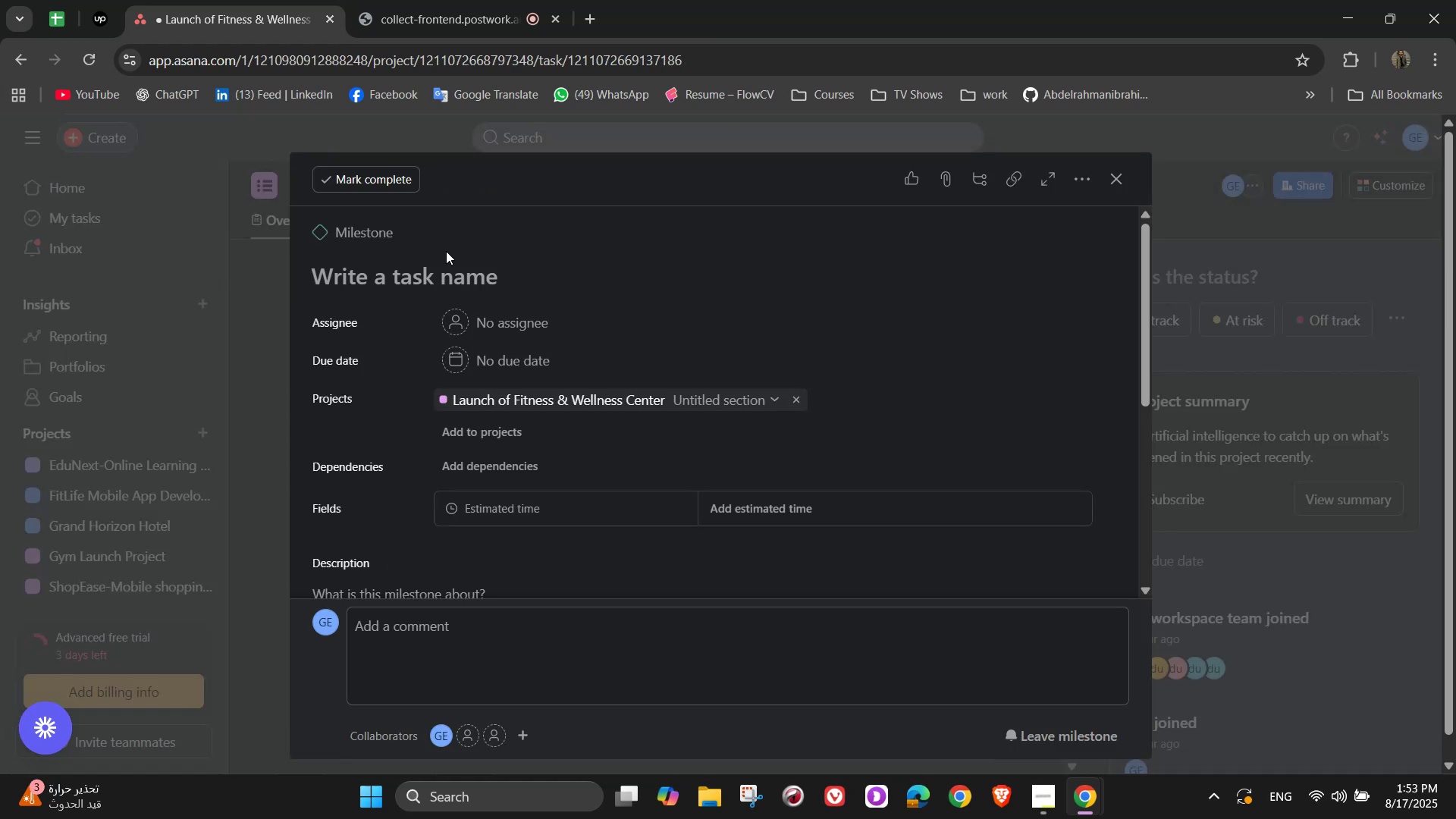 
left_click([439, 281])
 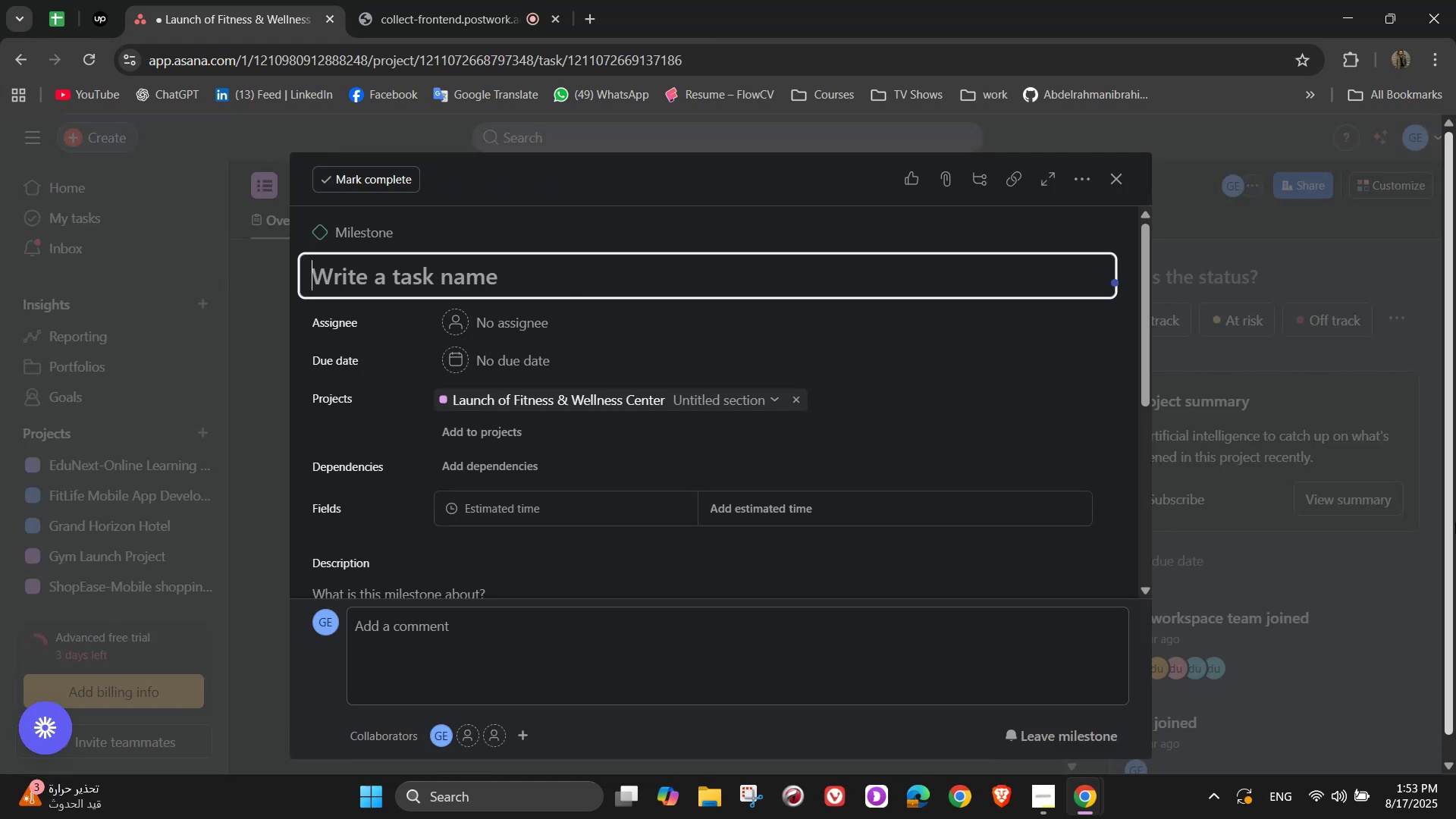 
hold_key(key=ShiftLeft, duration=1.52)
 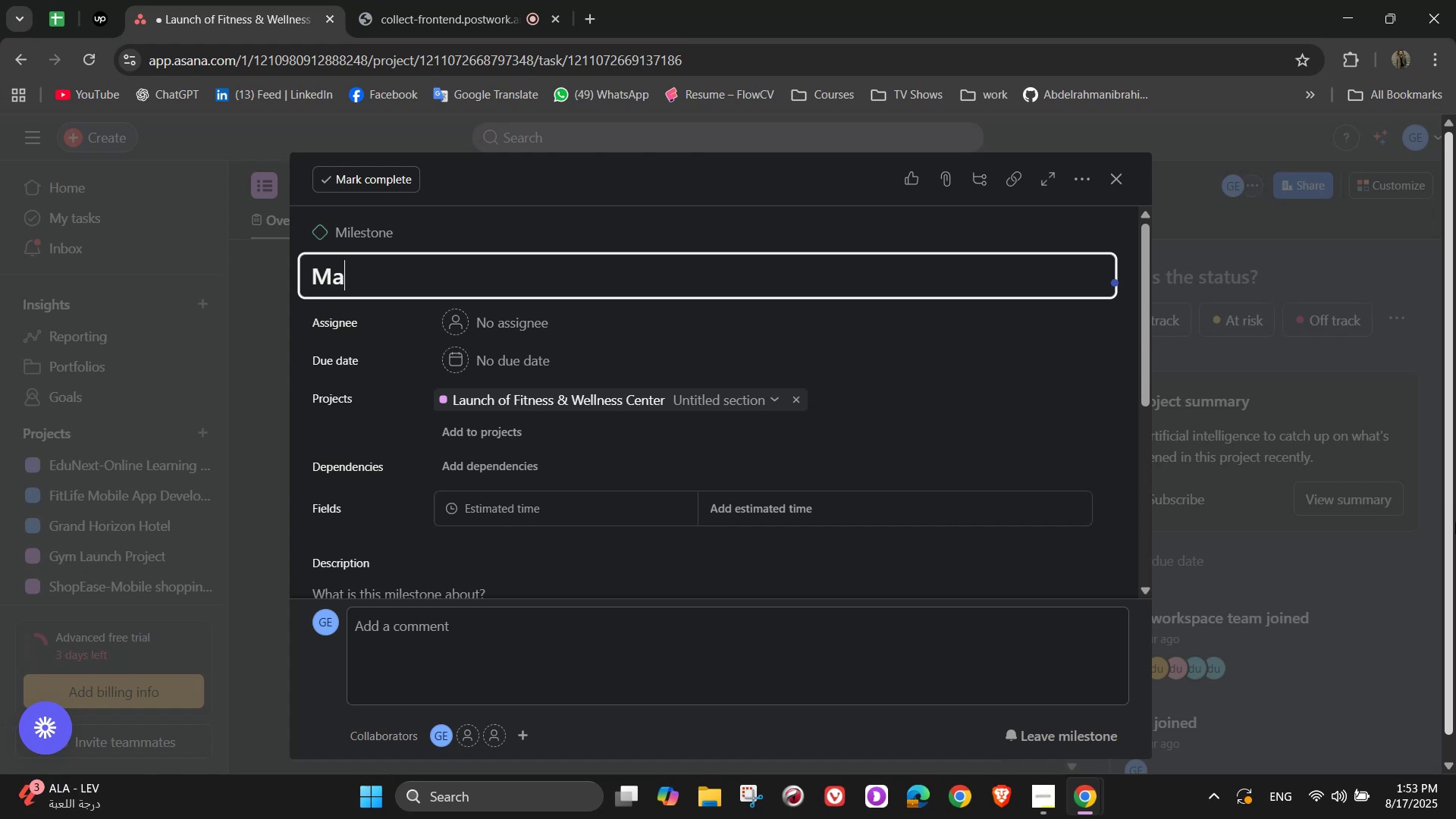 
type(Marketing Campaign Launch)
 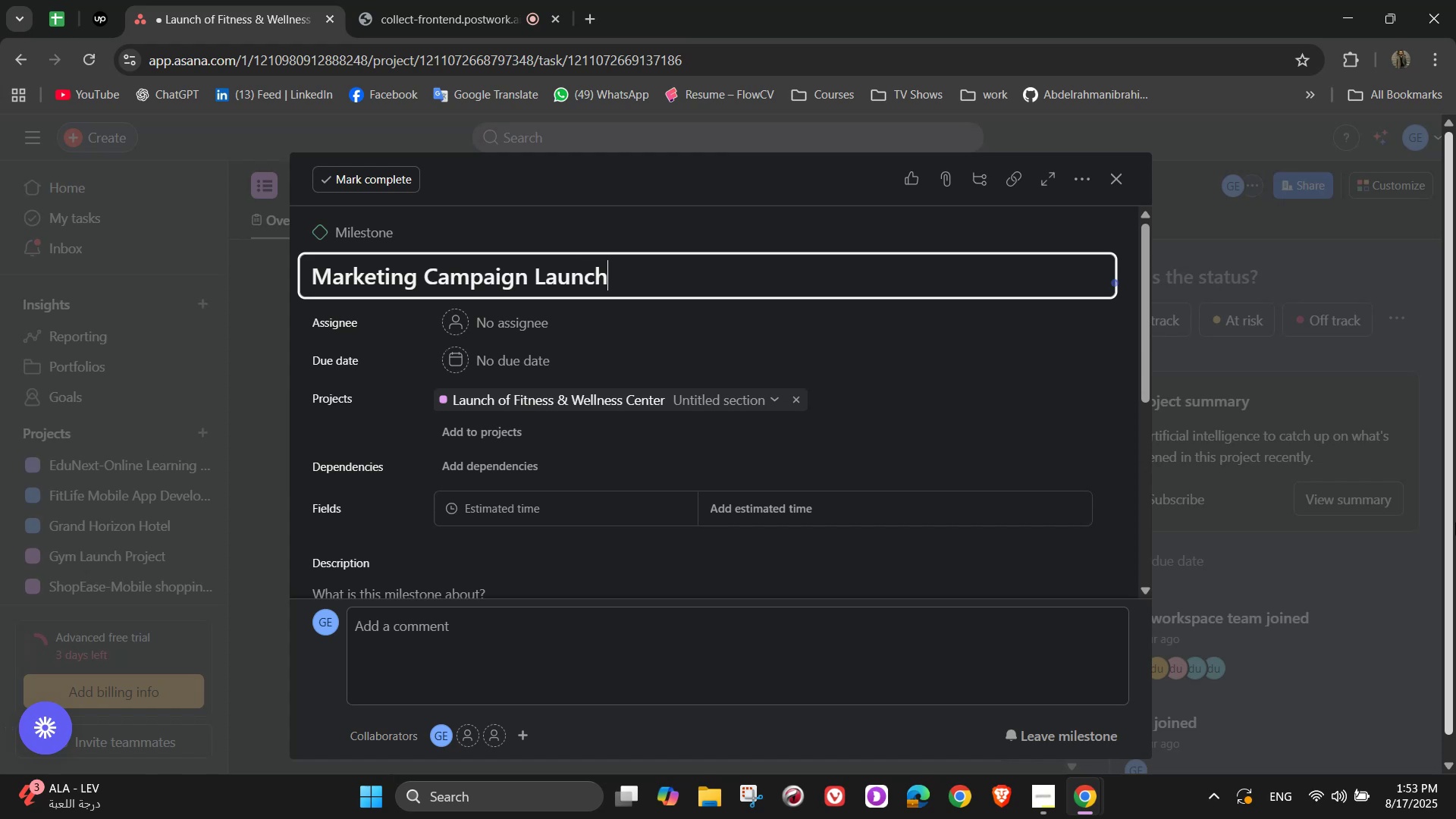 
scroll: coordinate [649, 522], scroll_direction: down, amount: 2.0
 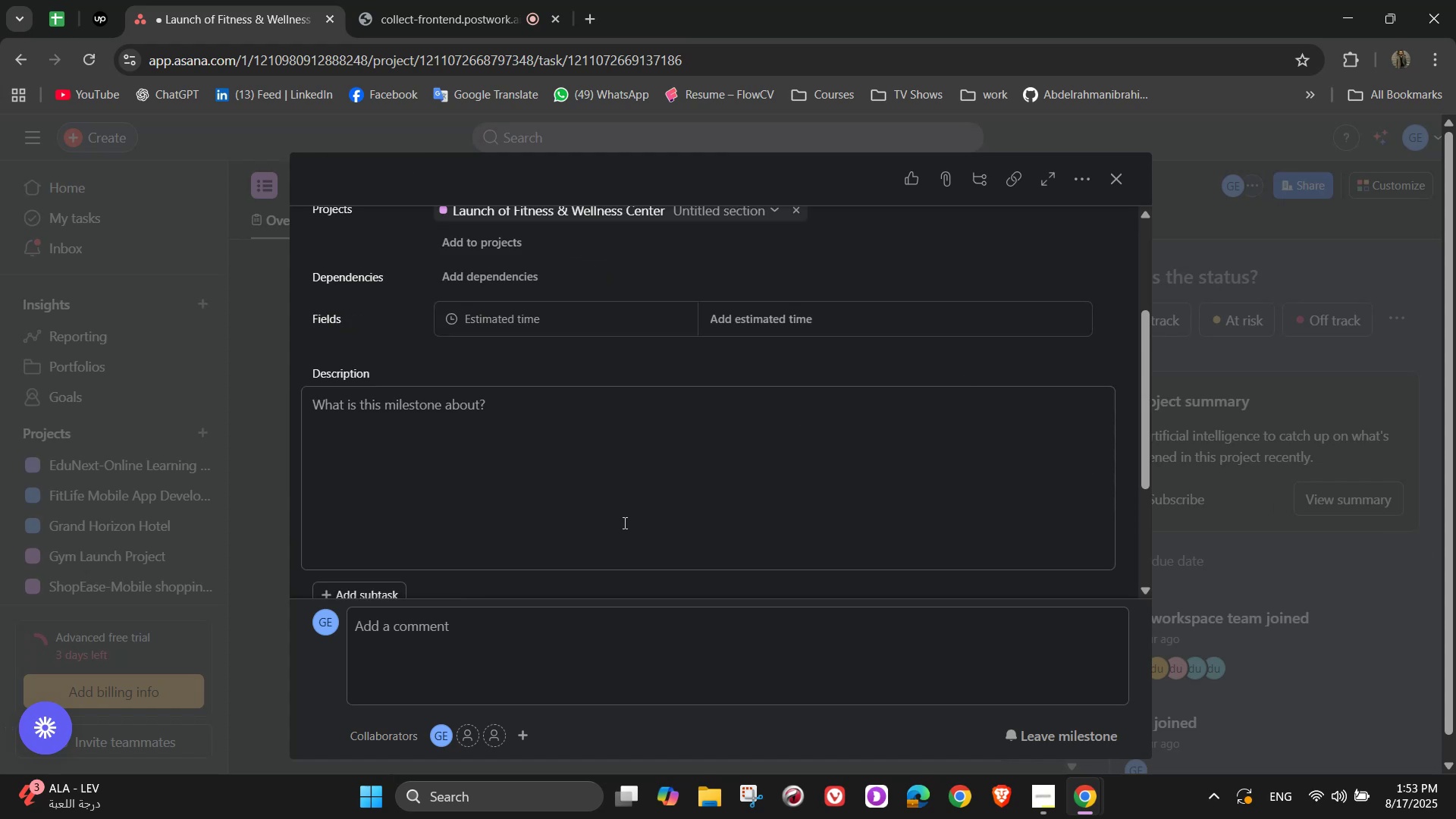 
left_click([622, 522])
 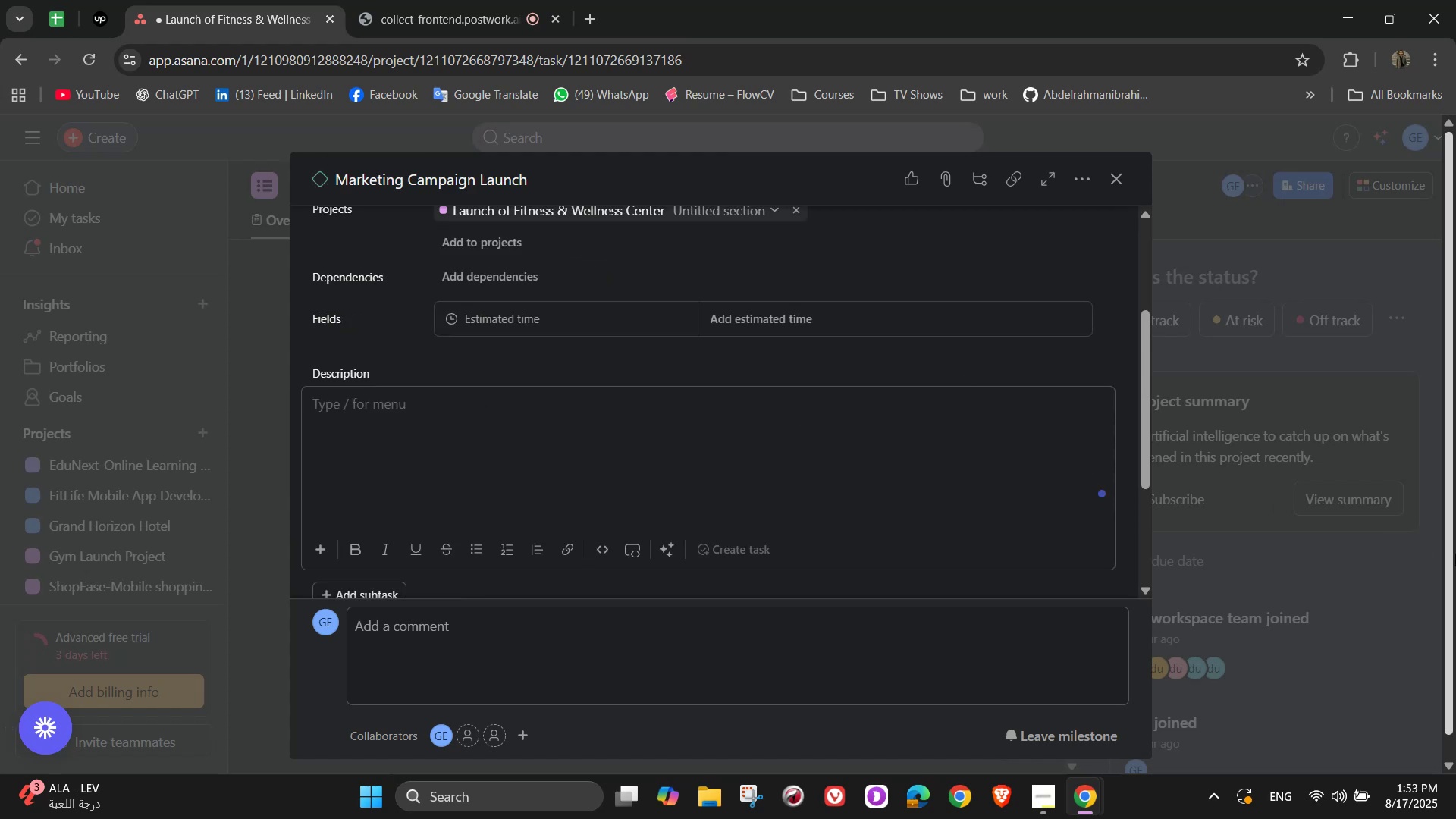 
hold_key(key=ShiftLeft, duration=1.5)
 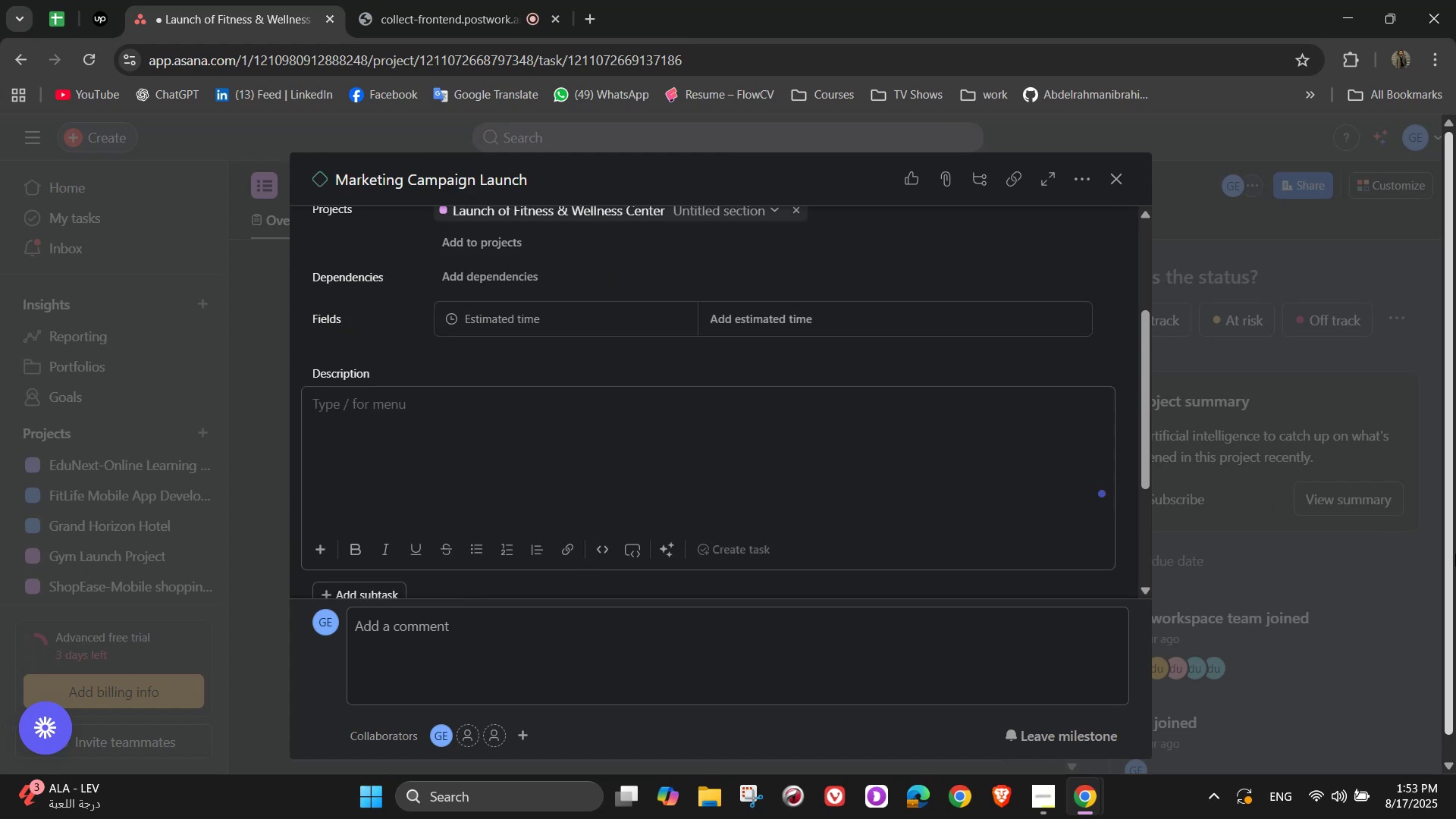 
key(Shift+B)
 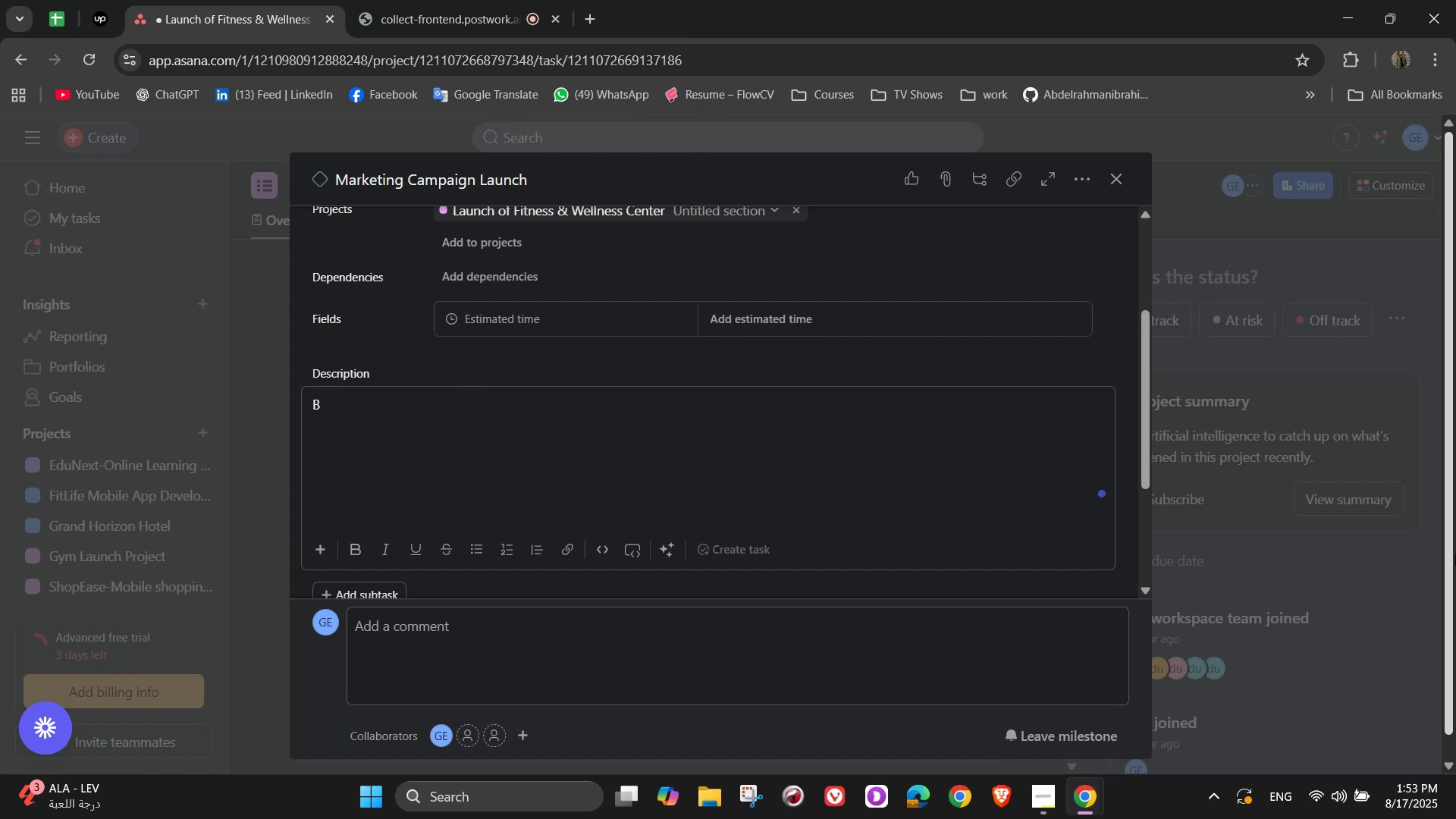 
type(egin )
 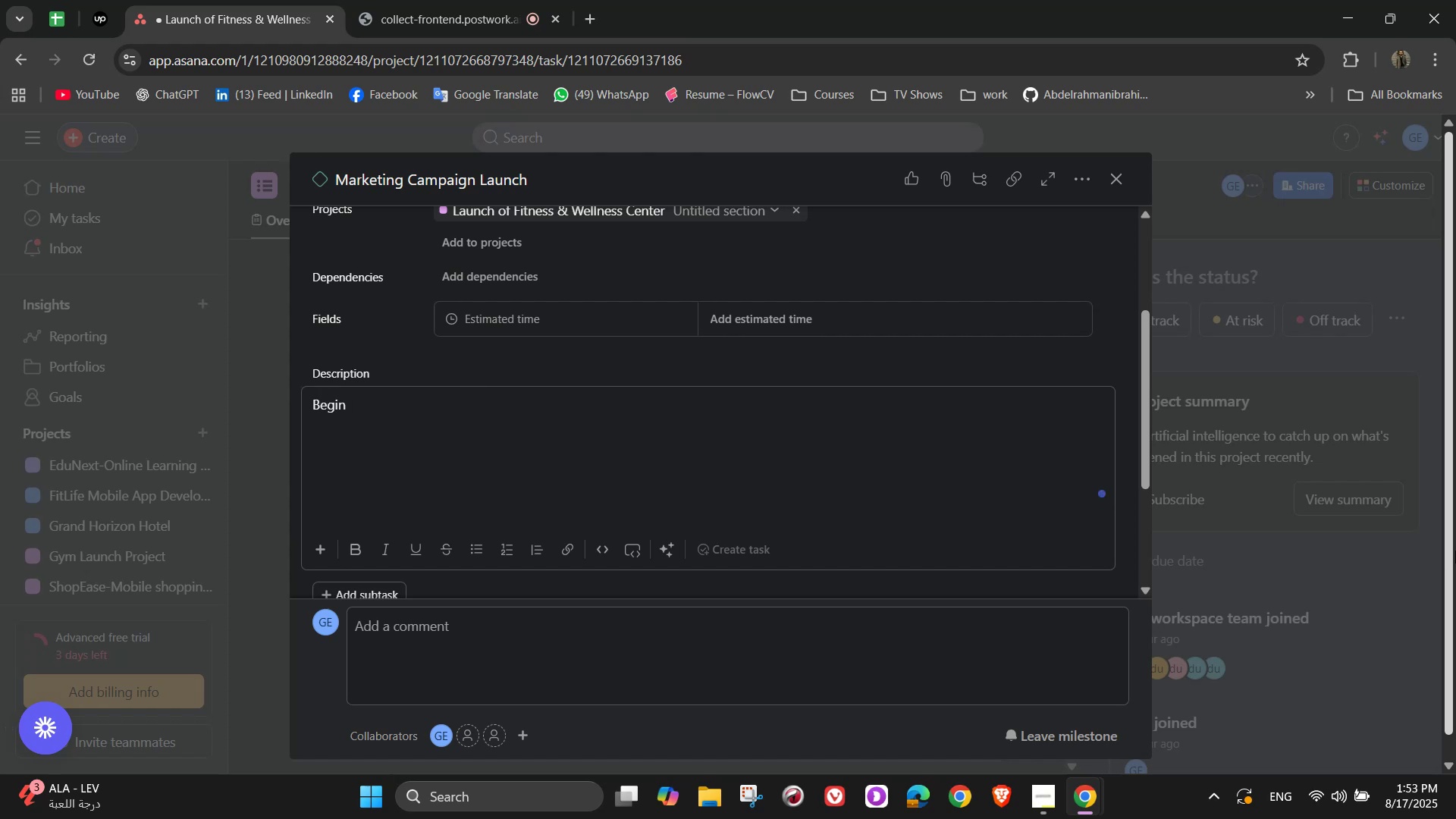 
wait(8.19)
 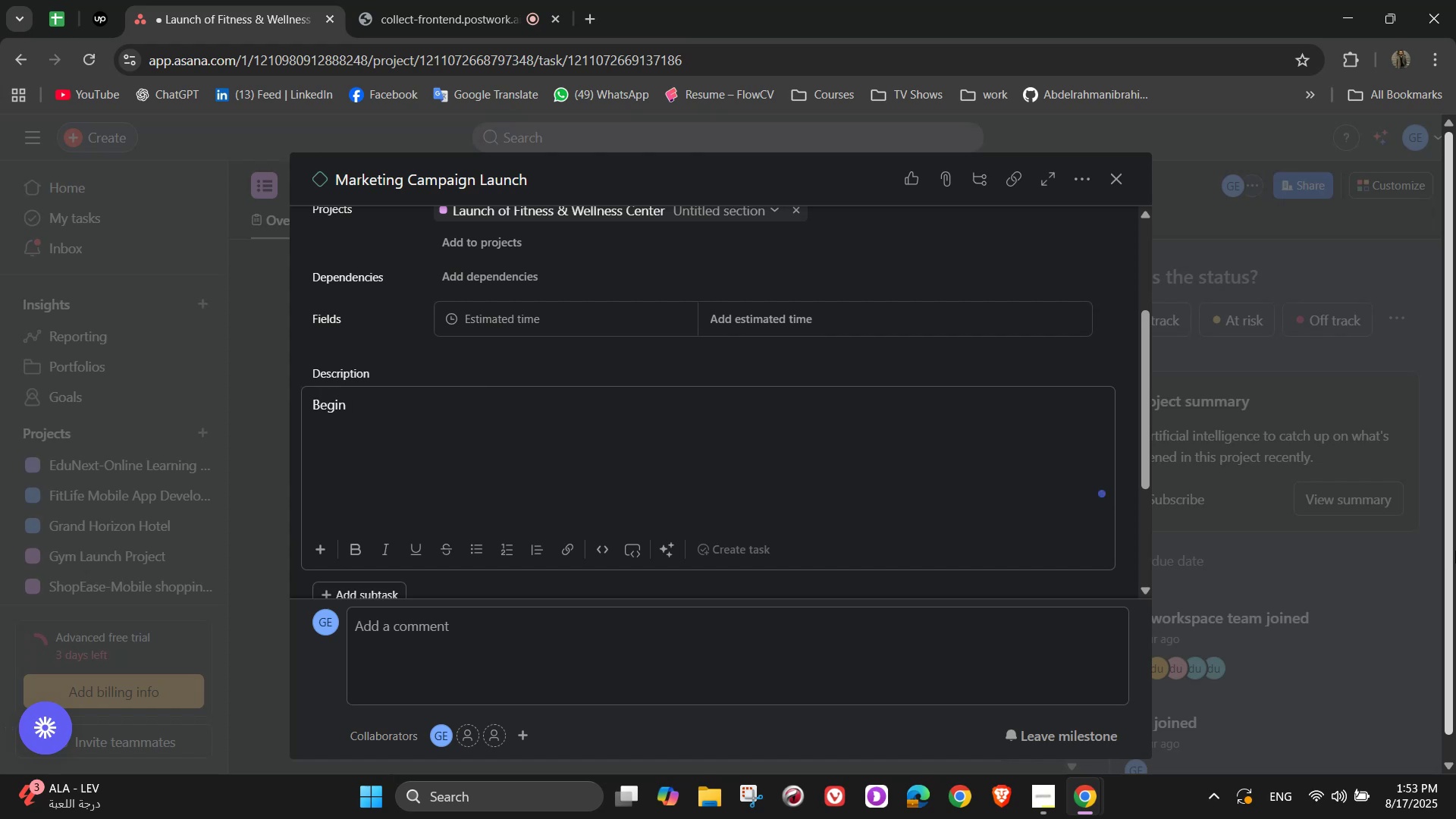 
type(social )
 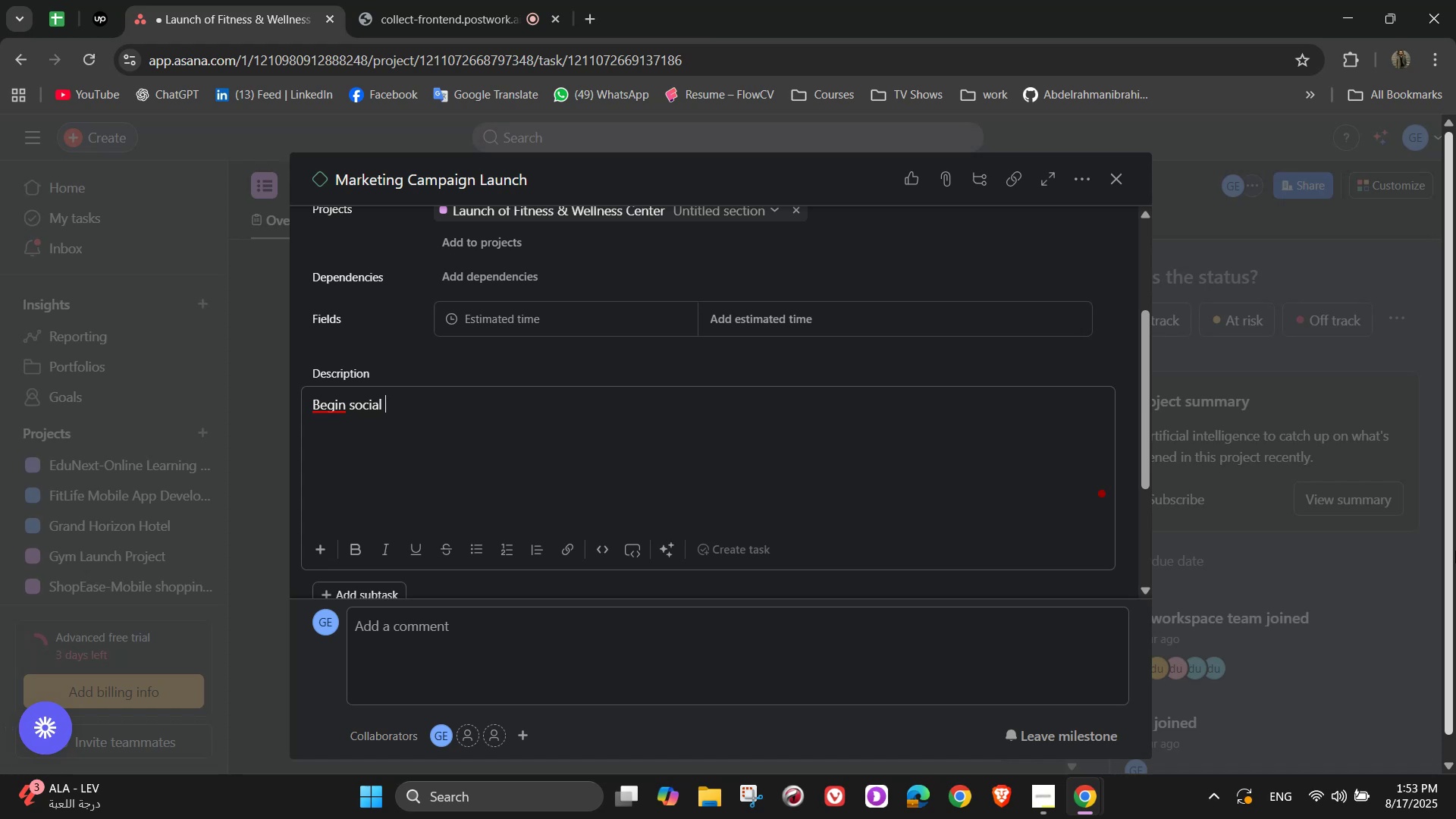 
wait(14.96)
 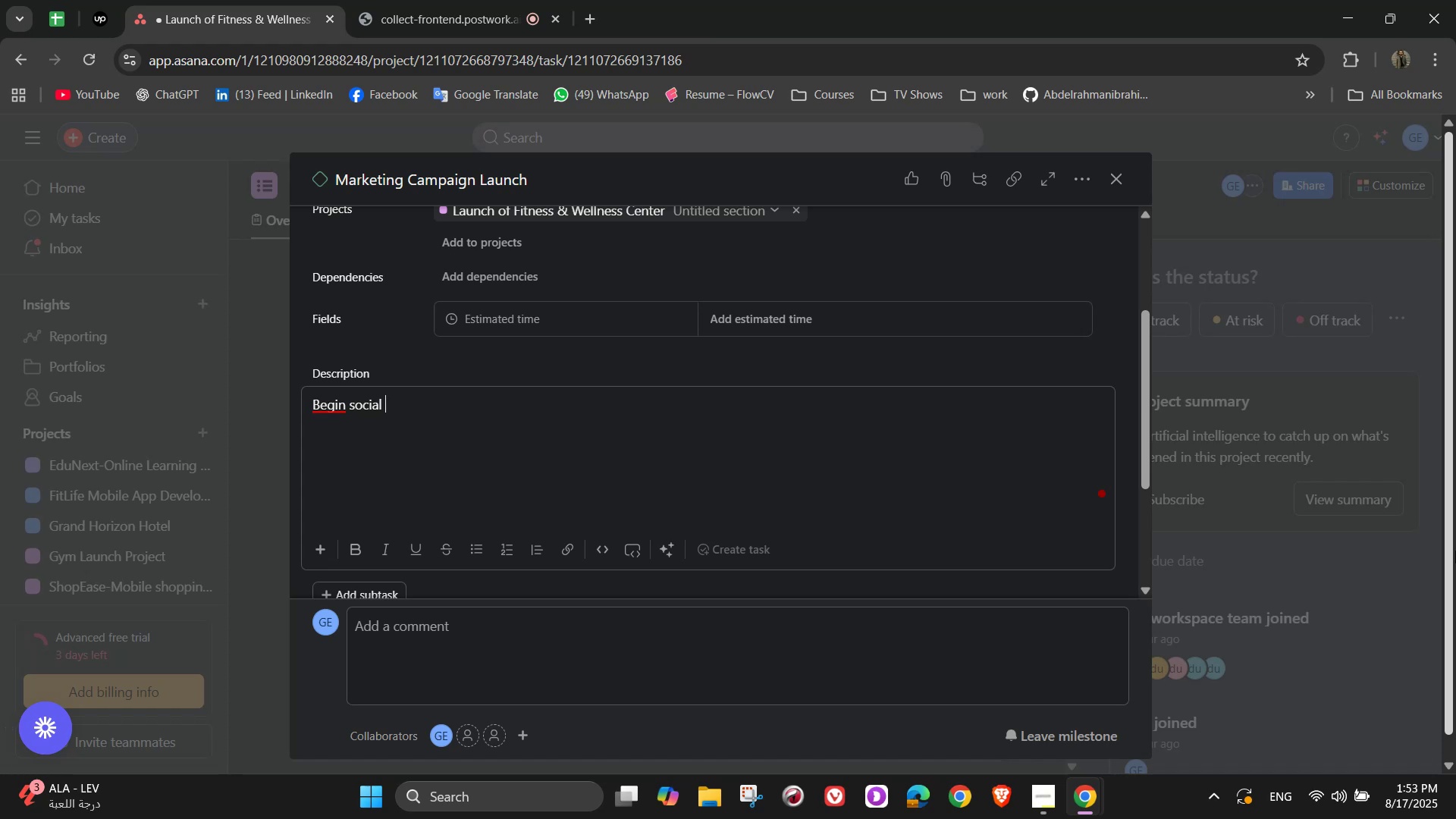 
type(media )
key(Backspace)
type(, local ads, and influencer promotions to attract memberships)
 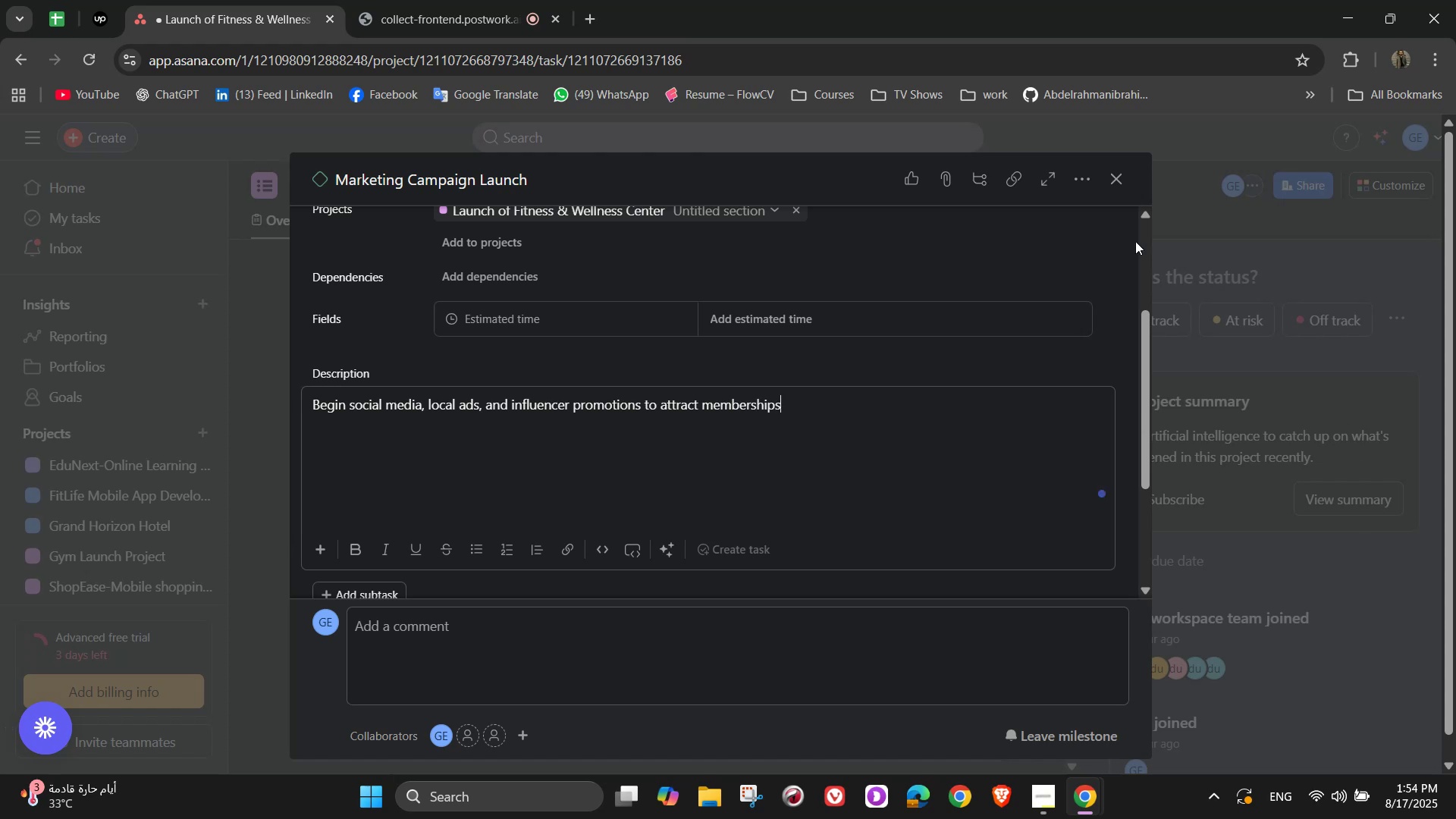 
left_click([1119, 180])
 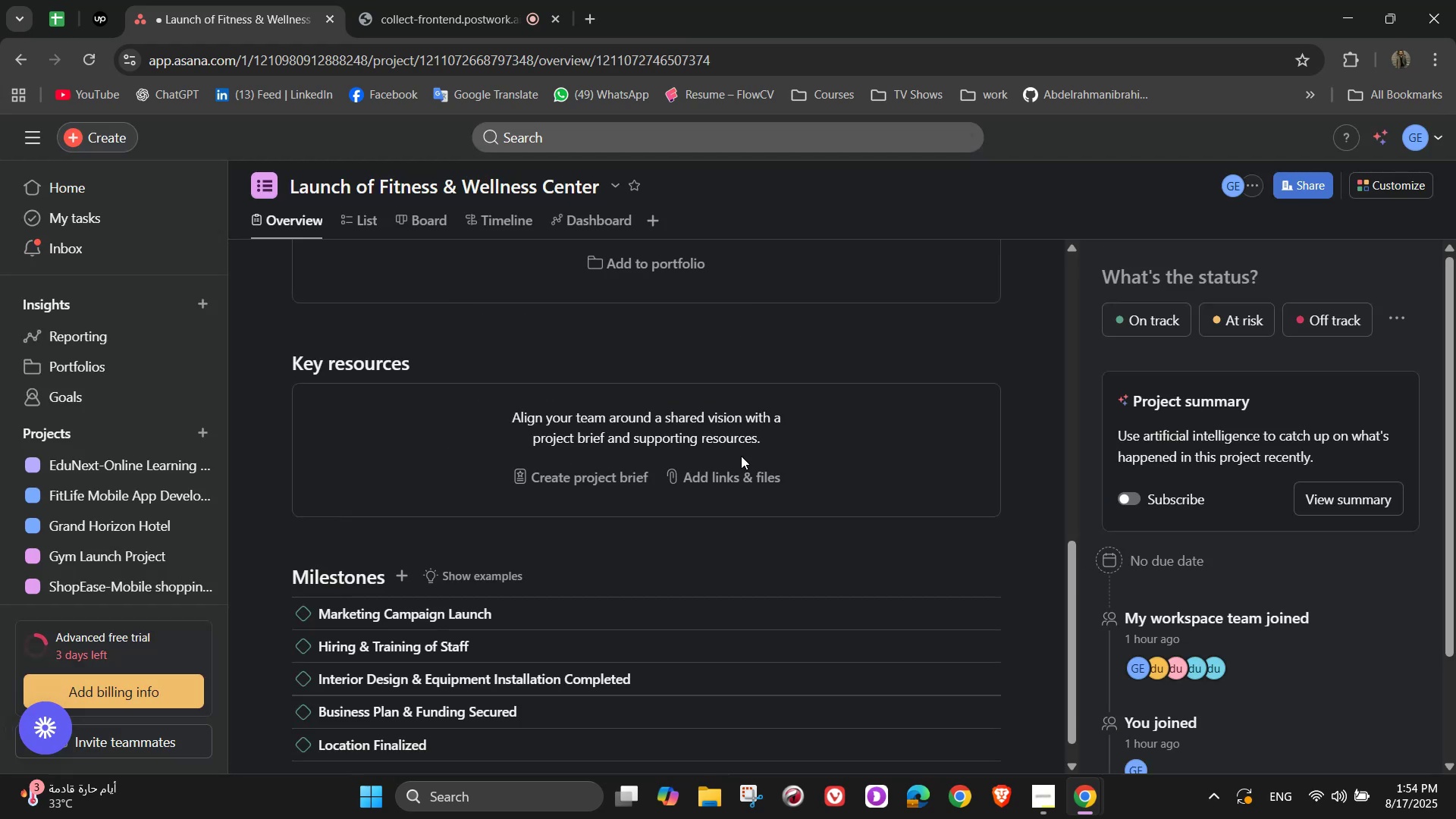 
scroll: coordinate [597, 541], scroll_direction: down, amount: 2.0
 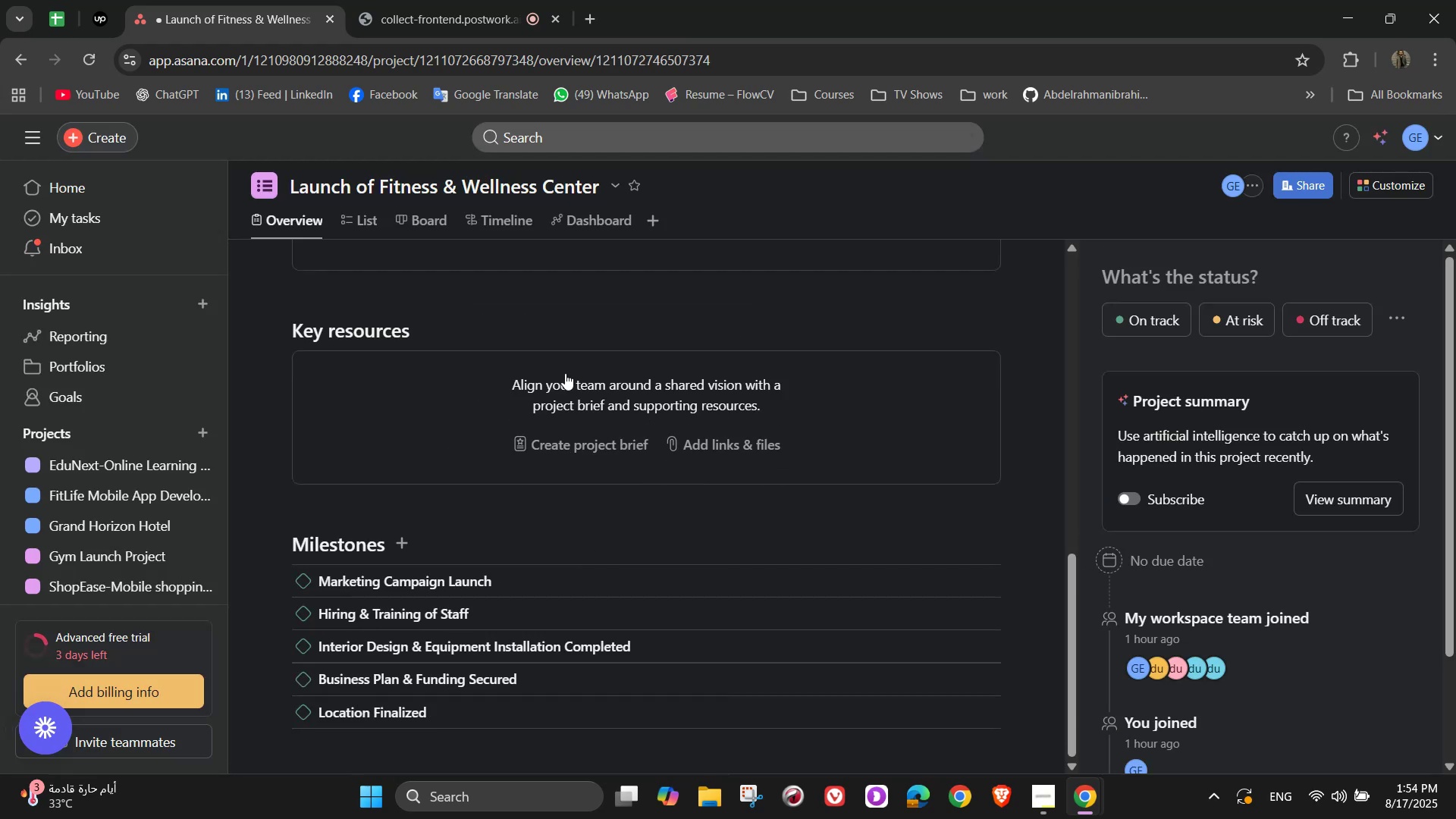 
left_click([384, 0])
 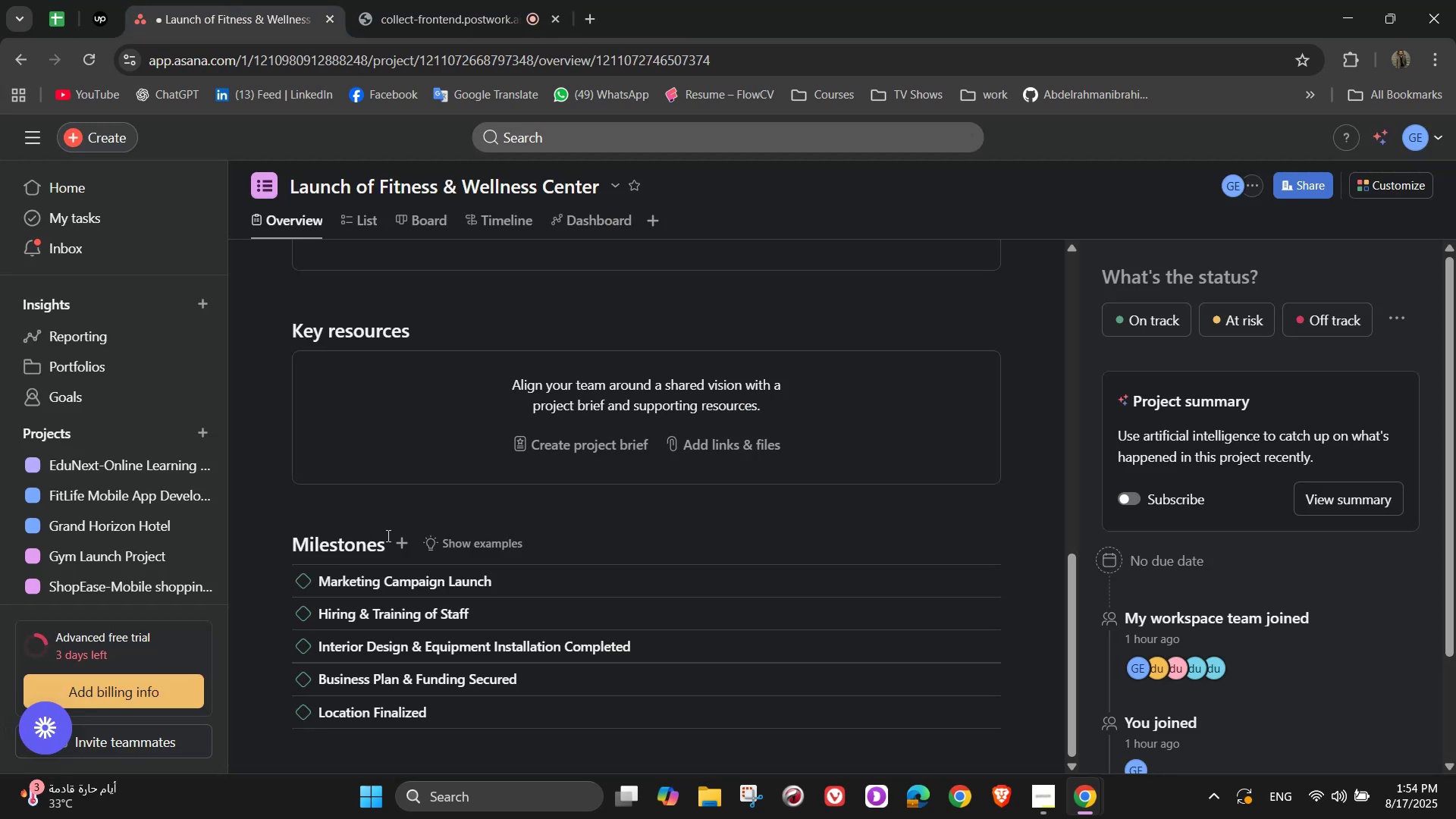 
left_click([403, 545])
 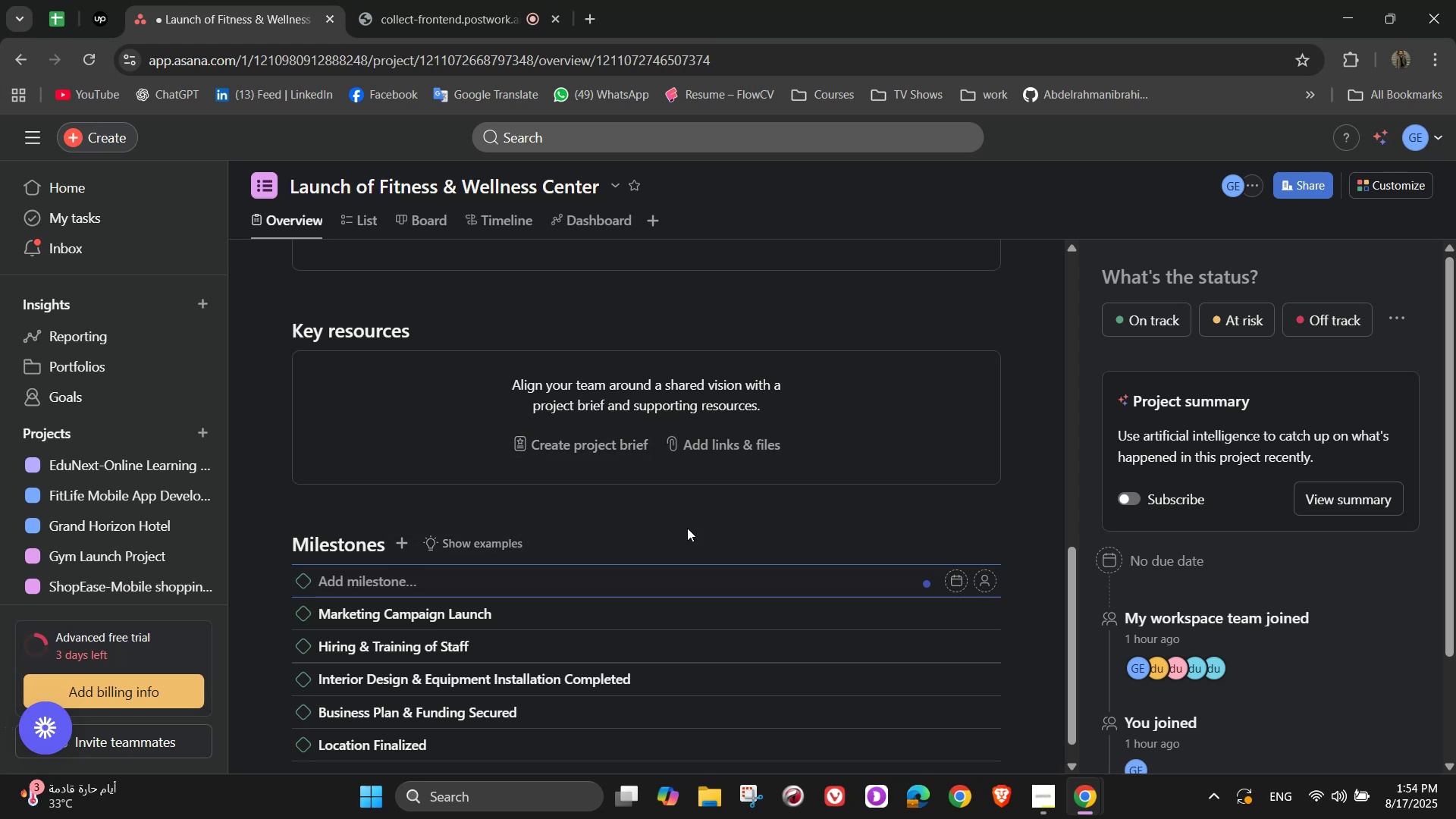 
left_click([451, 583])
 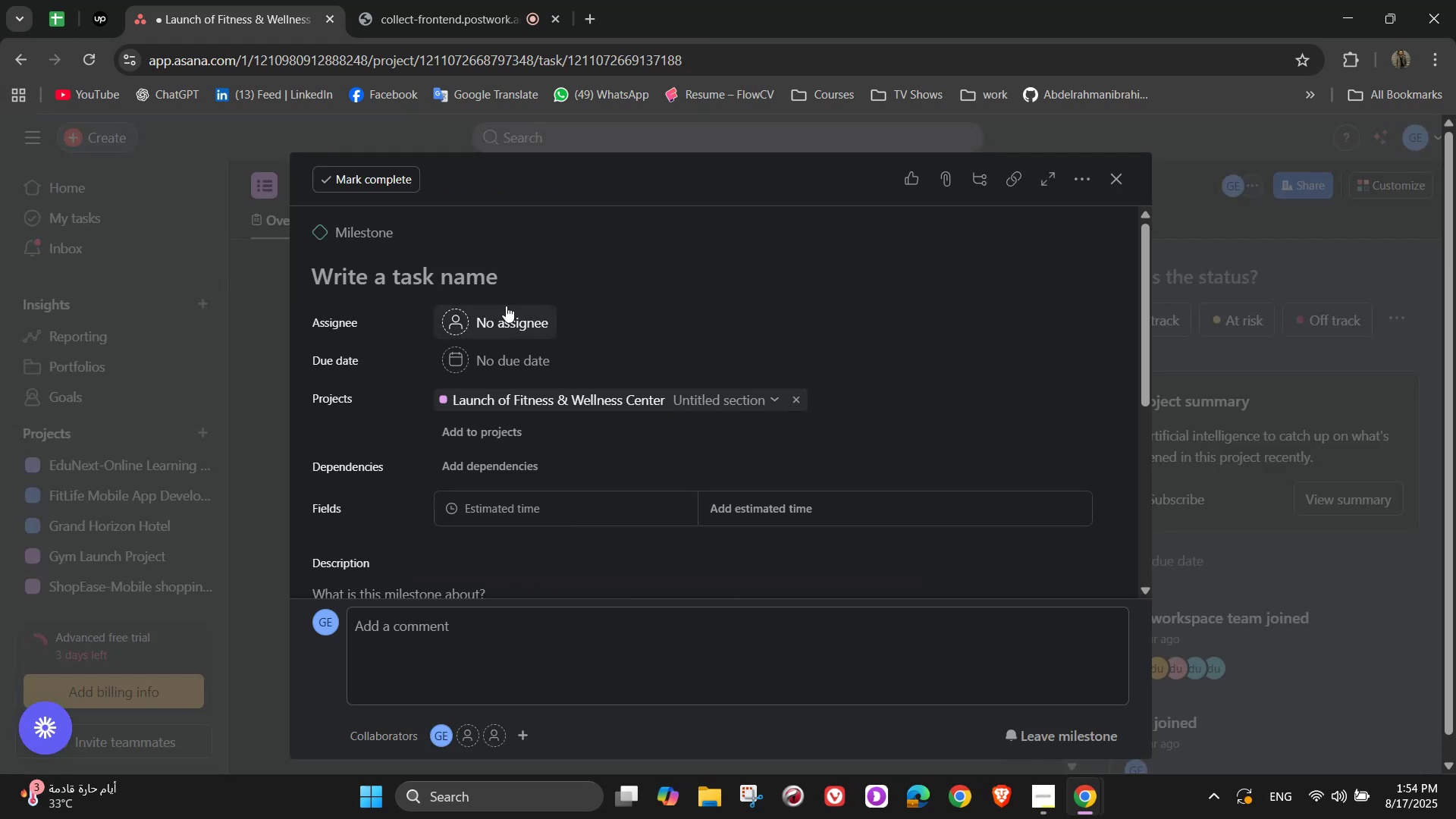 
left_click([509, 267])
 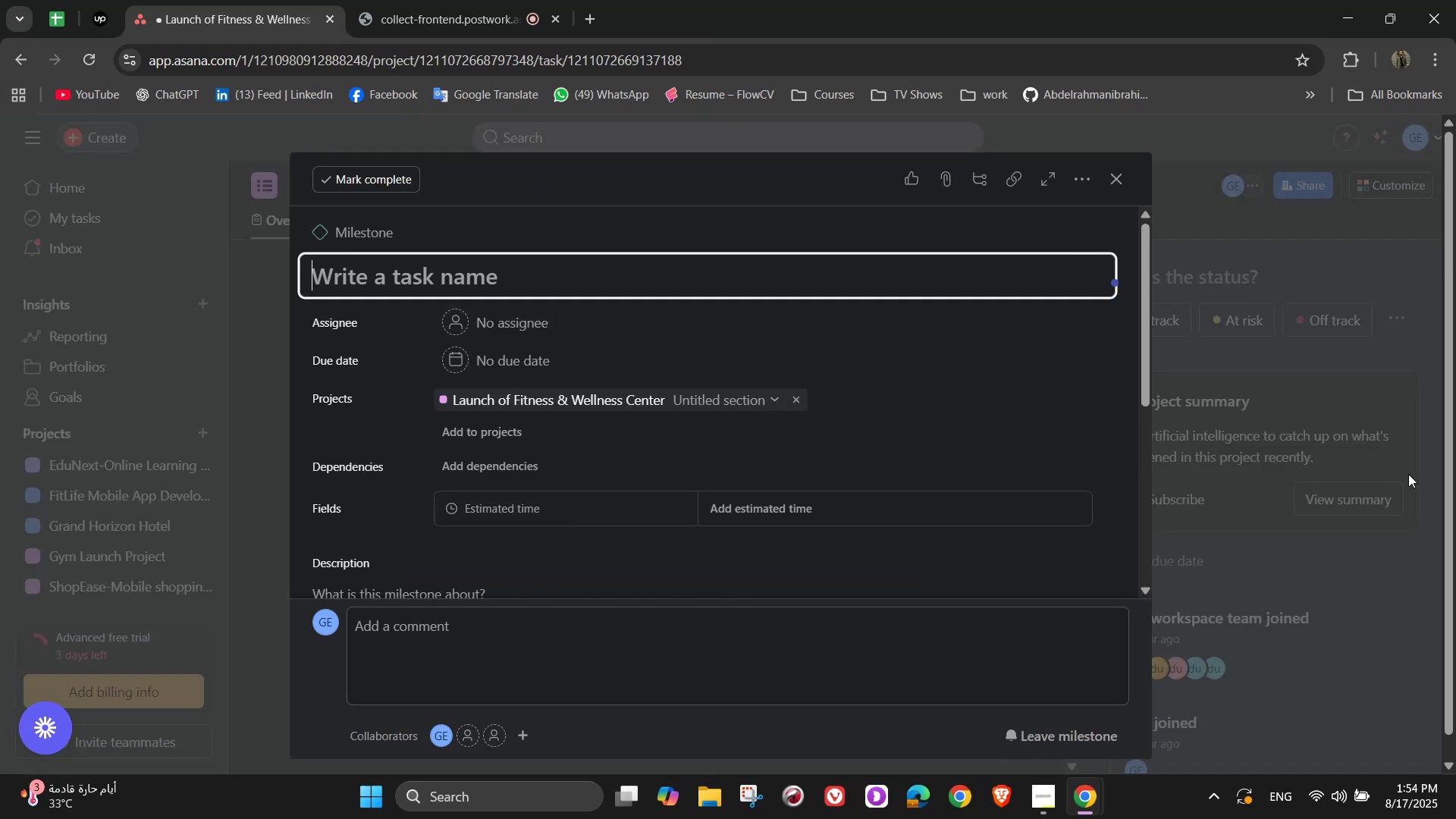 
wait(7.69)
 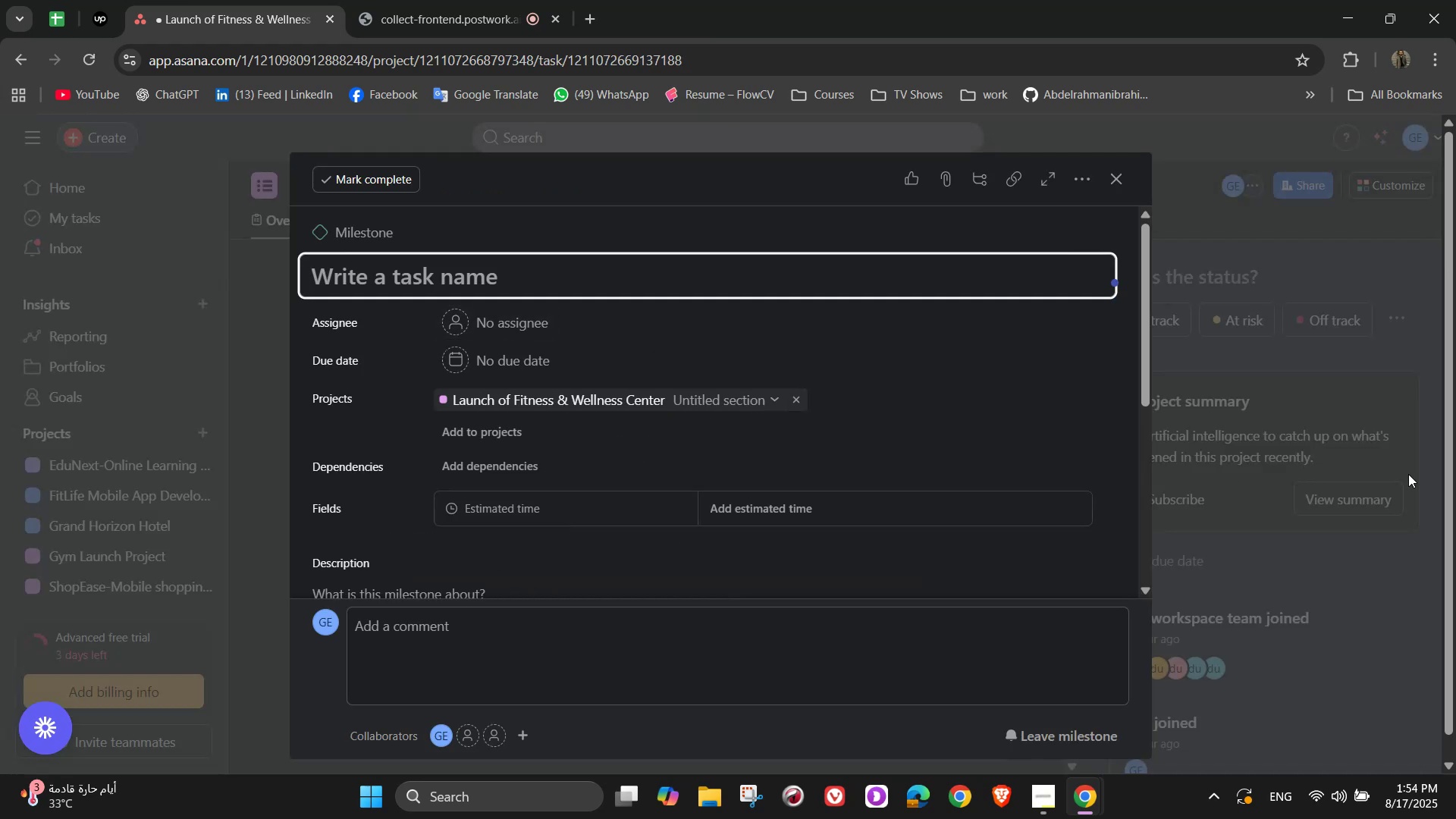 
type(Grand Opening )
 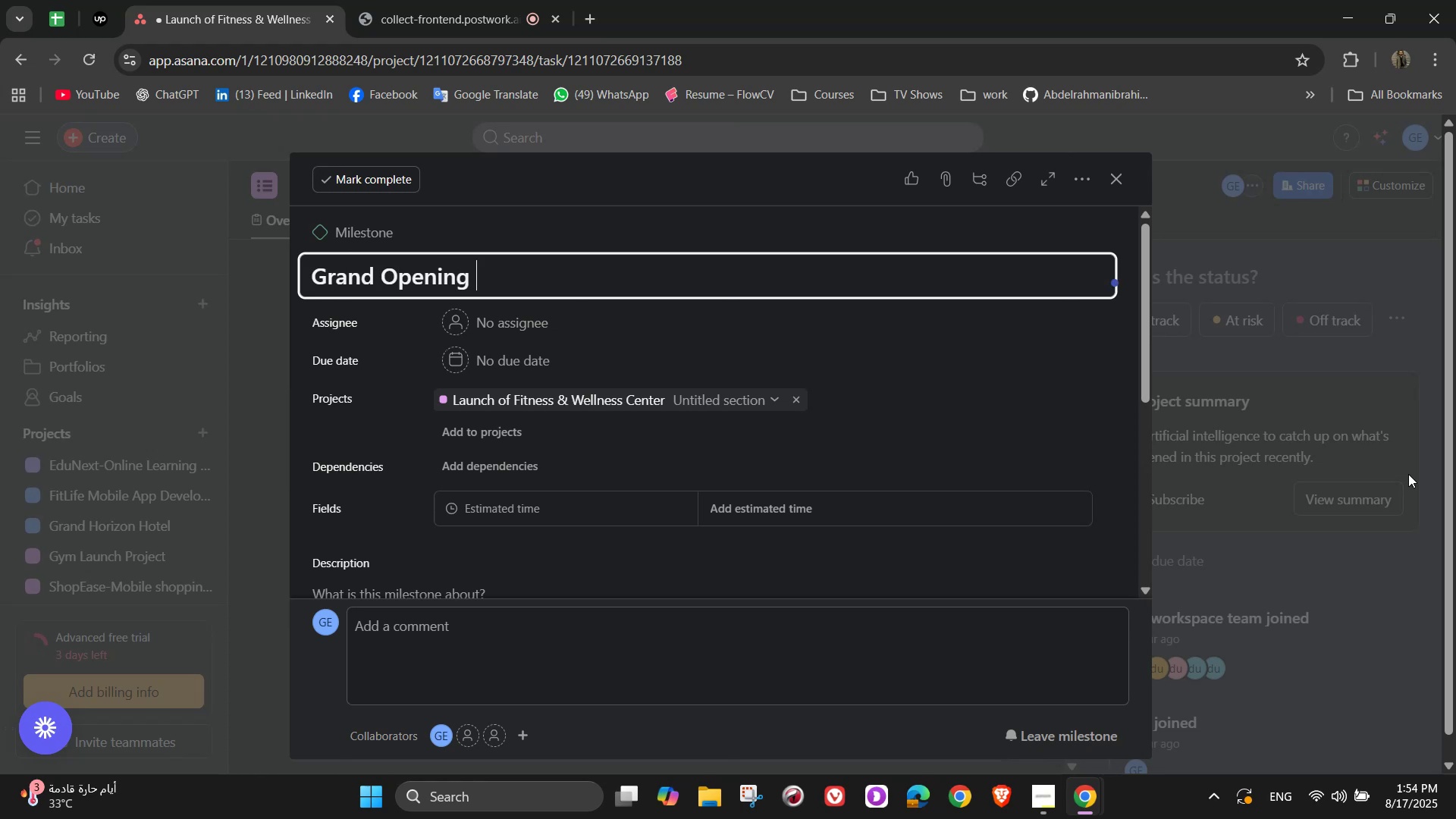 
type(of Fitness & Wellness)
 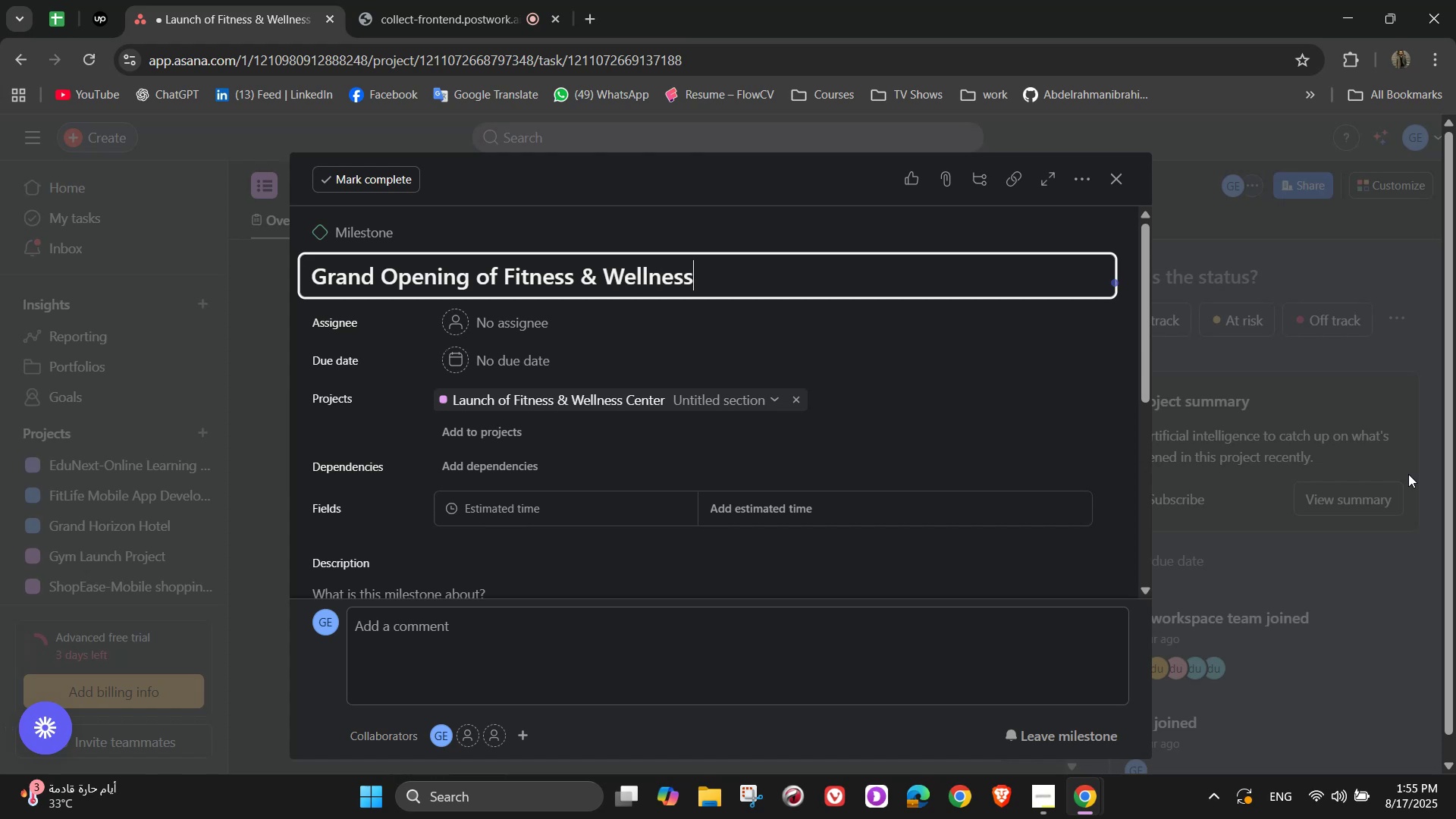 
wait(5.48)
 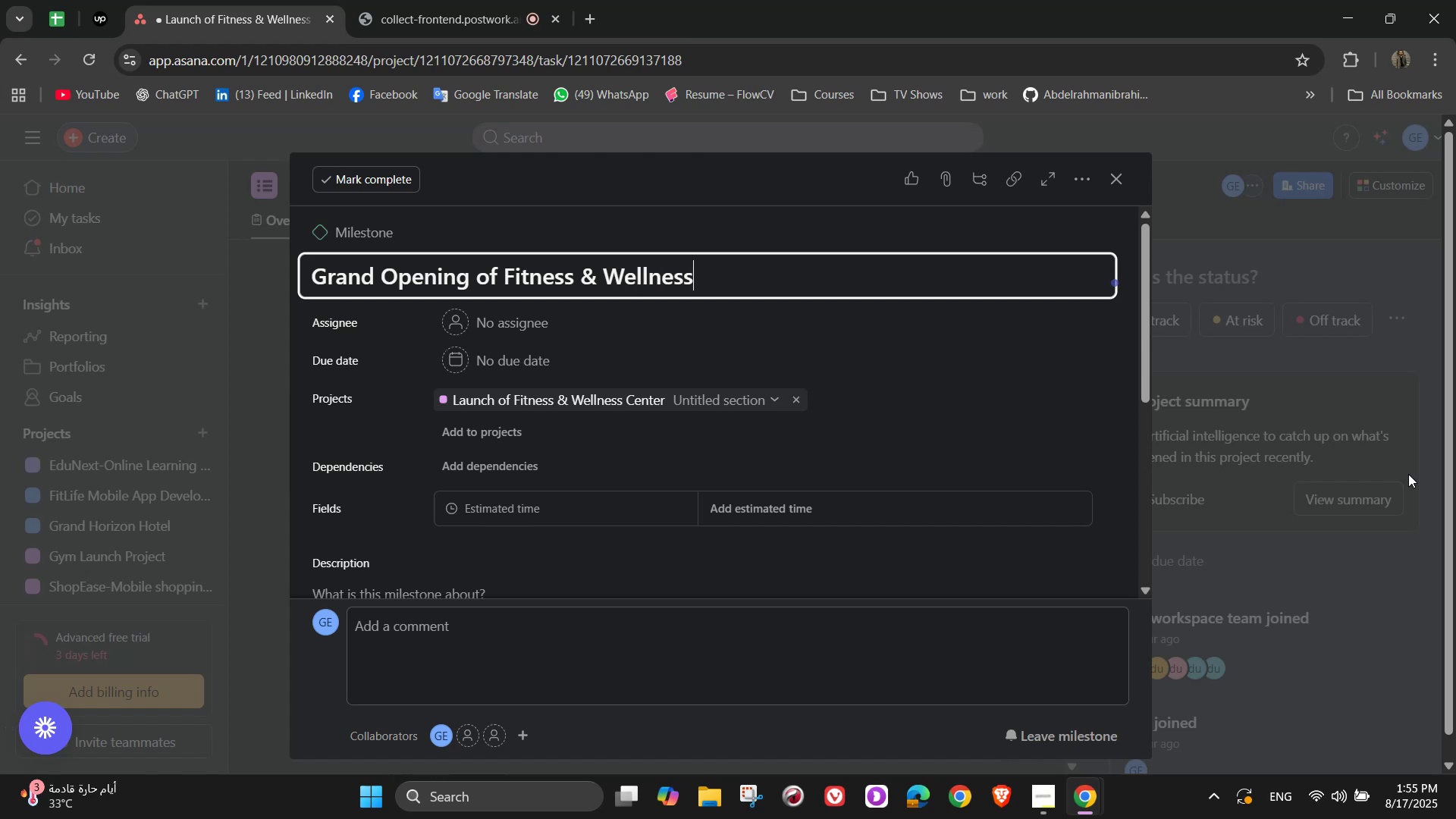 
type( Center)
 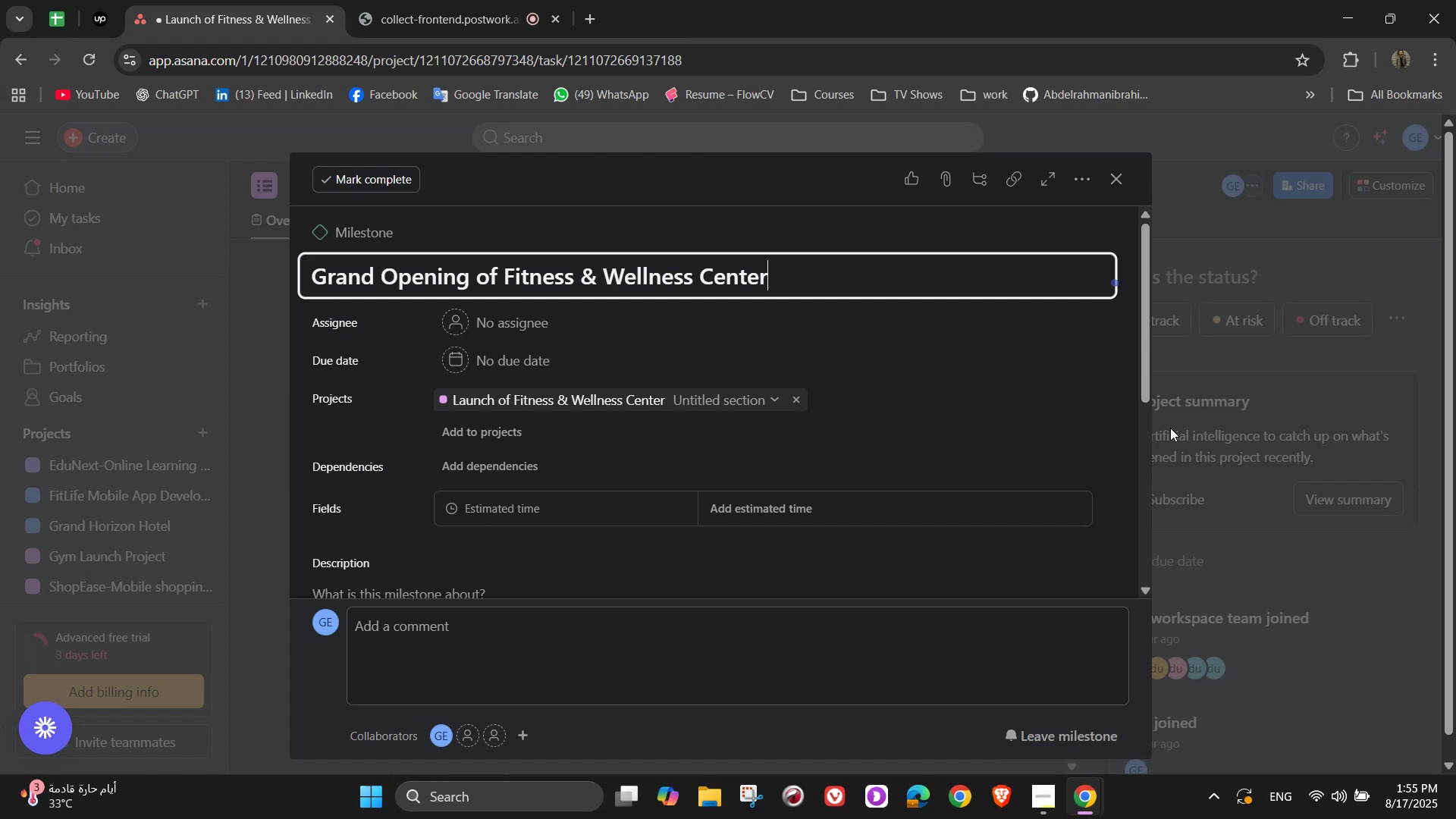 
scroll: coordinate [860, 446], scroll_direction: down, amount: 2.0
 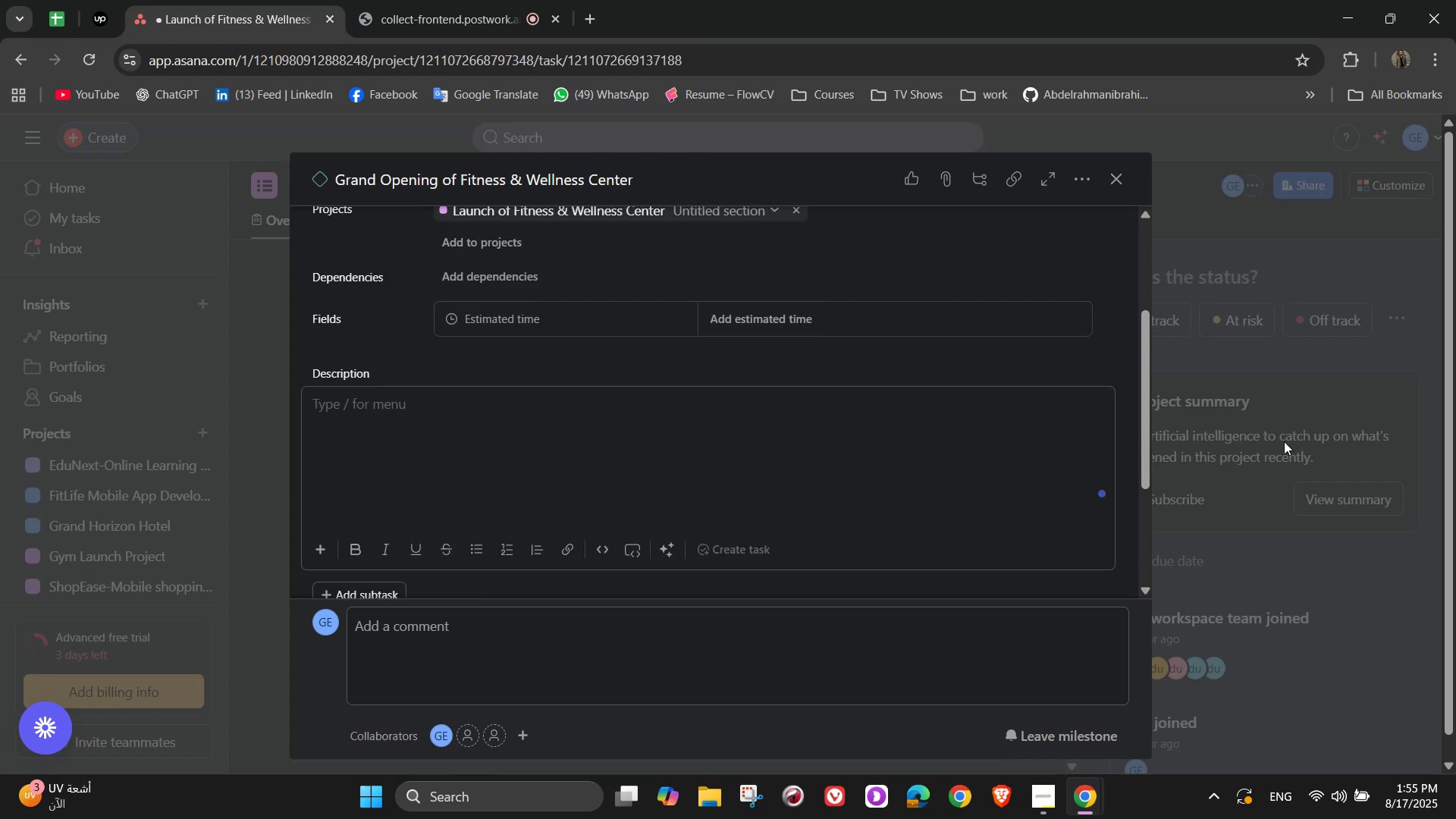 
type(Officially open the center wirh )
key(Backspace)
key(Backspace)
key(Backspace)
type(th launch events, promp=ot)
key(Backspace)
key(Backspace)
key(Backspace)
key(Backspace)
key(Backspace)
type(motions, and ttrial)
key(Backspace)
key(Backspace)
key(Backspace)
key(Backspace)
key(Backspace)
type(rial memberships)
 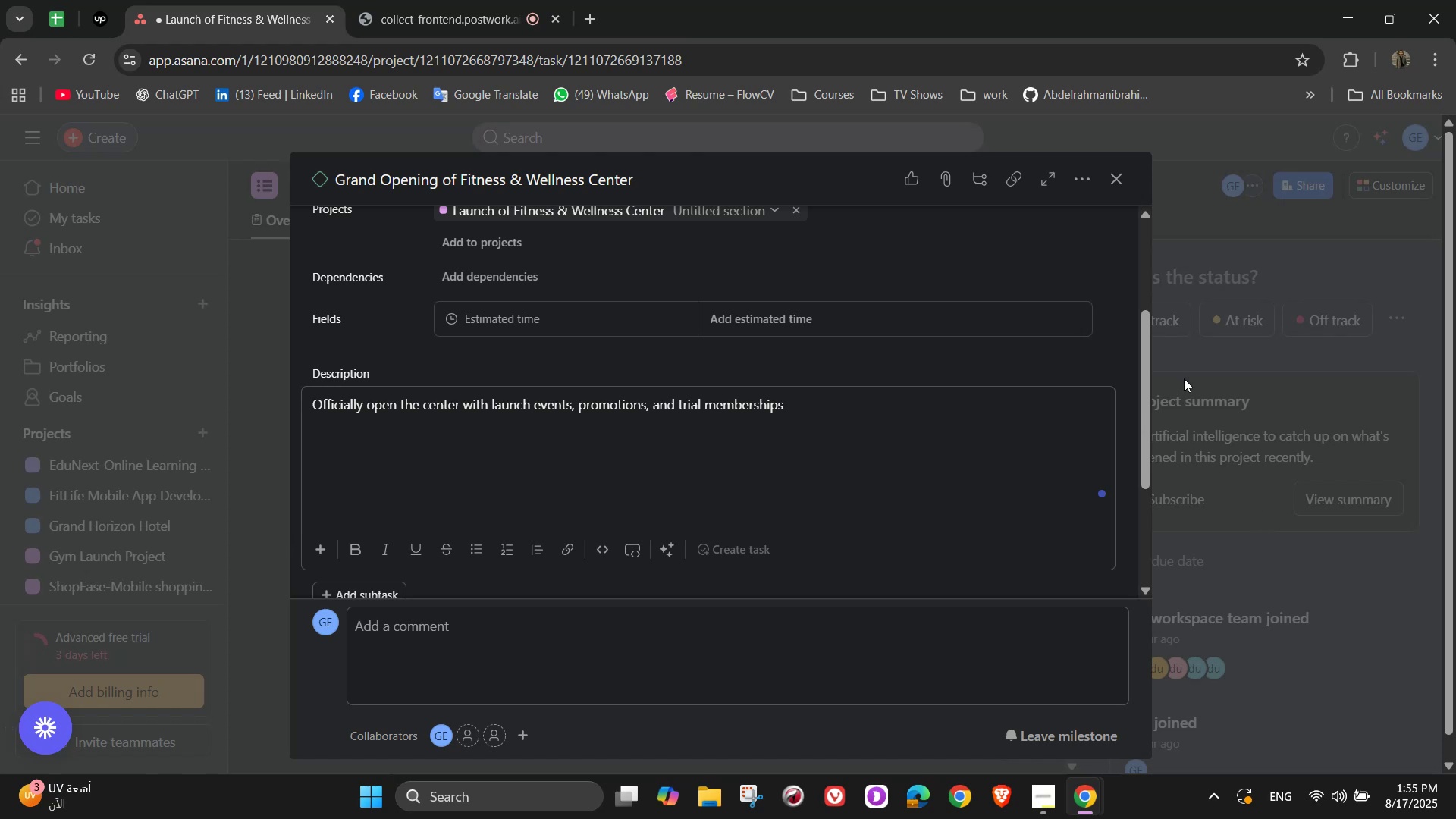 
left_click([1120, 182])
 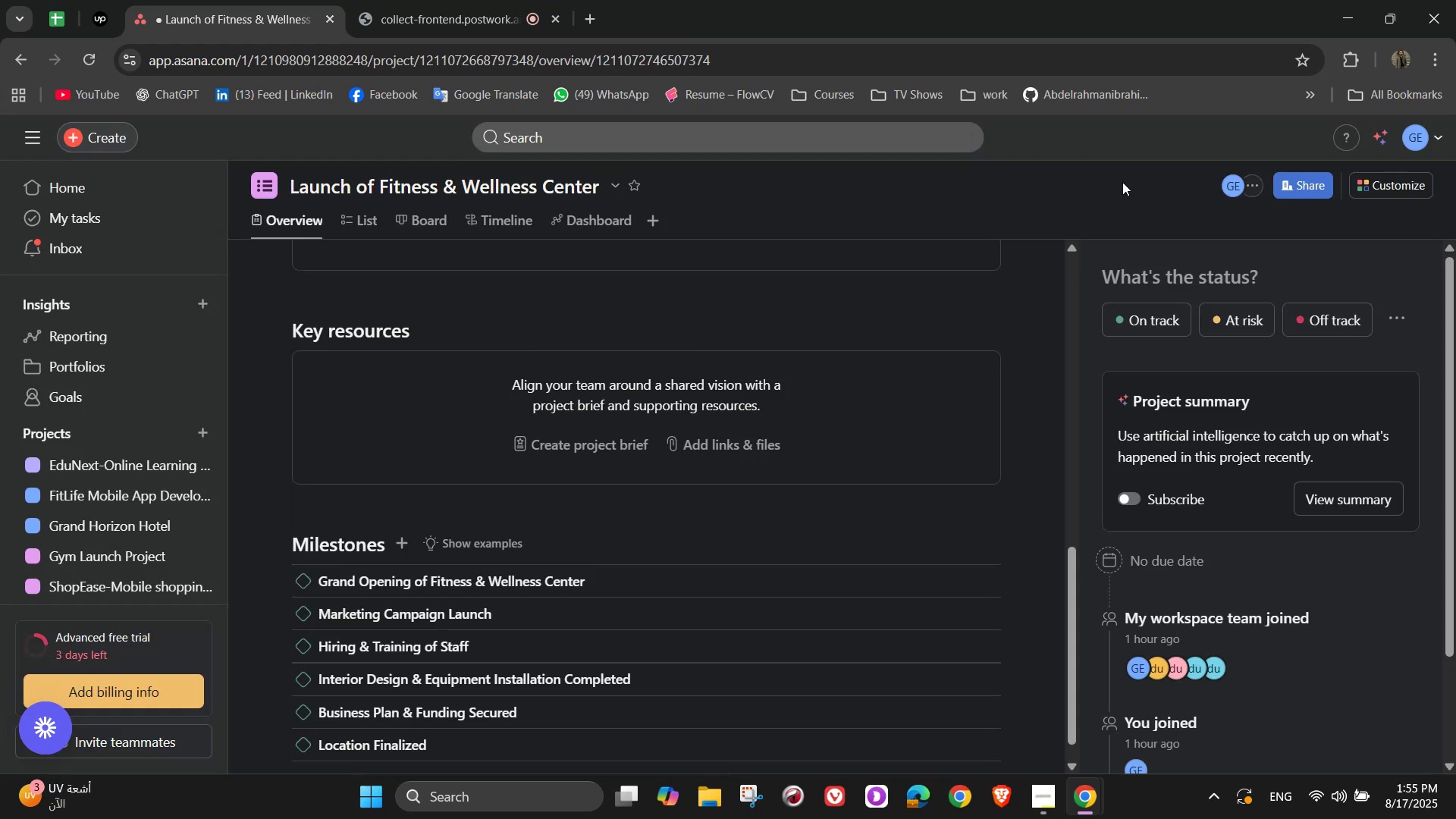 
scroll: coordinate [824, 424], scroll_direction: down, amount: 3.0
 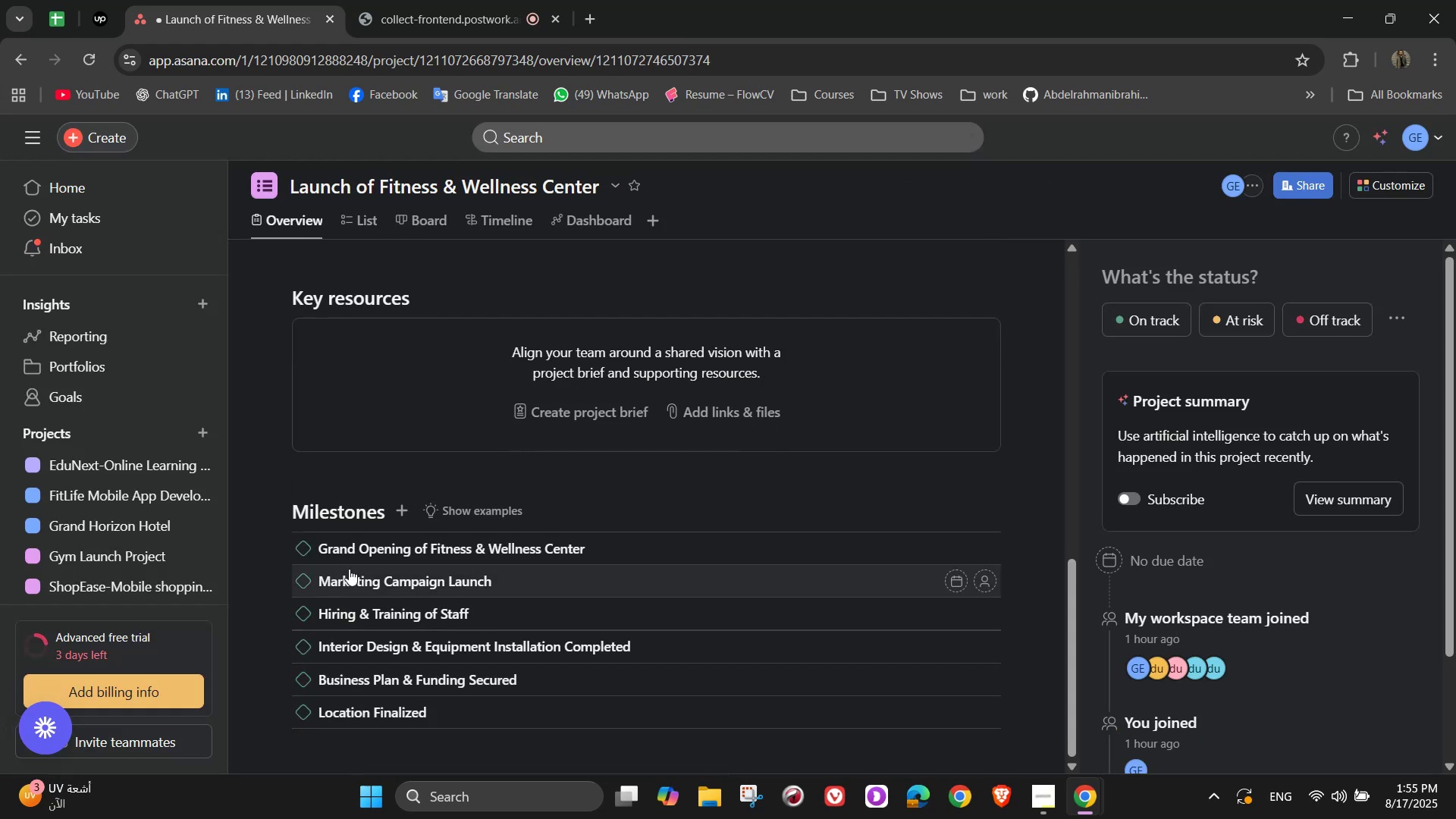 
left_click([352, 224])
 